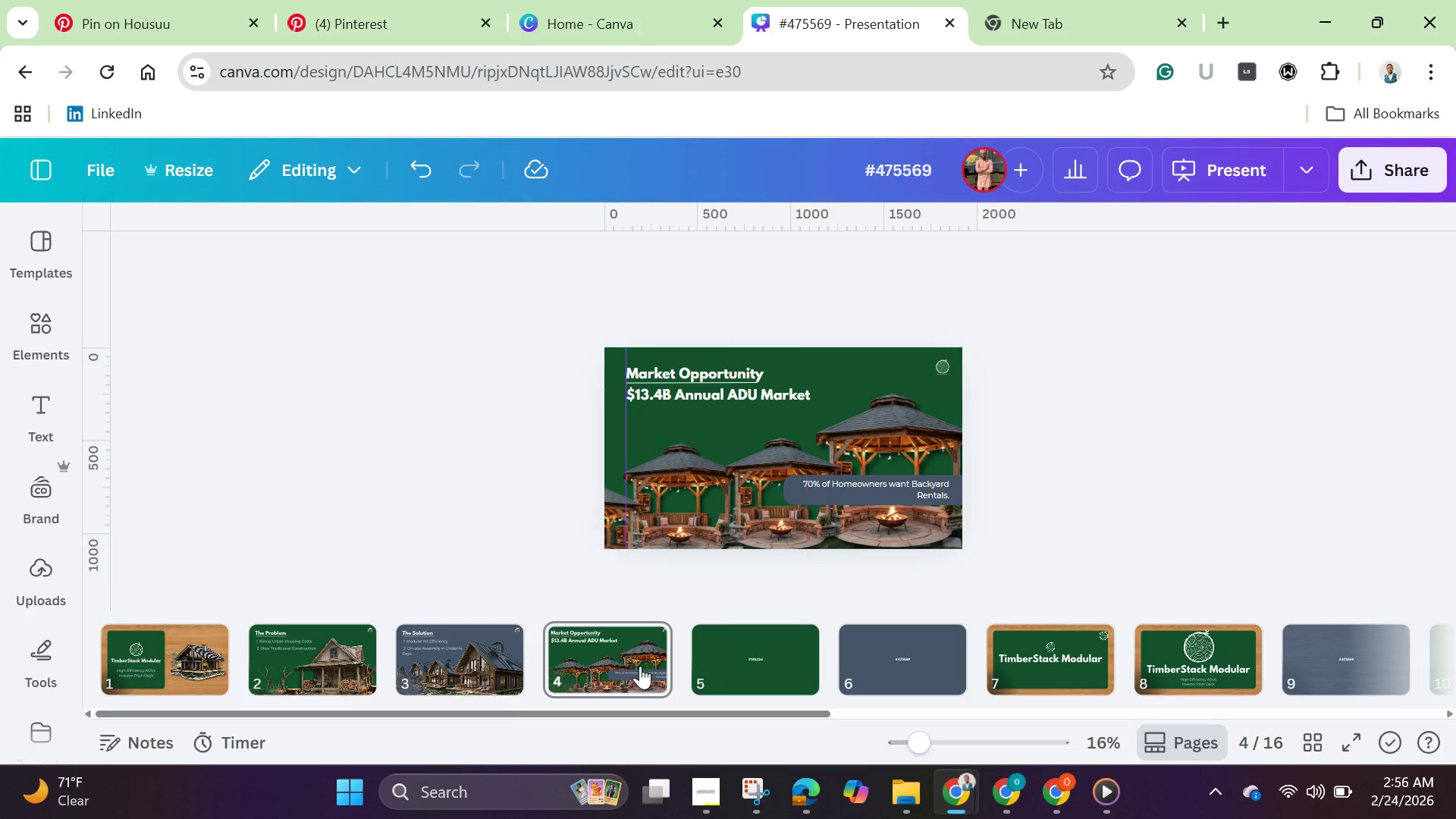 
left_click([756, 662])
 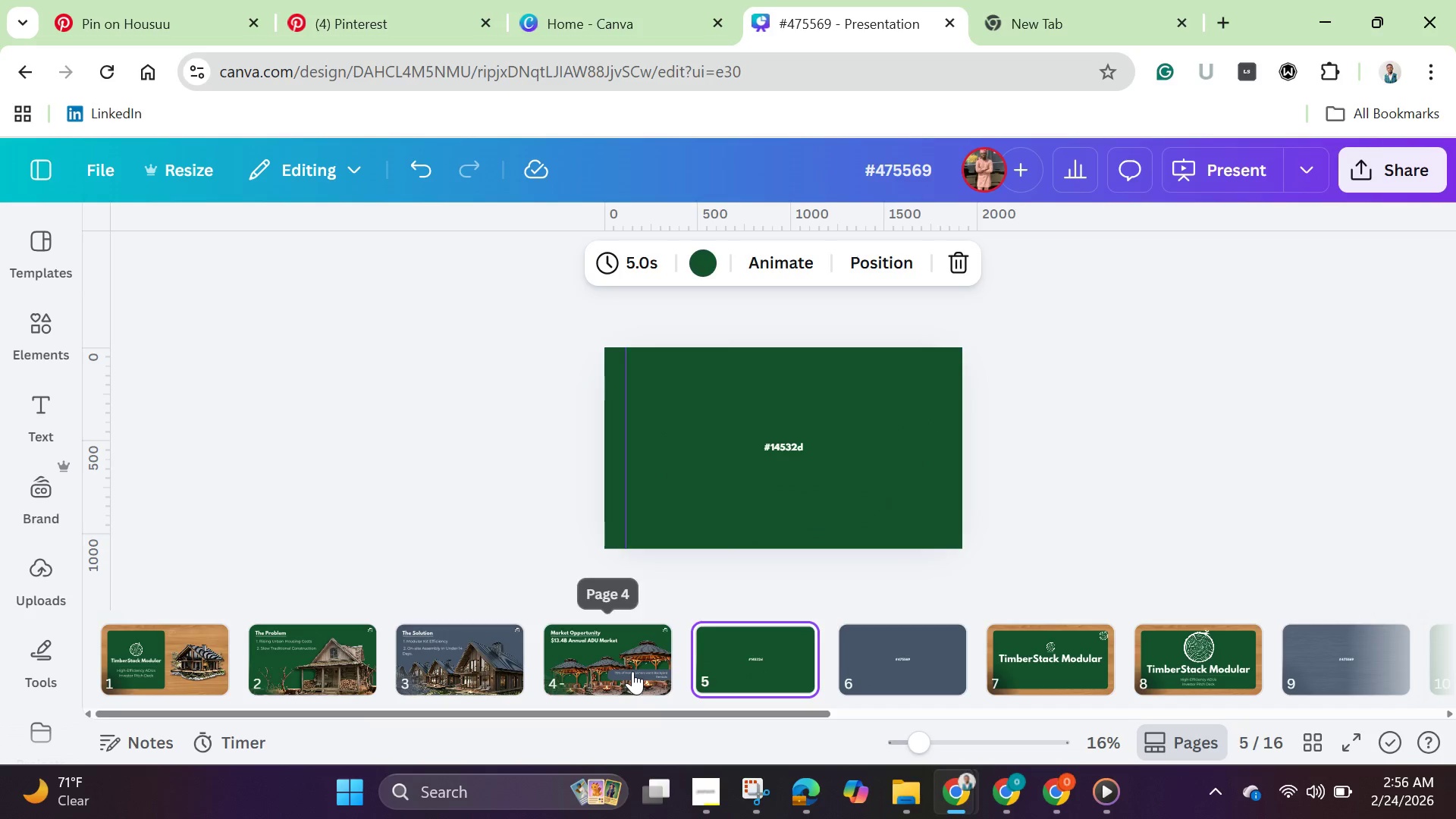 
left_click([632, 671])
 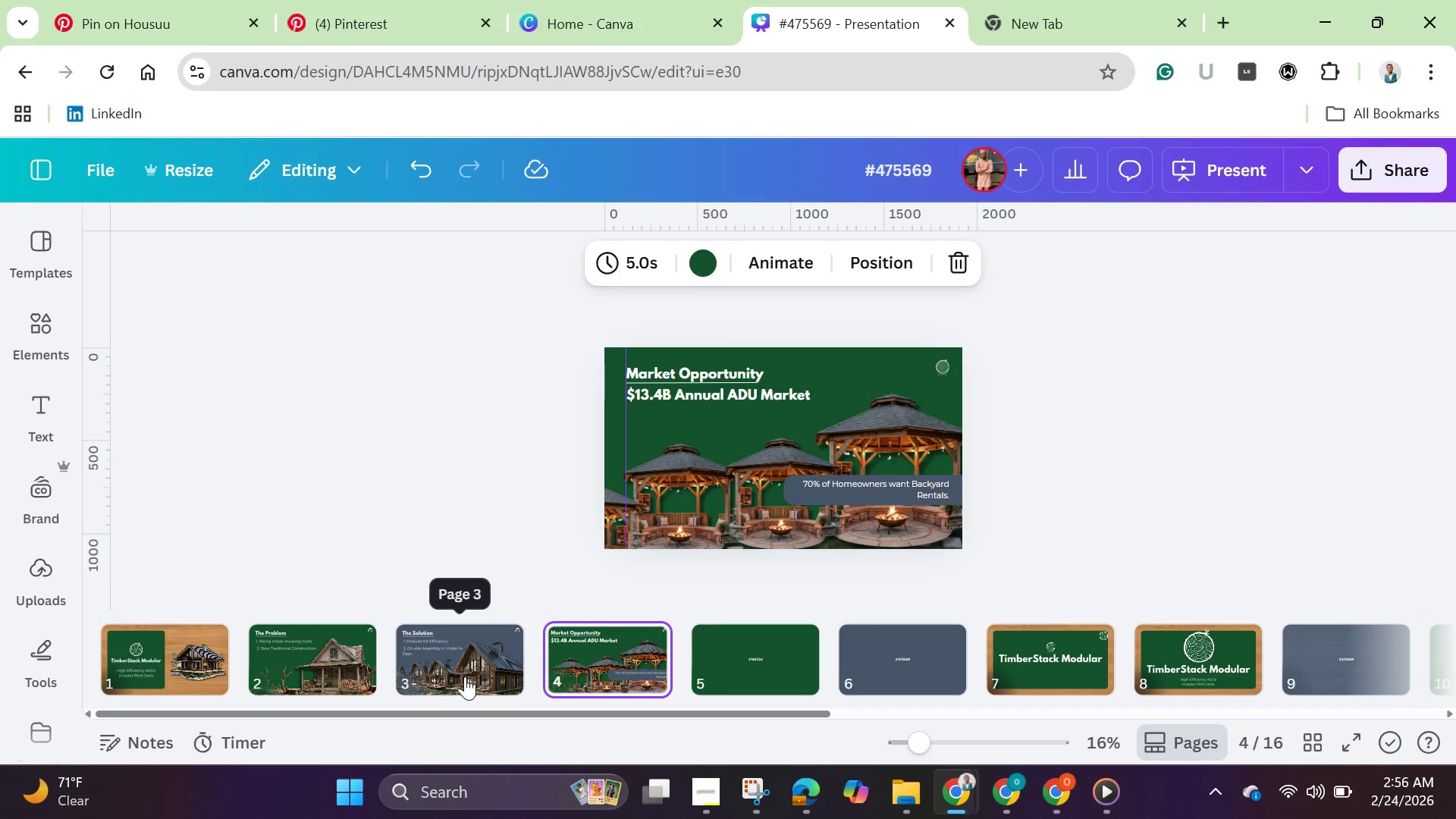 
left_click([465, 676])
 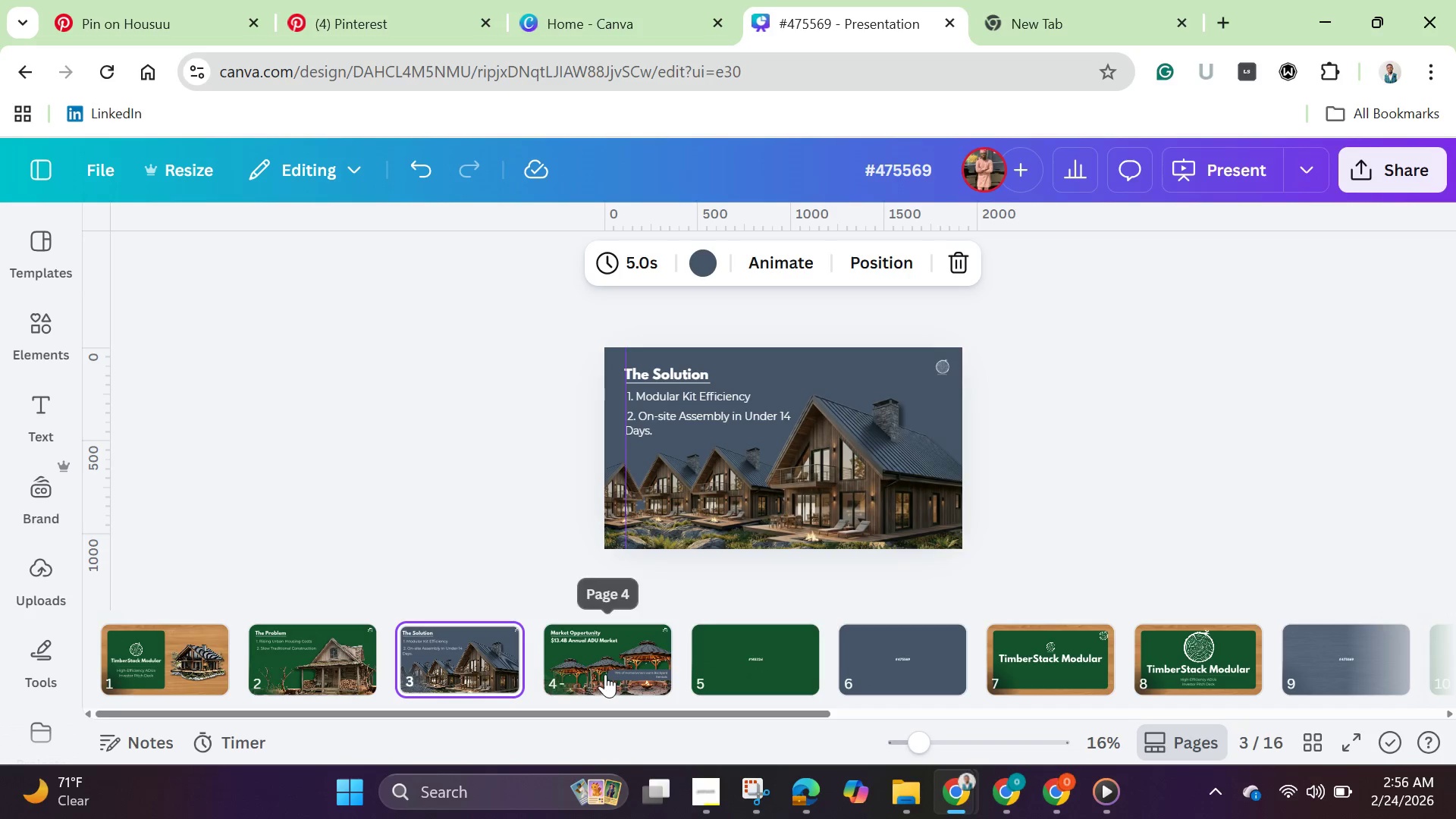 
left_click([605, 674])
 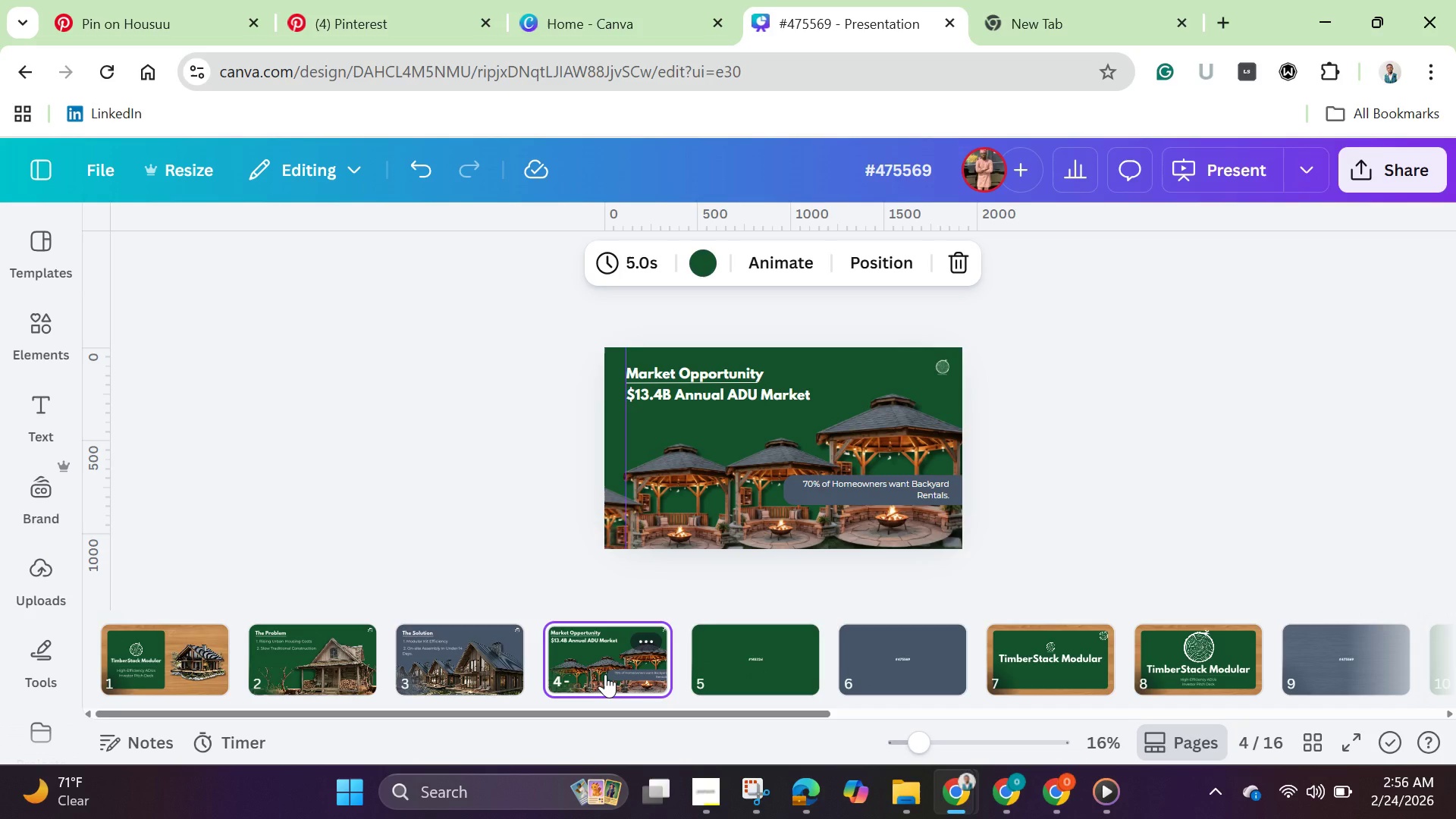 
right_click([605, 674])
 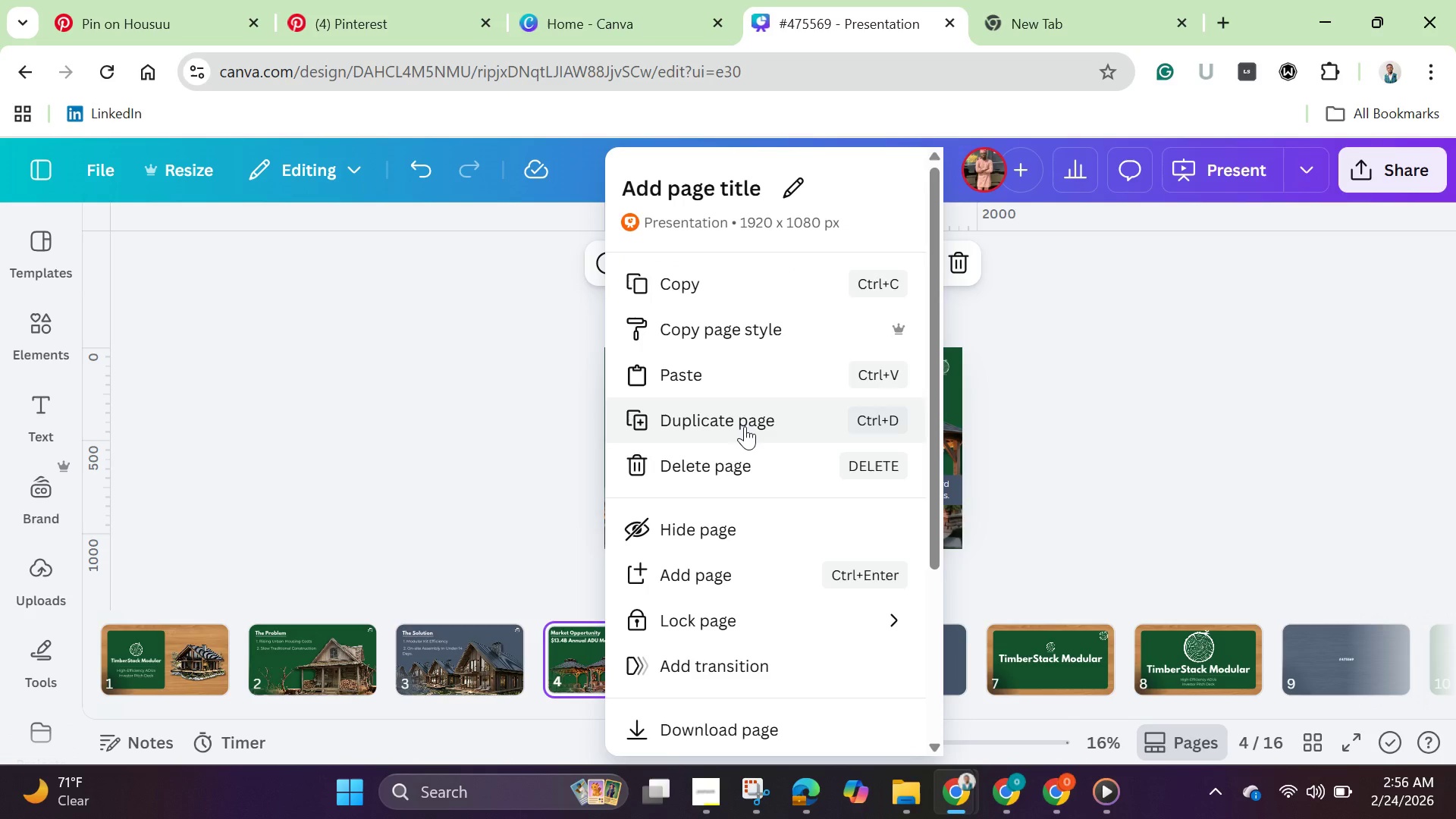 
left_click([745, 426])
 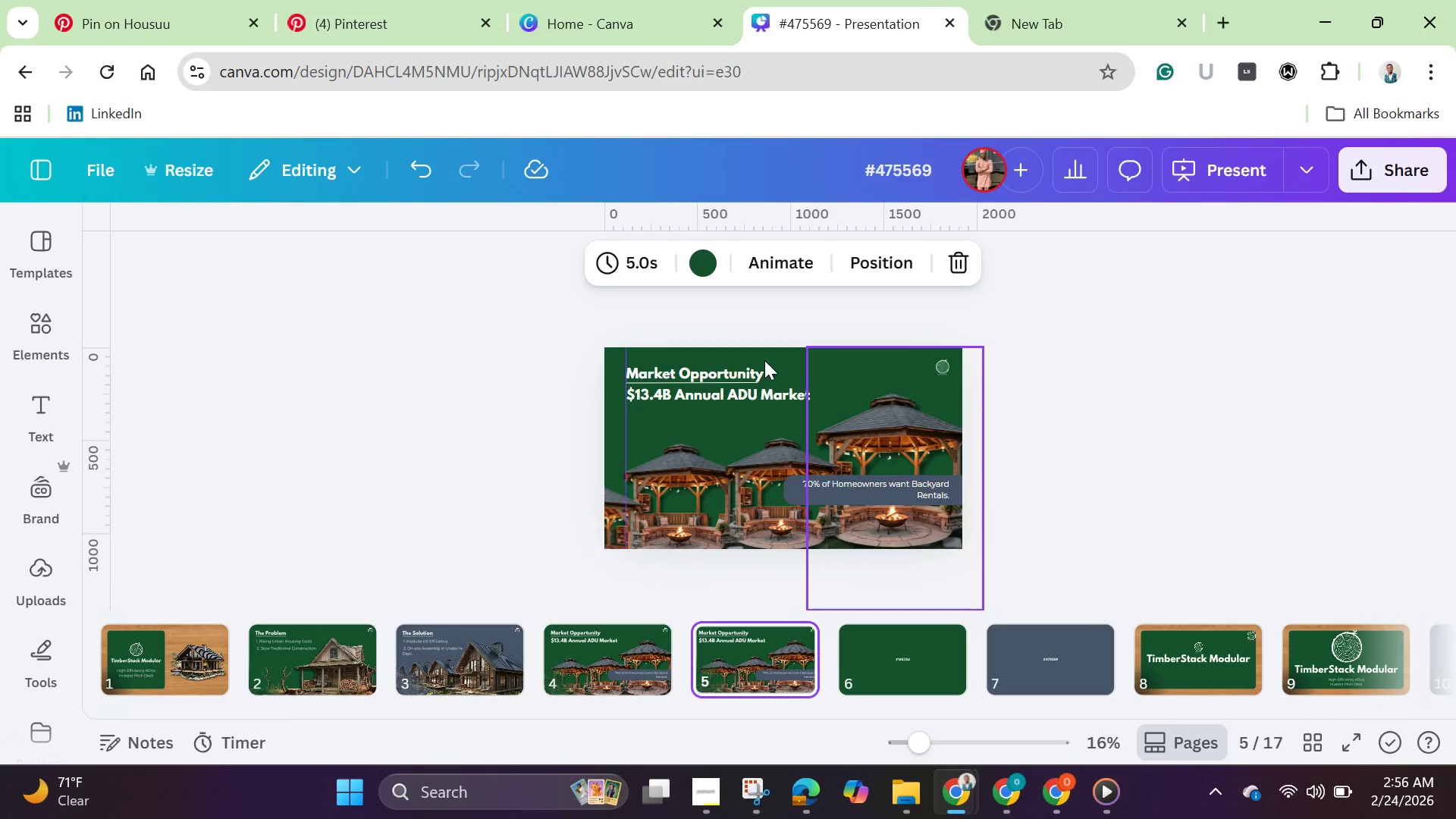 
left_click([742, 356])
 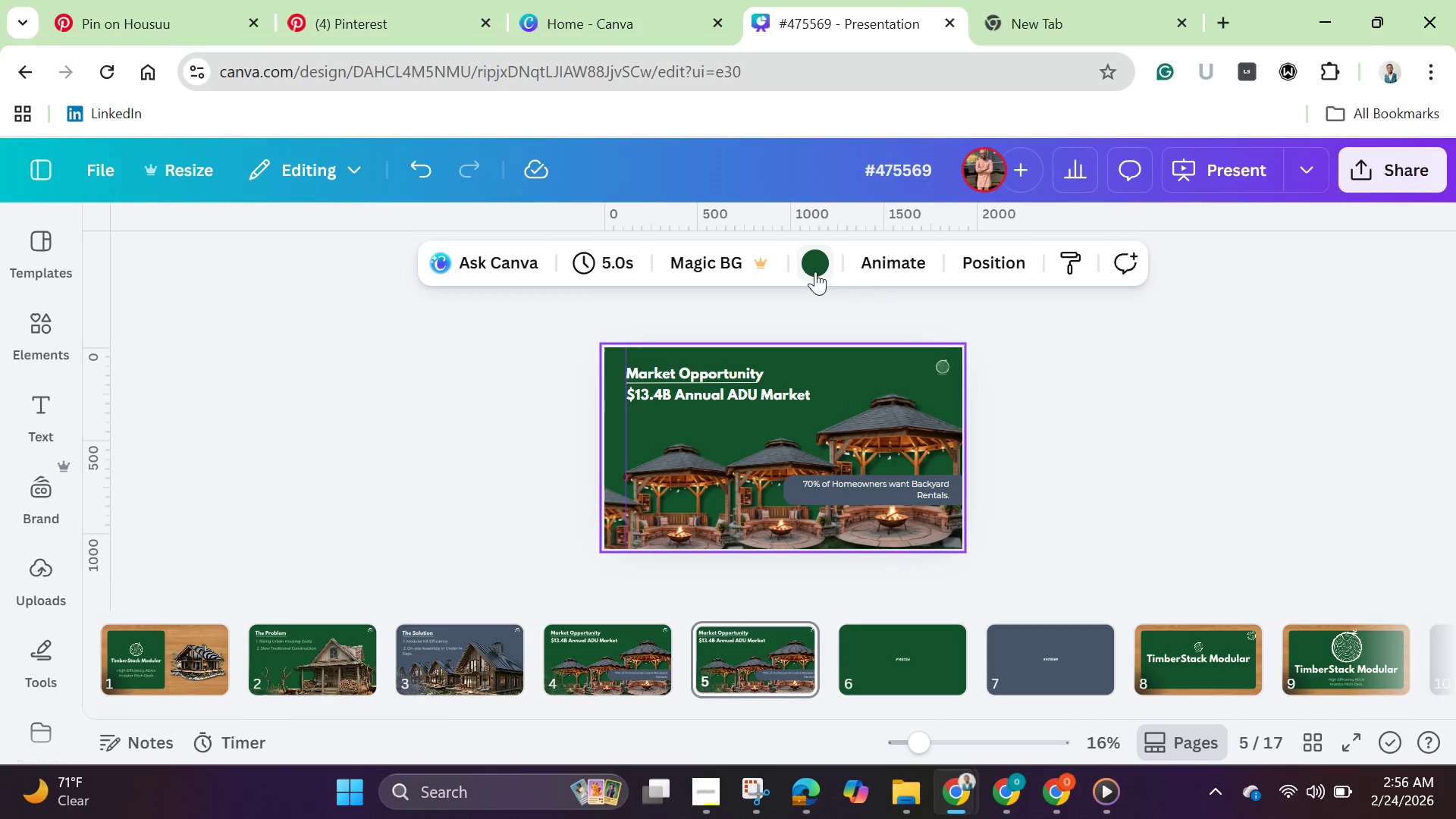 
left_click([810, 273])
 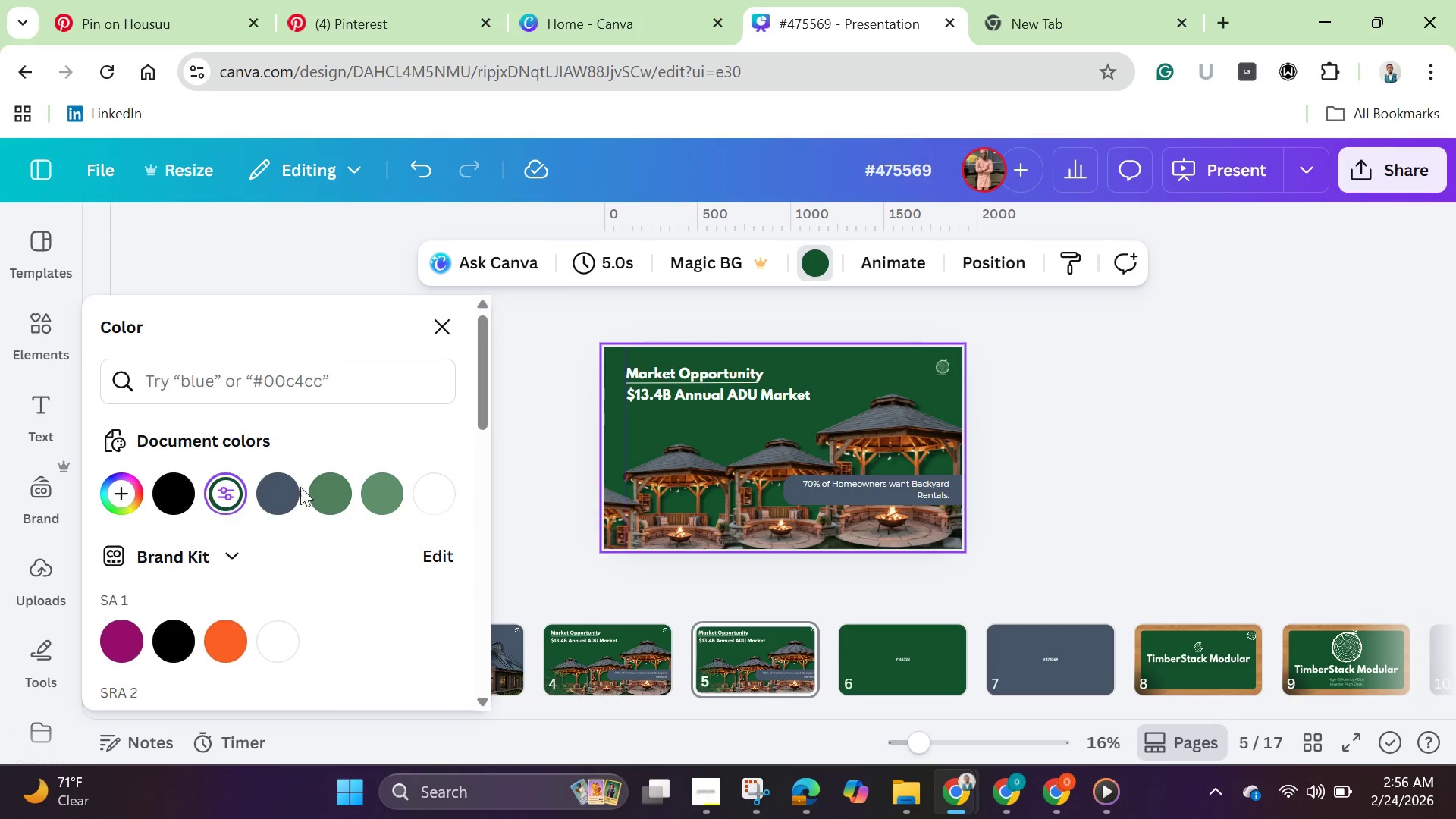 
left_click([281, 494])
 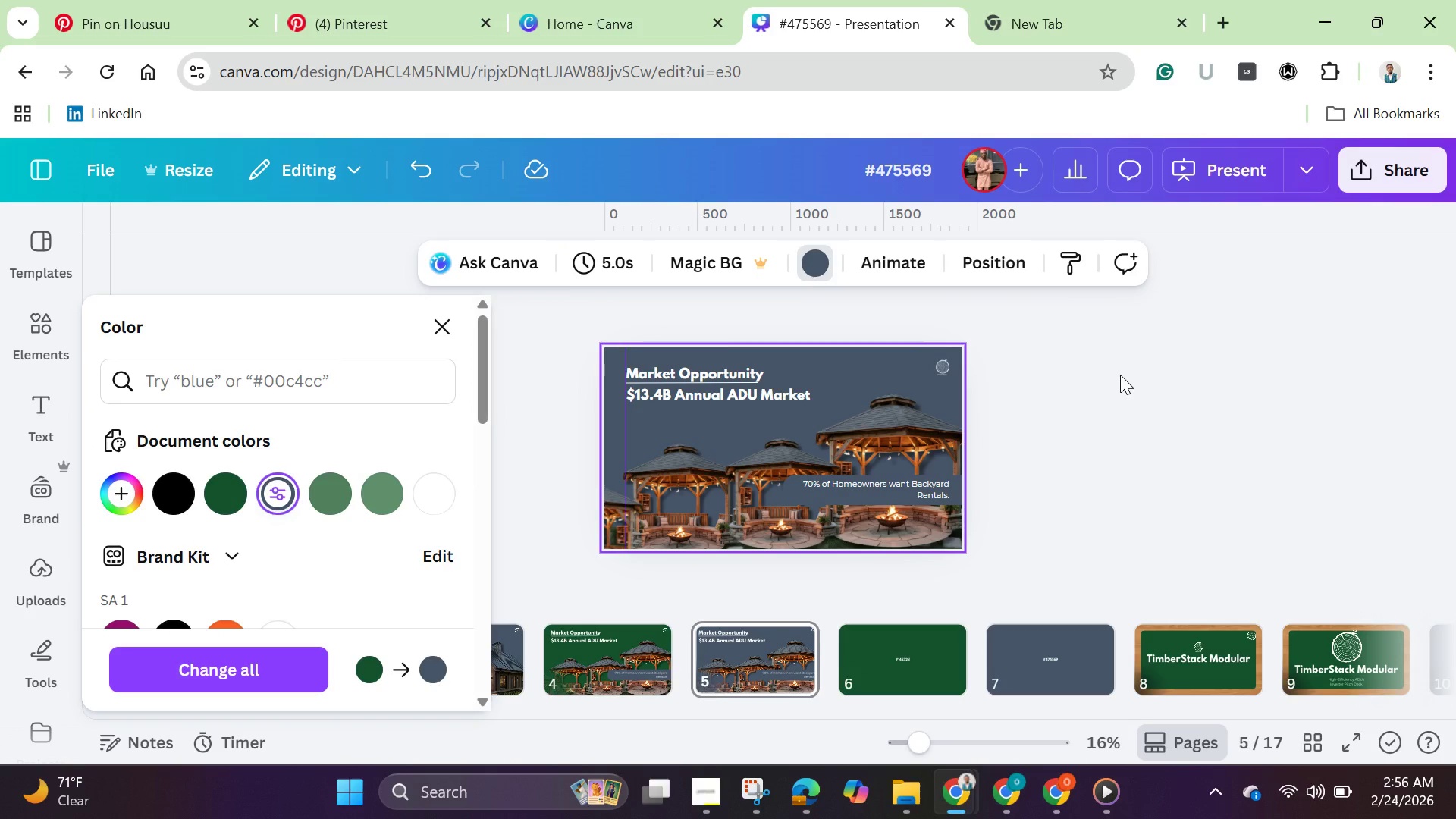 
left_click([1117, 436])
 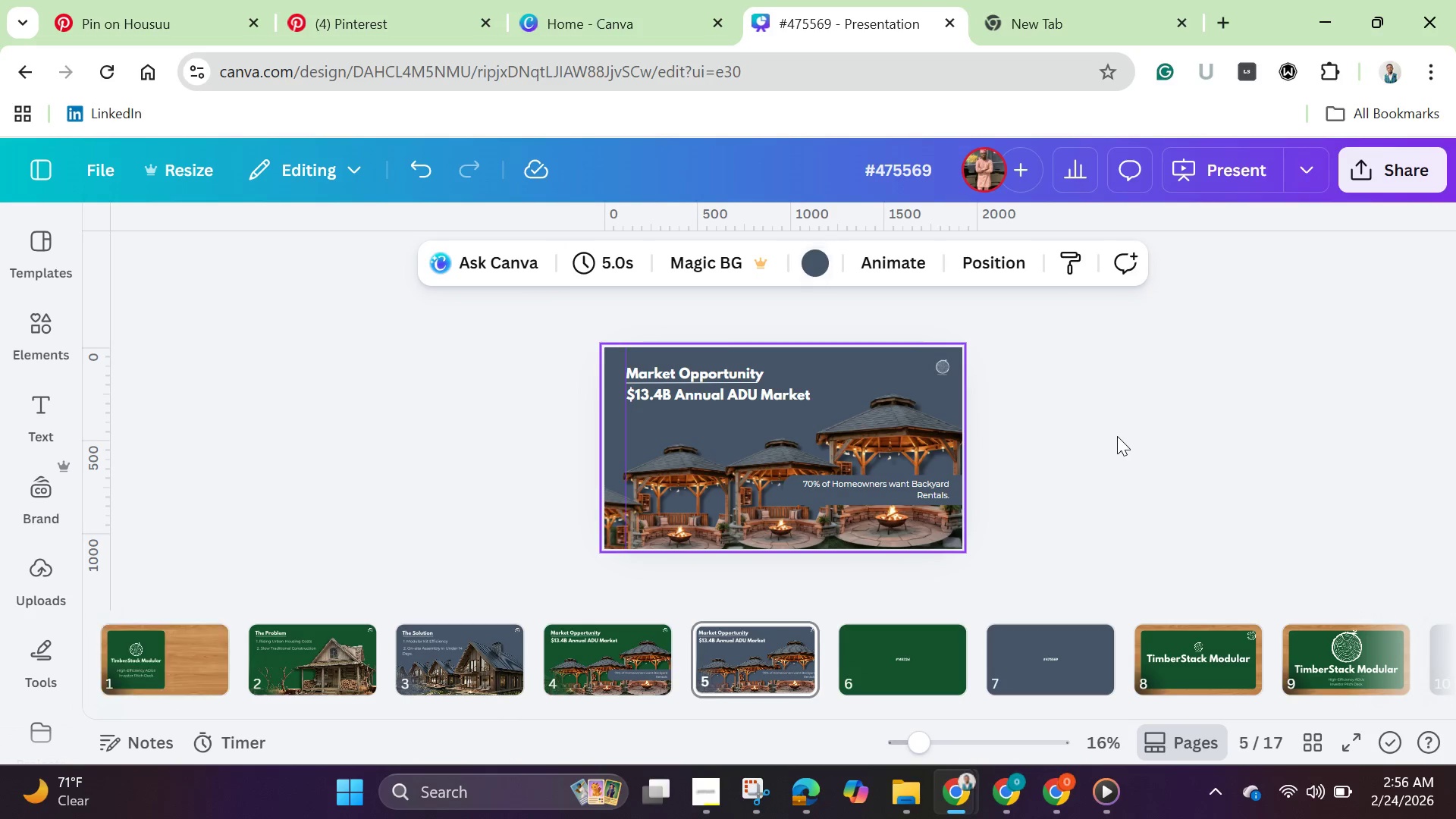 
left_click([1117, 436])
 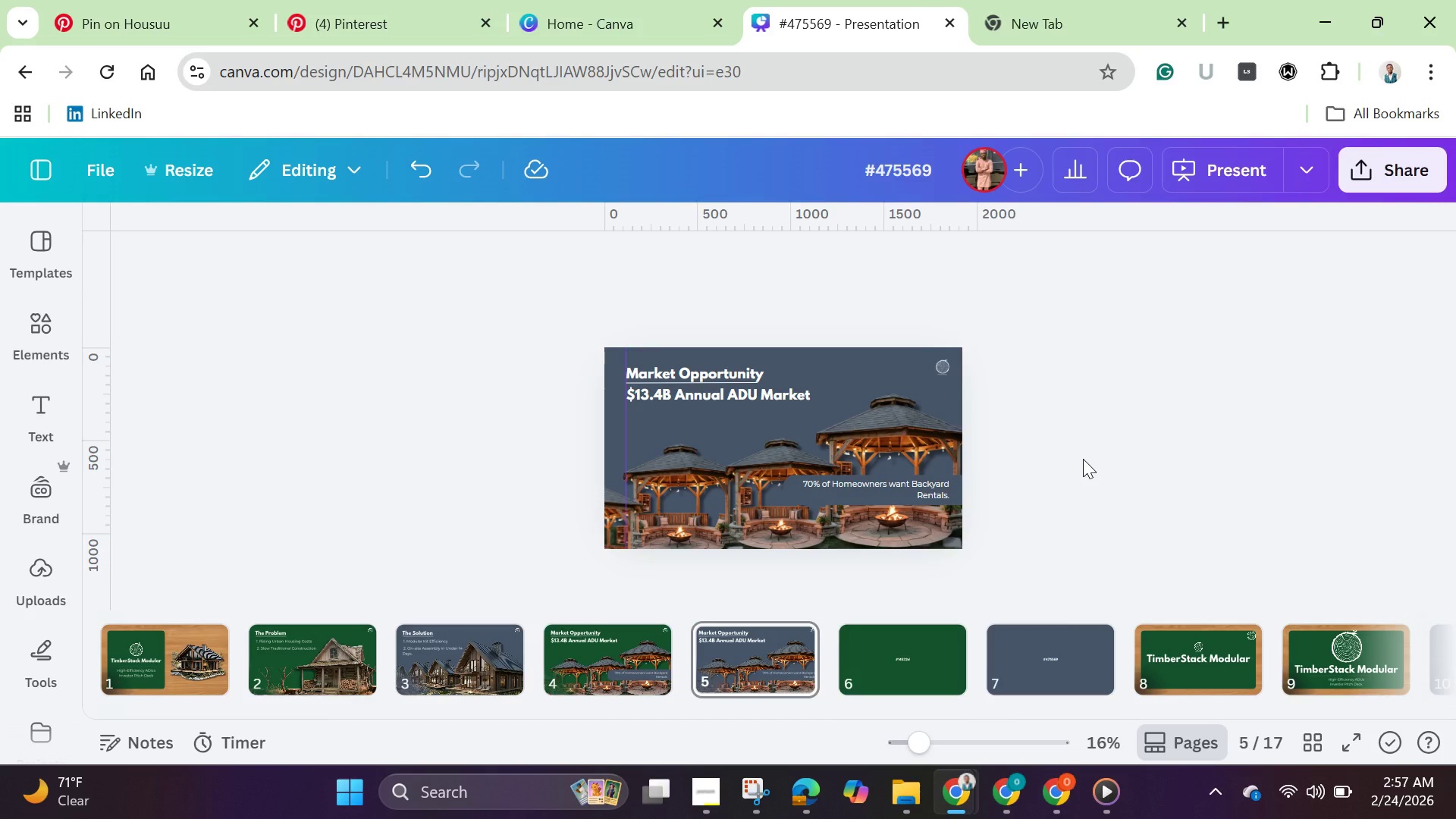 
wait(33.23)
 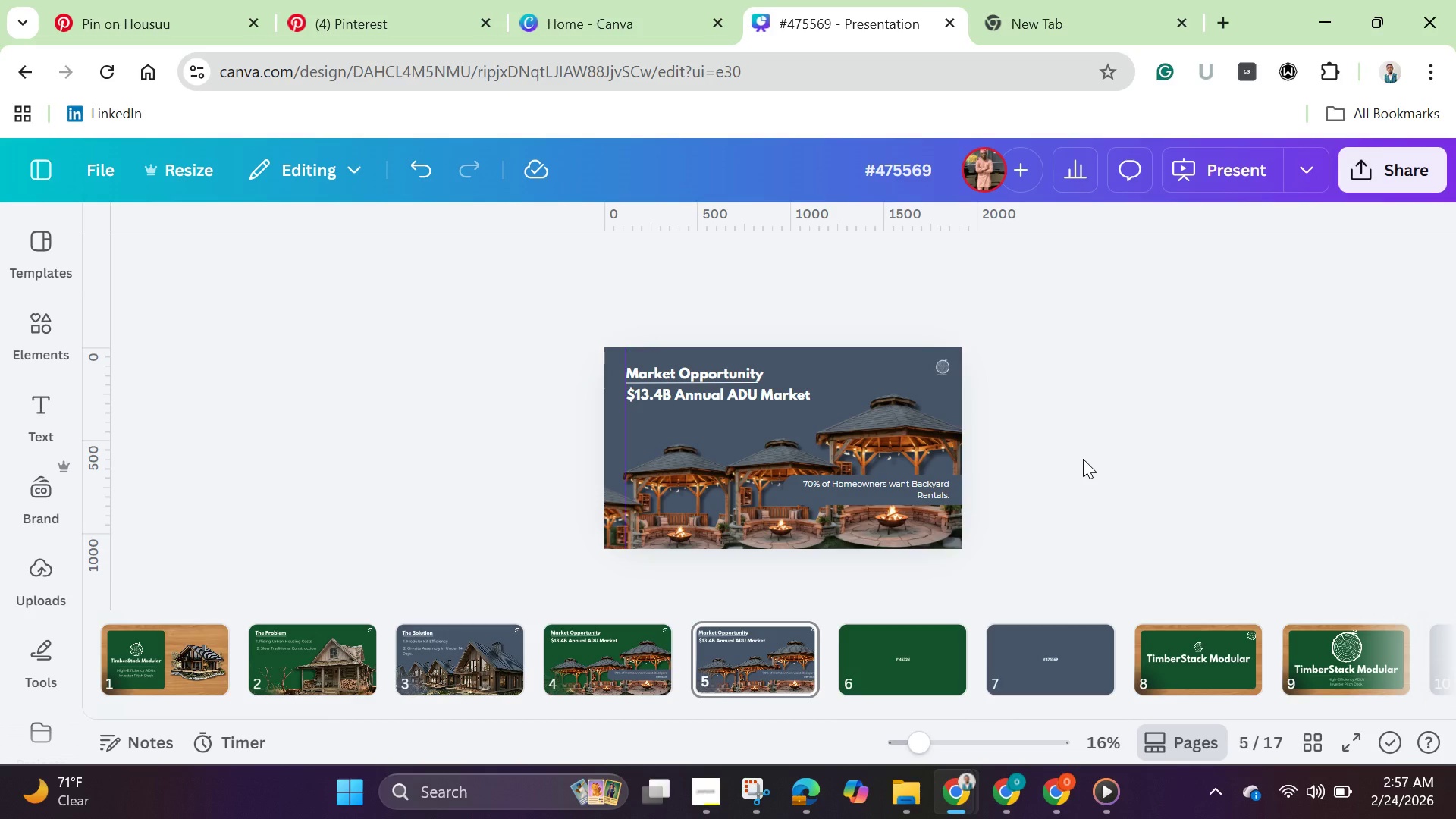 
left_click_drag(start_coordinate=[923, 733], to_coordinate=[962, 757])
 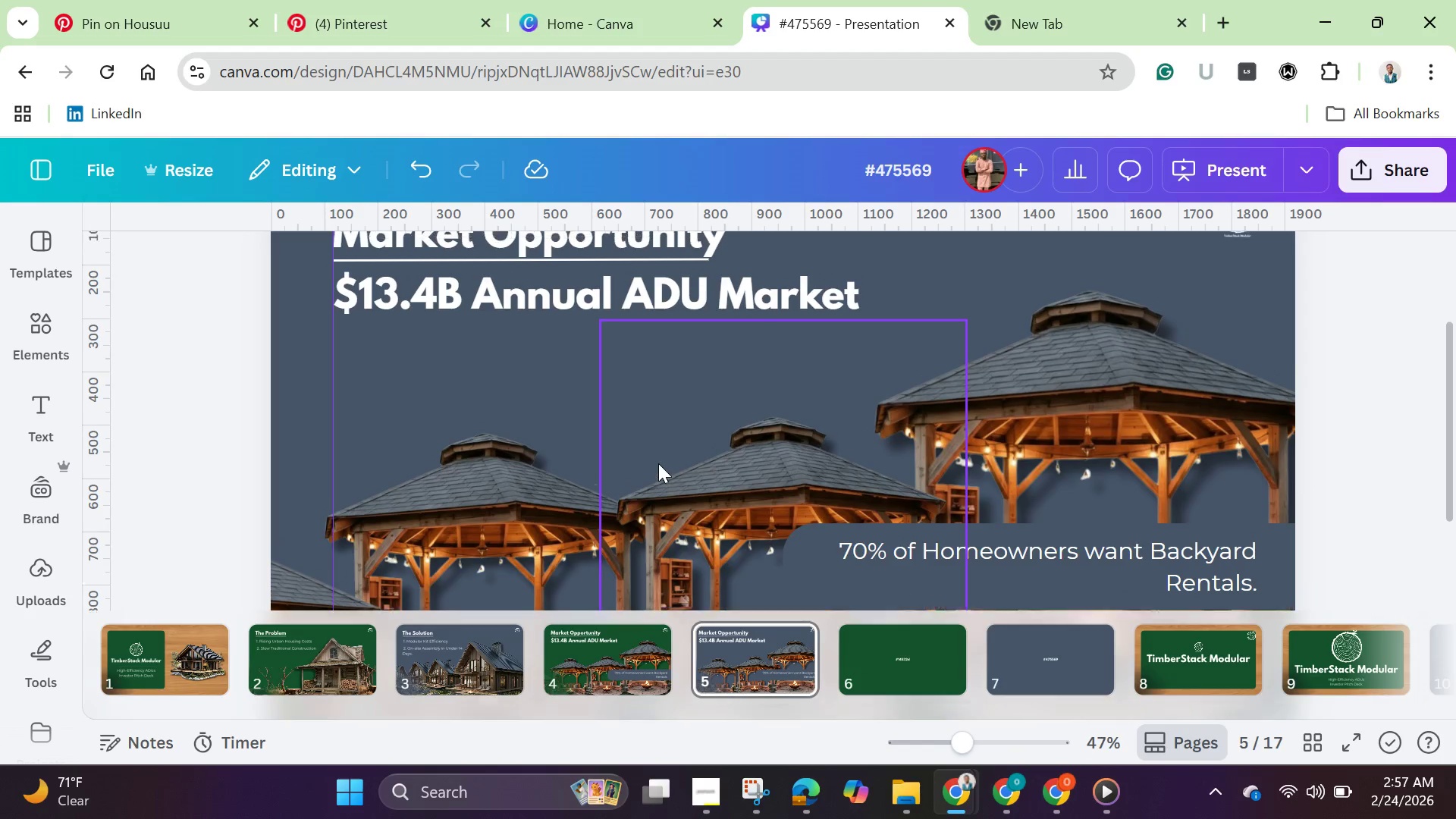 
scroll: coordinate [658, 463], scroll_direction: up, amount: 1.0
 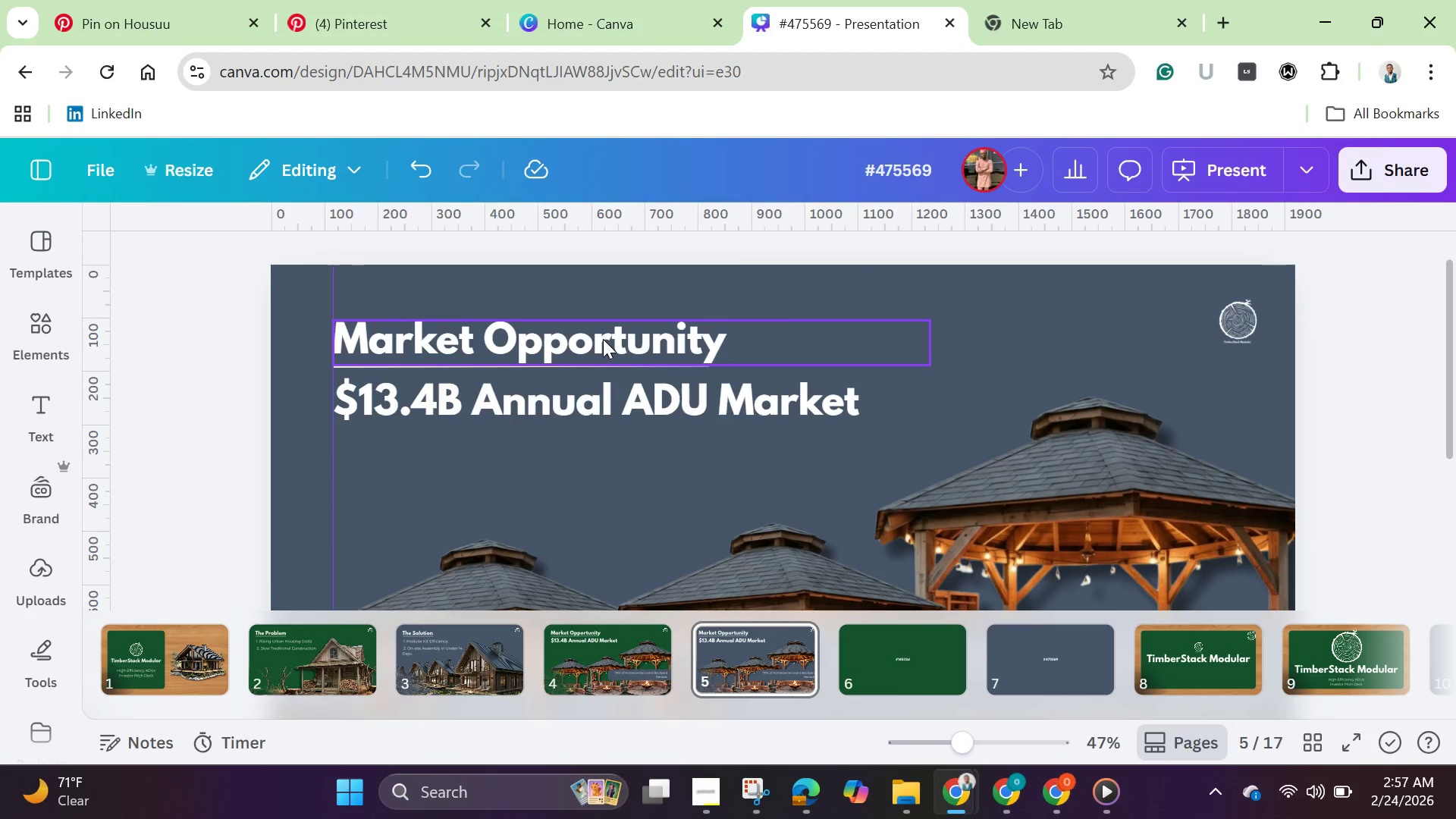 
double_click([603, 339])
 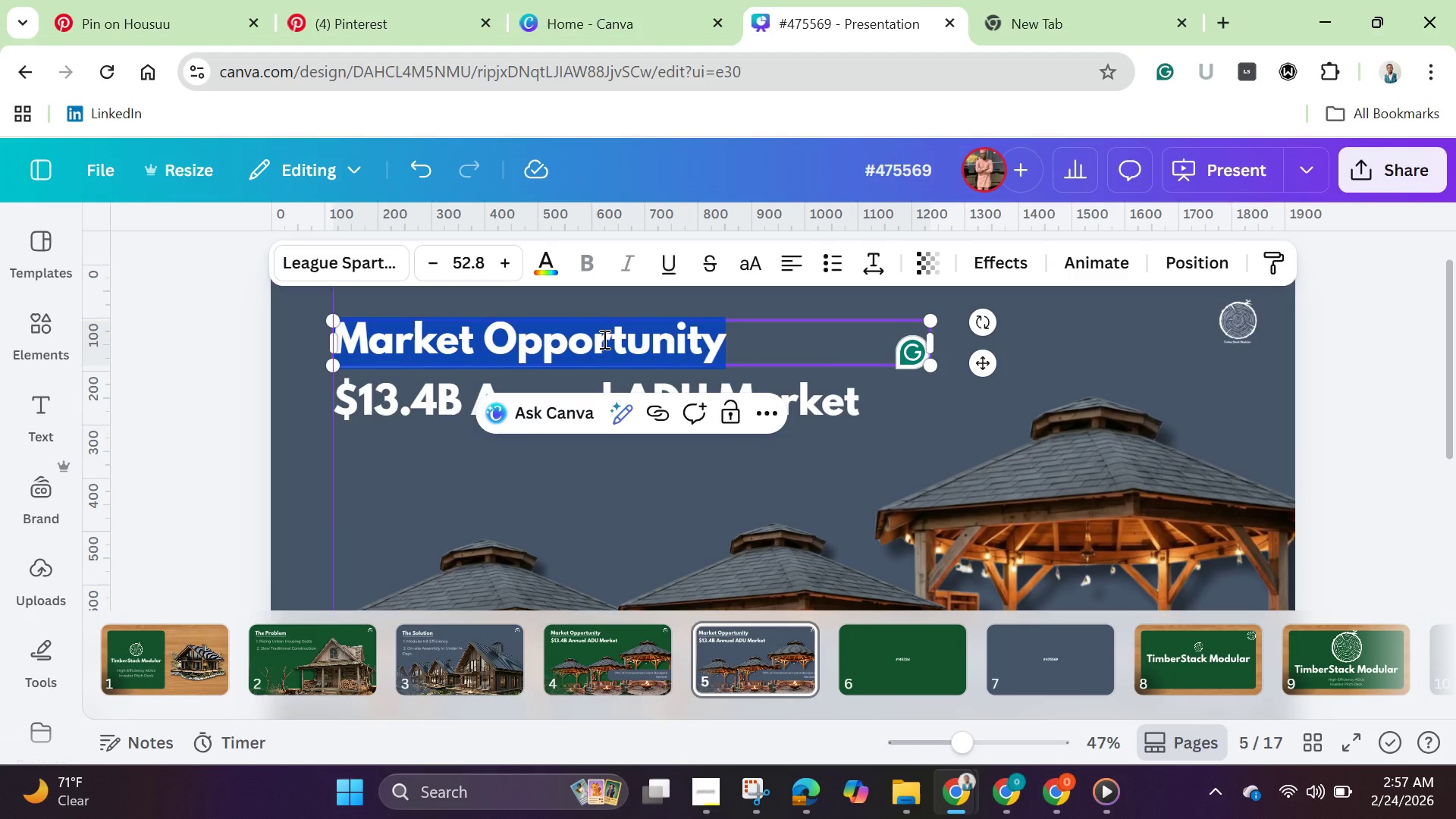 
key(Backspace)
type(Business Model)
 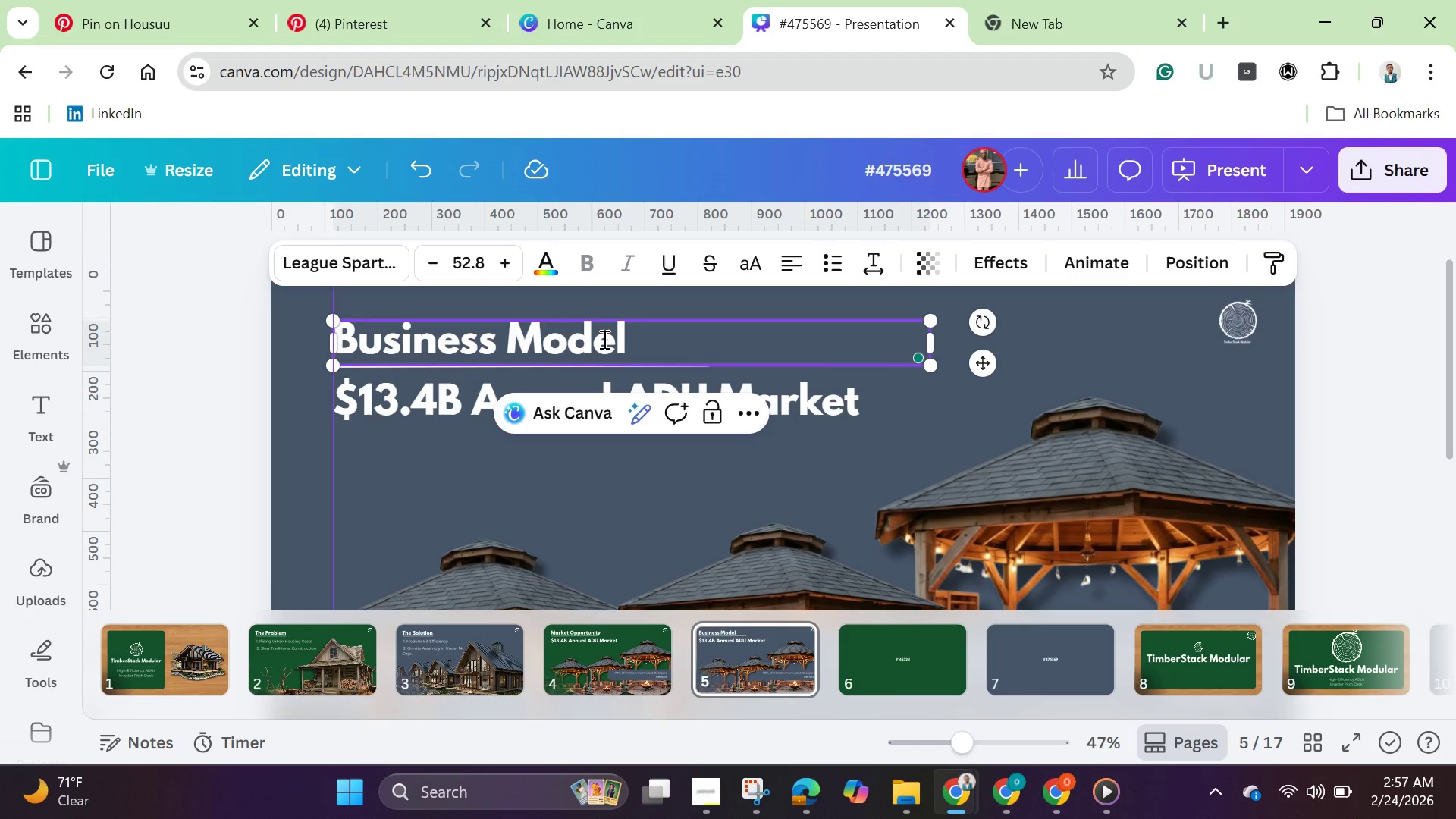 
left_click([1075, 333])
 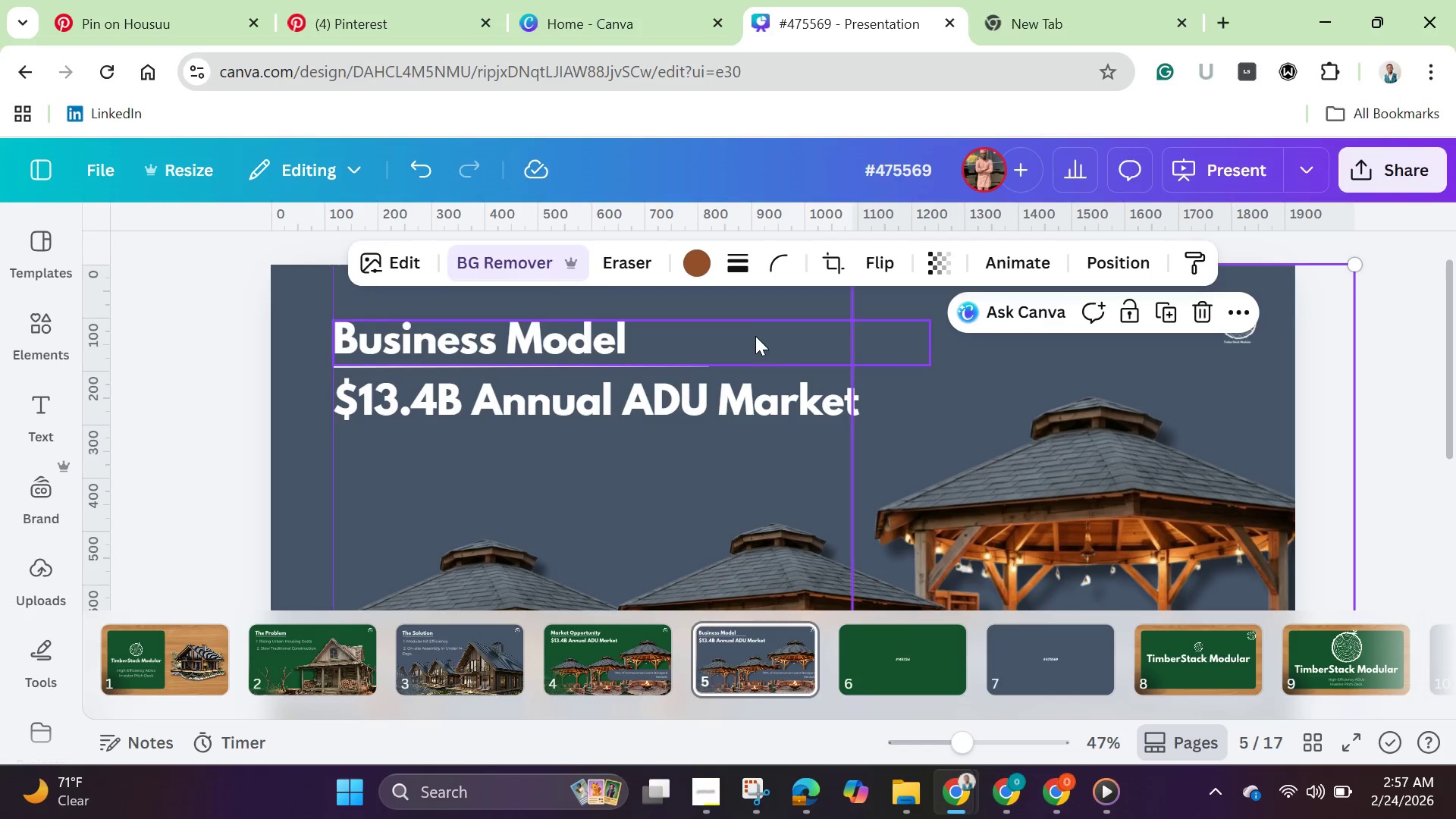 
left_click([755, 336])
 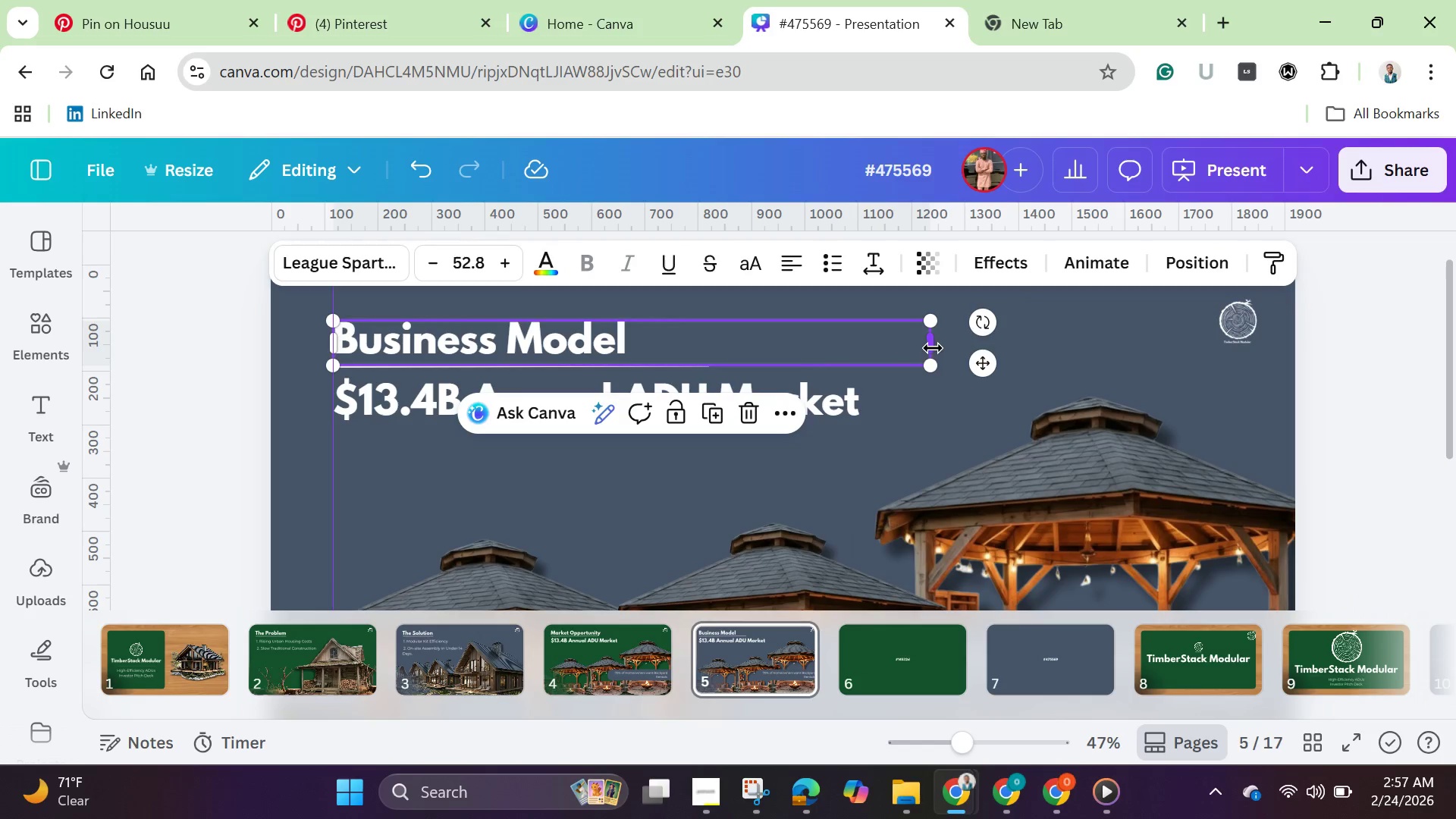 
left_click_drag(start_coordinate=[933, 348], to_coordinate=[637, 347])
 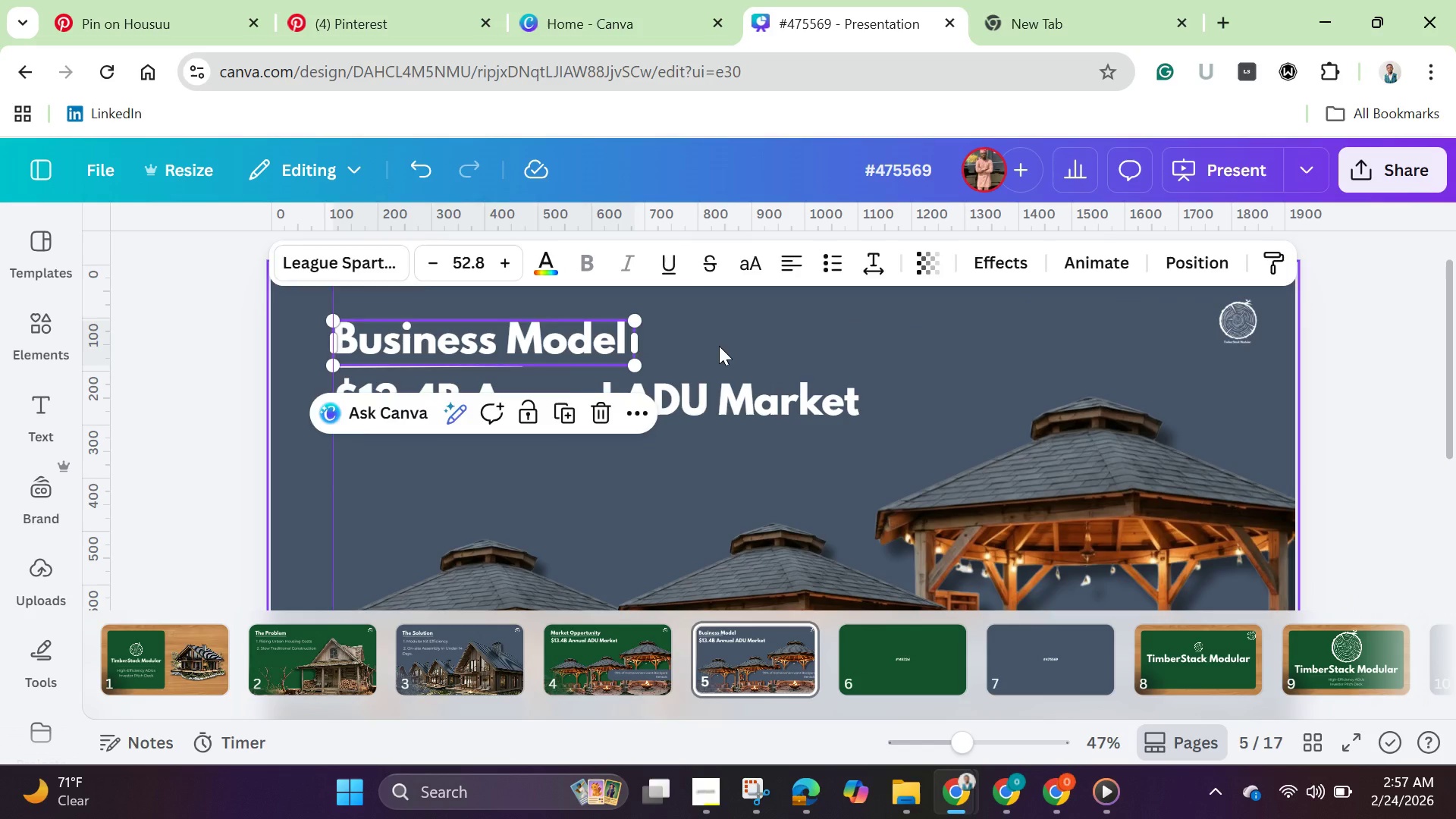 
left_click([719, 346])
 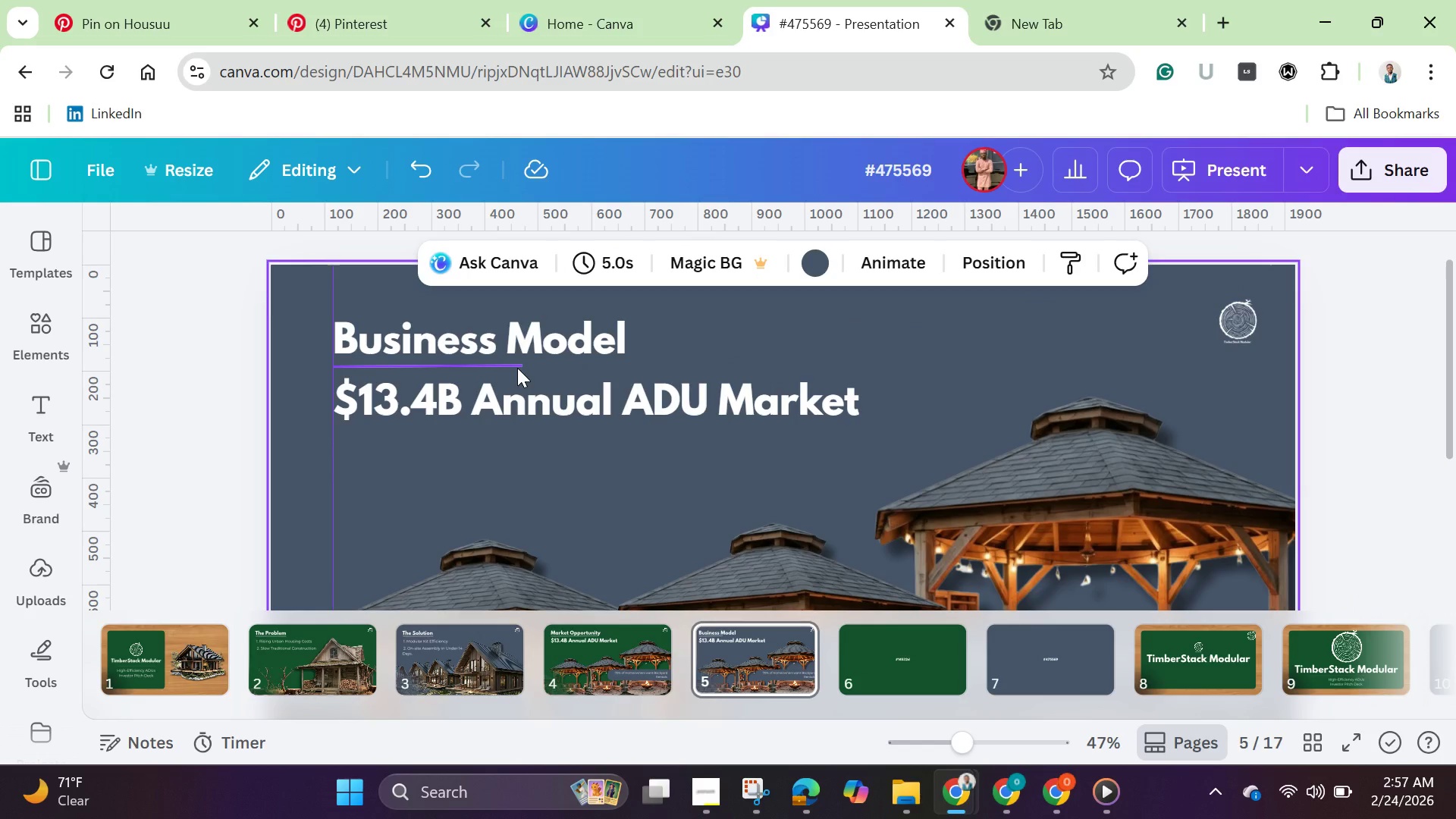 
left_click([513, 367])
 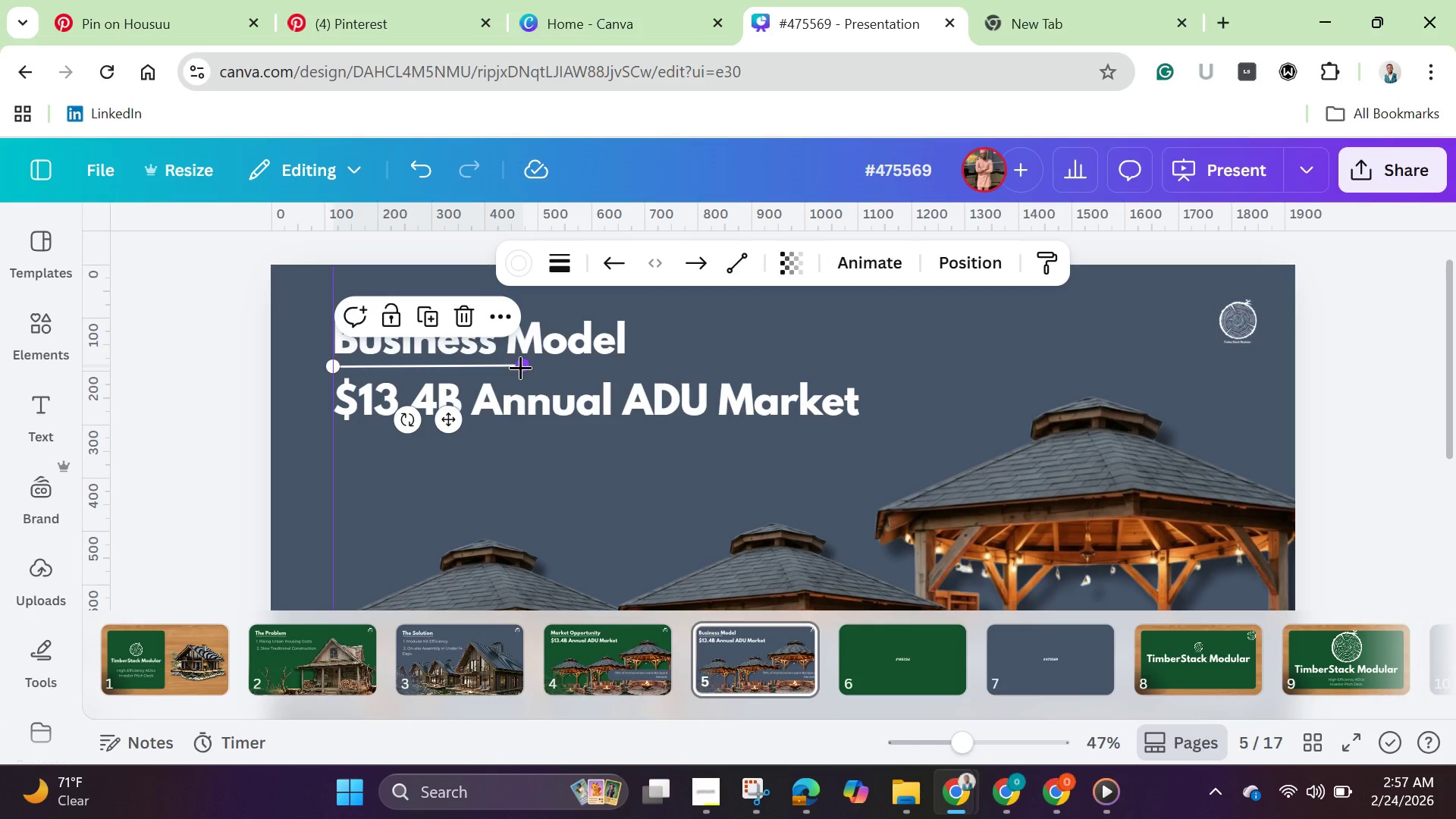 
left_click_drag(start_coordinate=[520, 367], to_coordinate=[620, 372])
 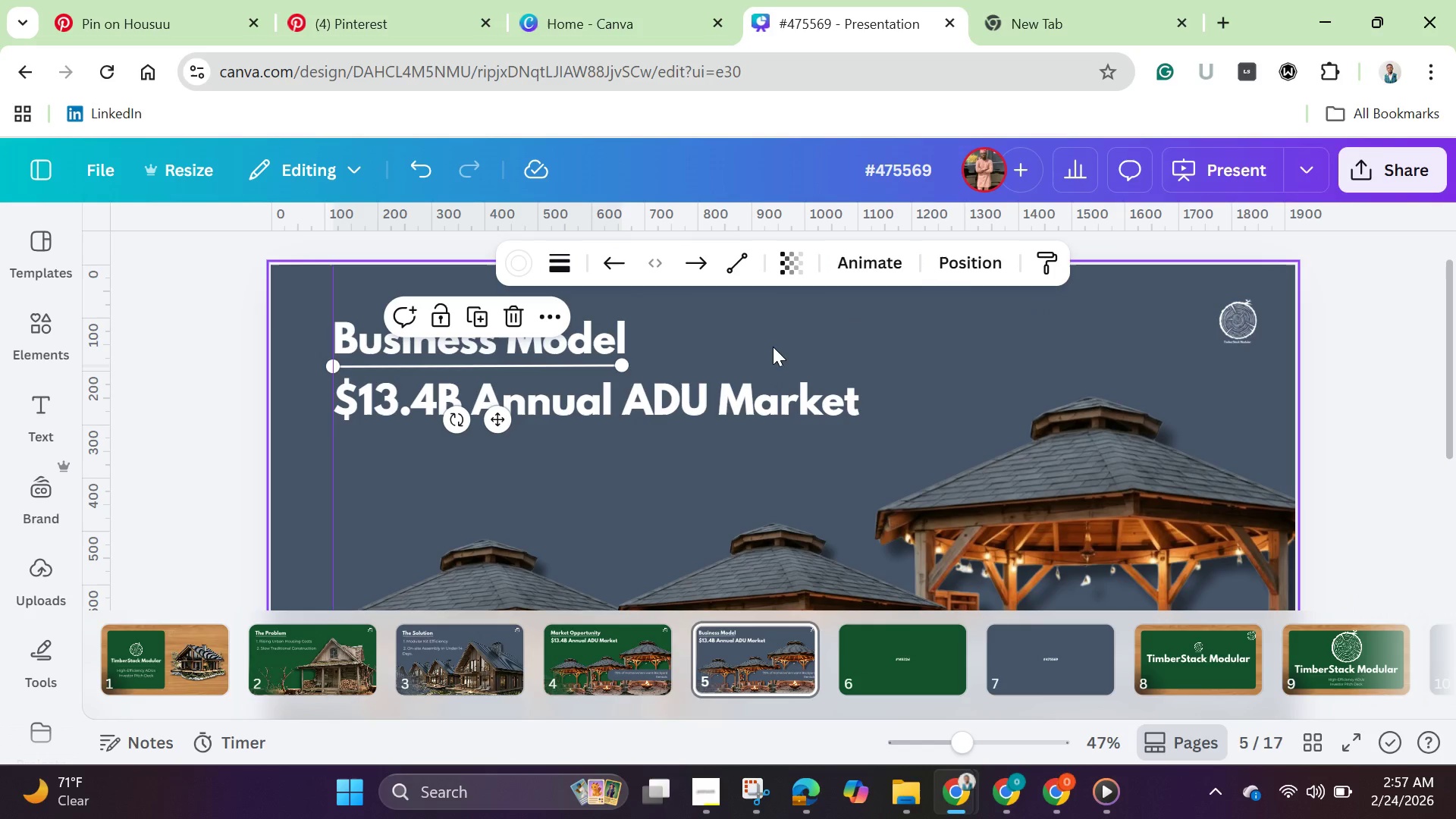 
left_click([773, 347])
 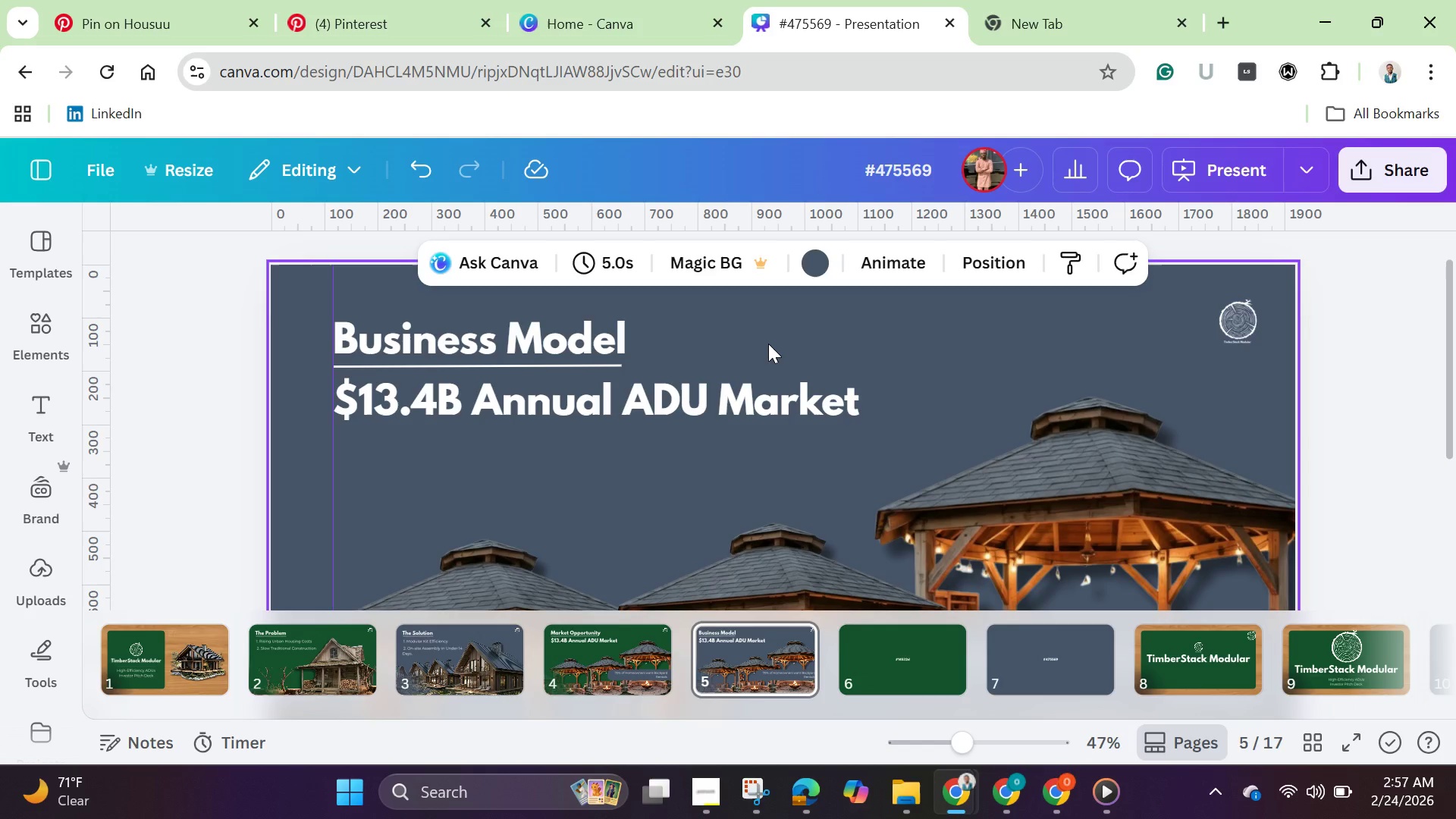 
wait(22.22)
 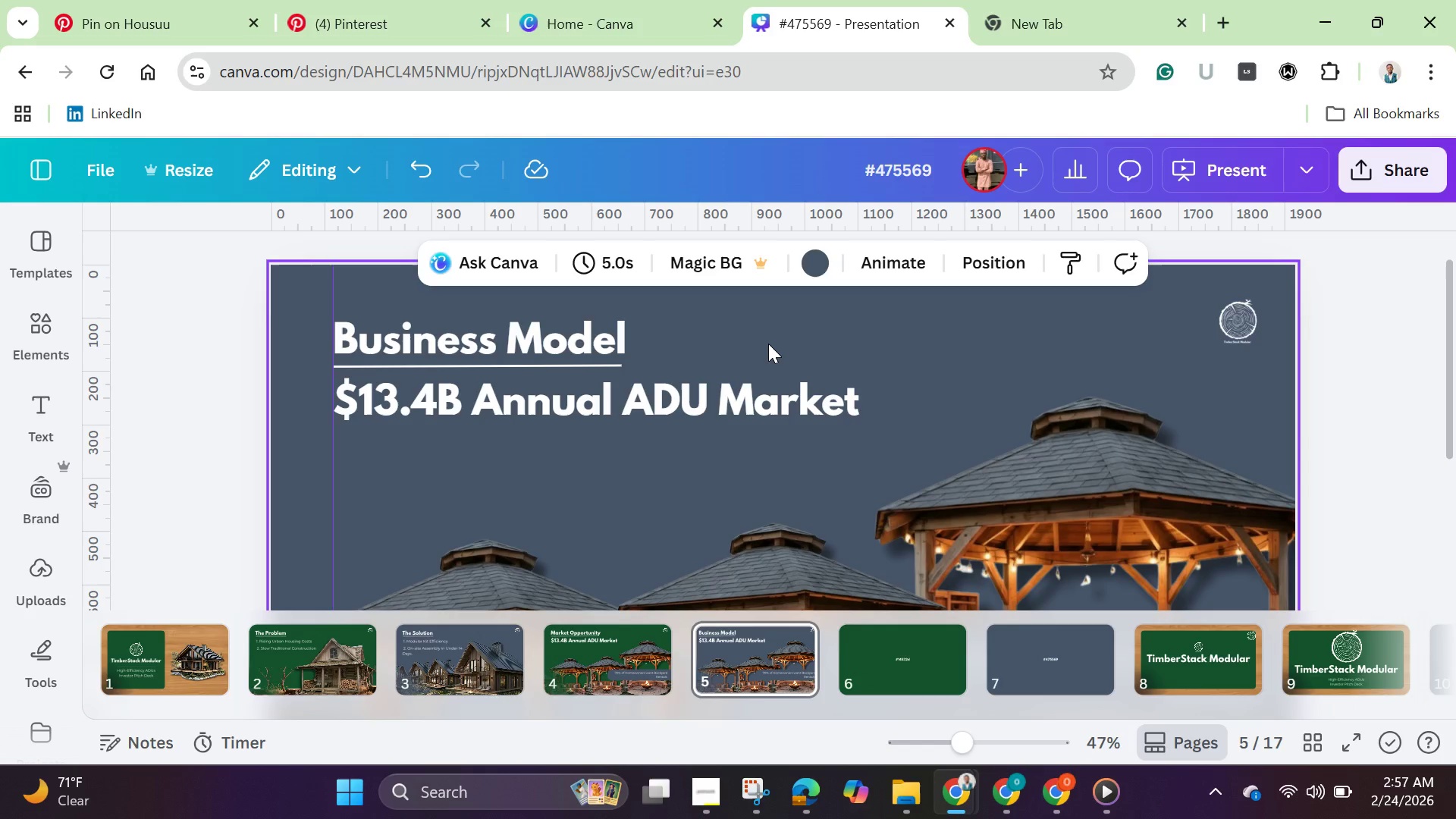 
left_click([728, 409])
 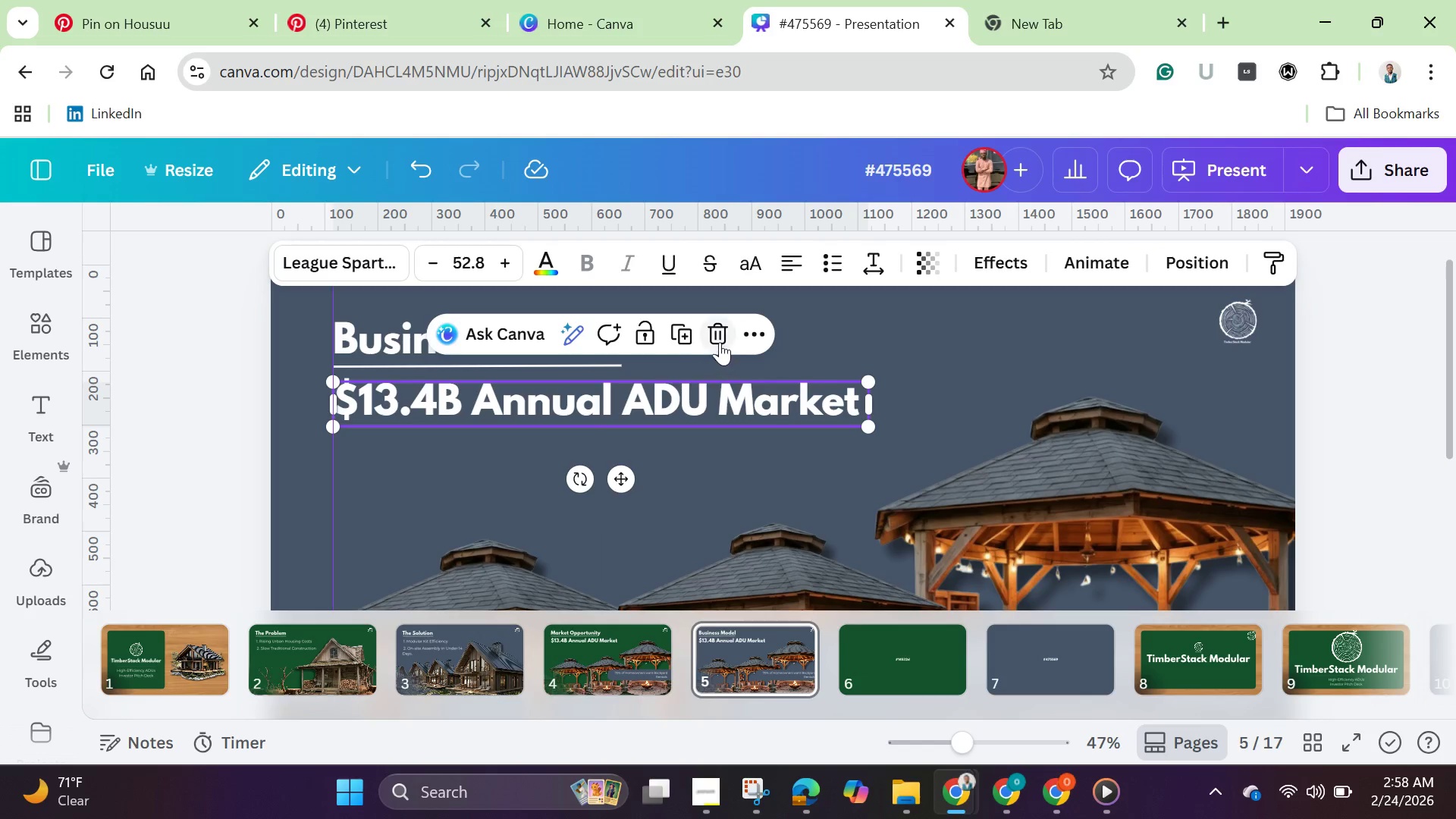 
left_click([720, 335])
 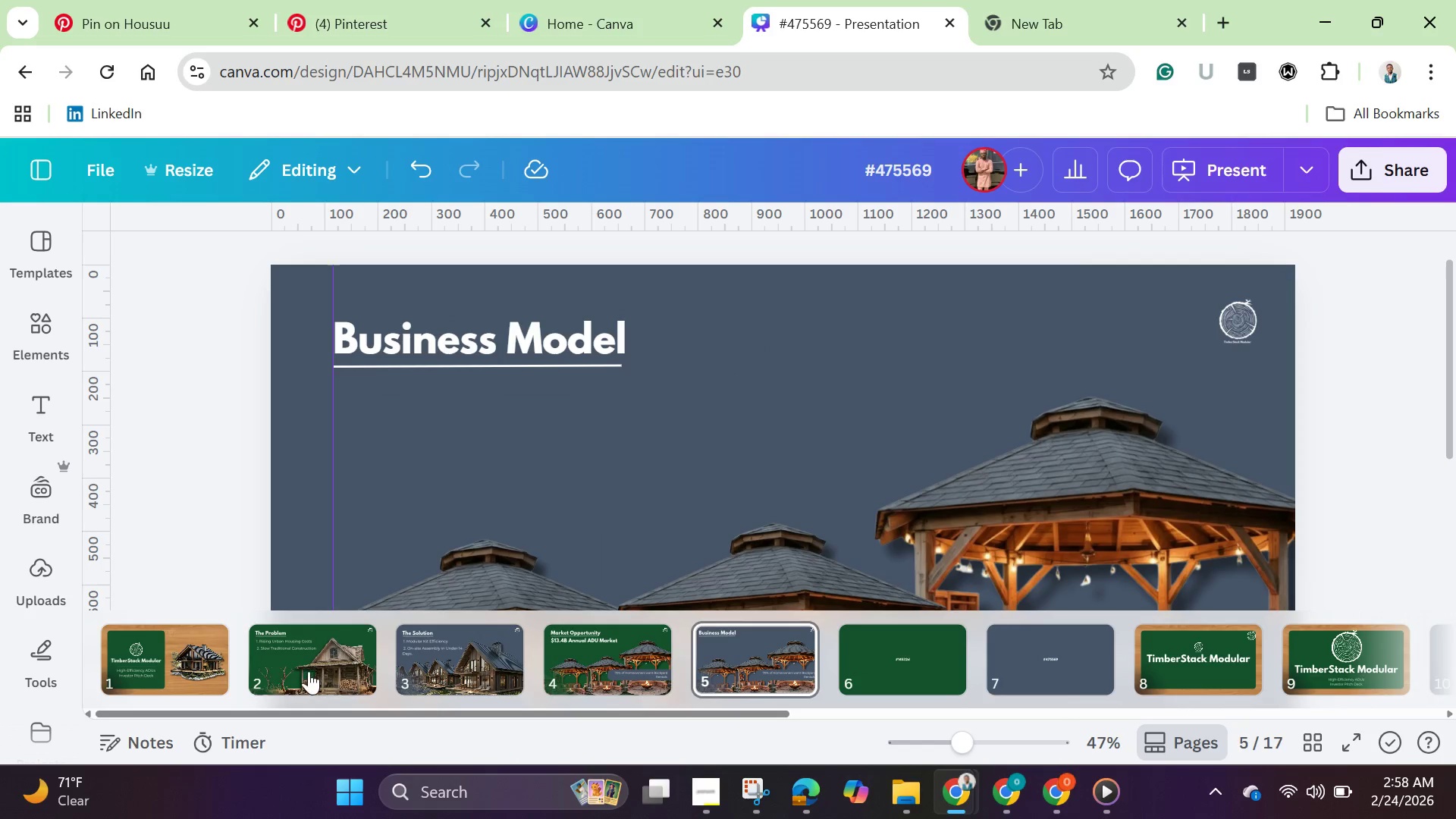 
left_click([306, 668])
 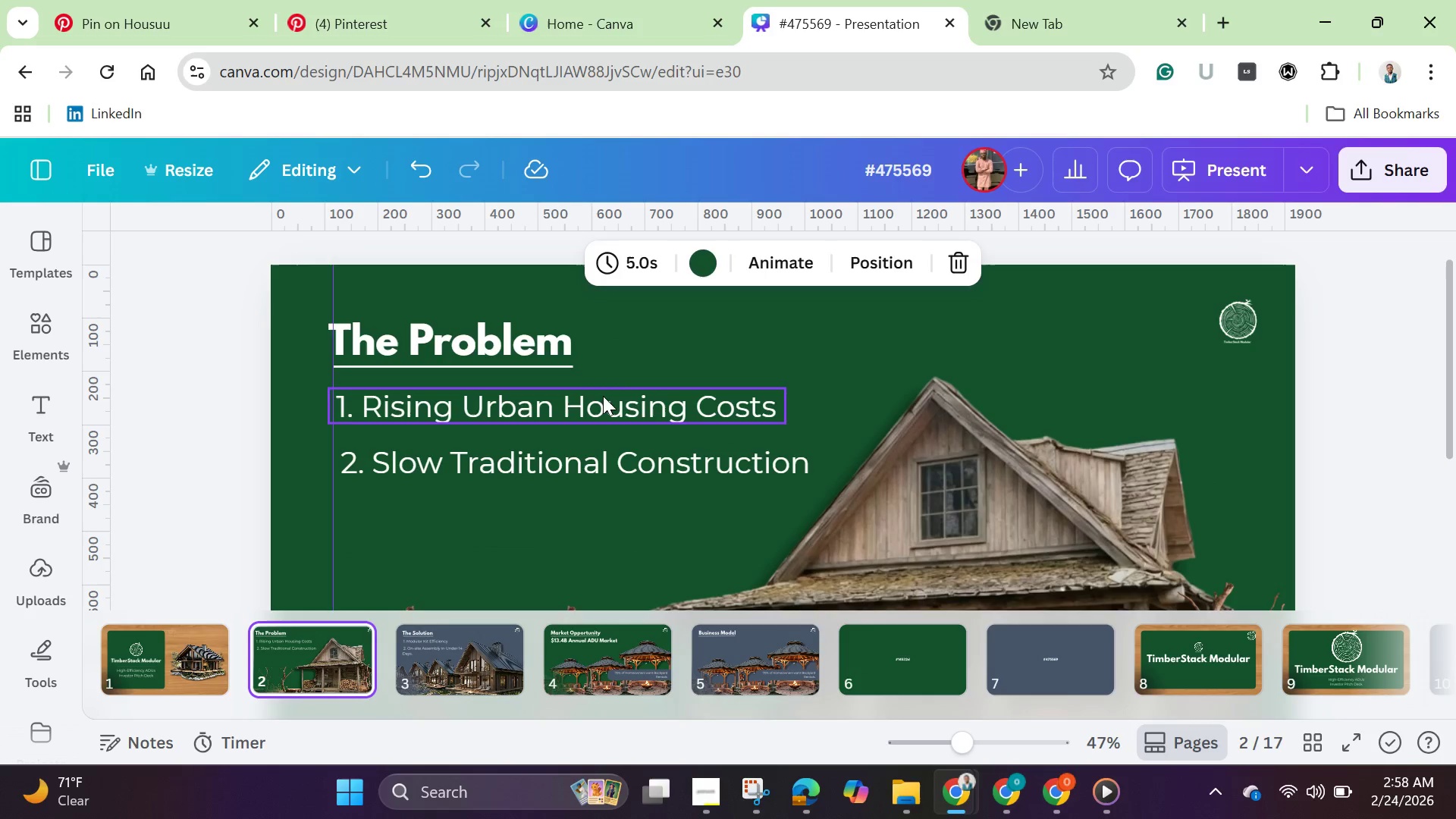 
left_click([601, 400])
 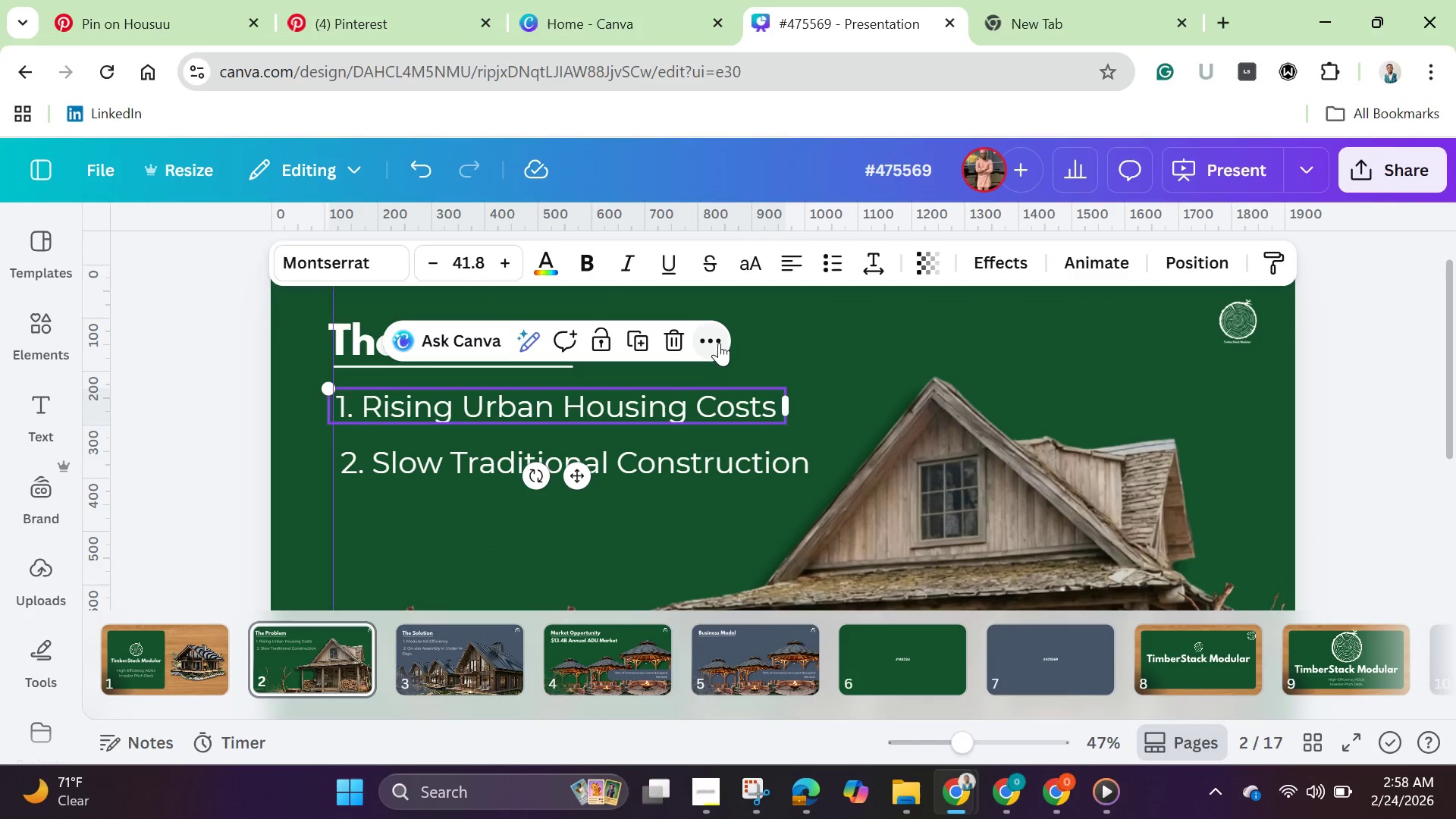 
left_click([715, 338])
 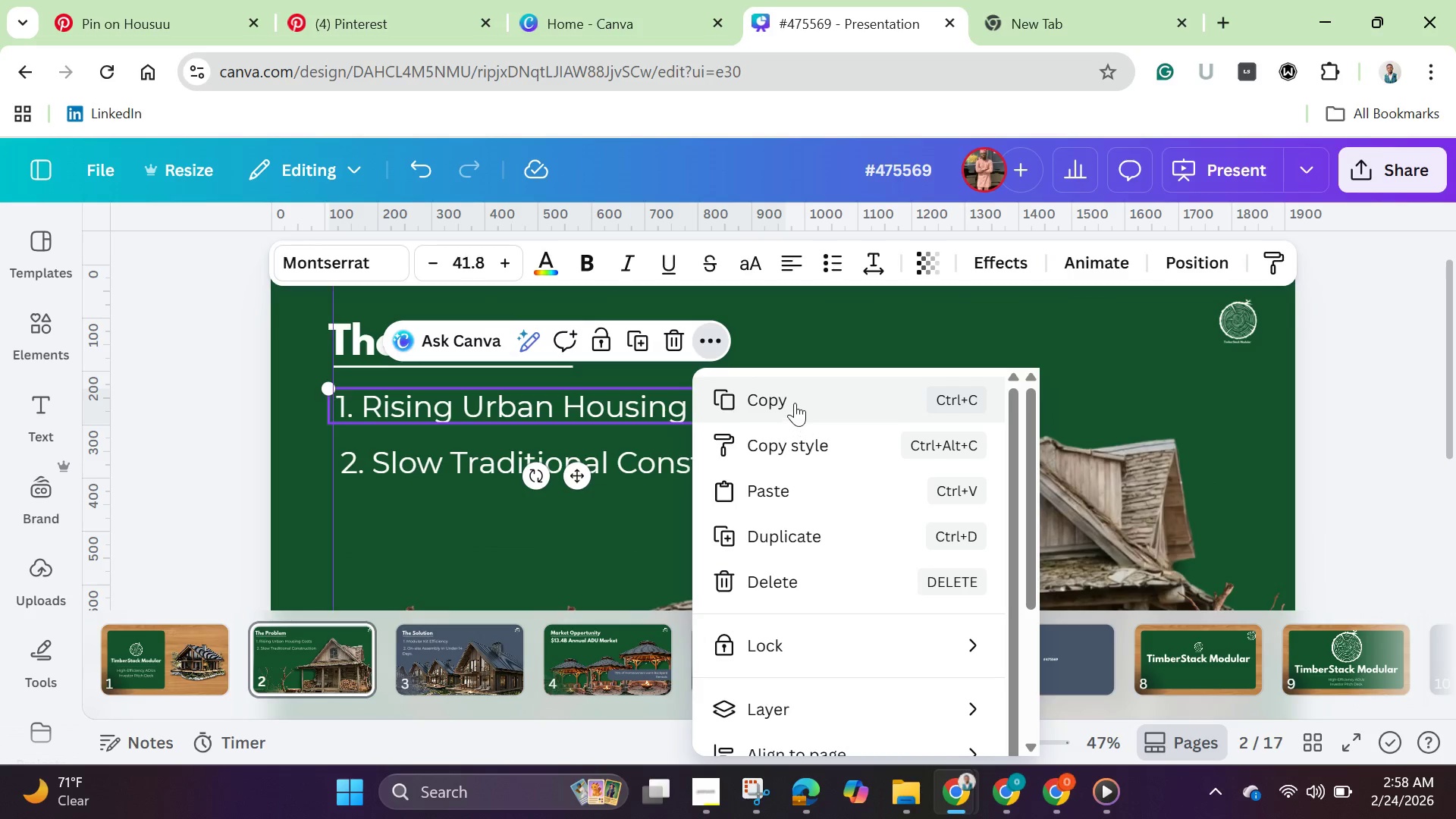 
left_click([795, 403])
 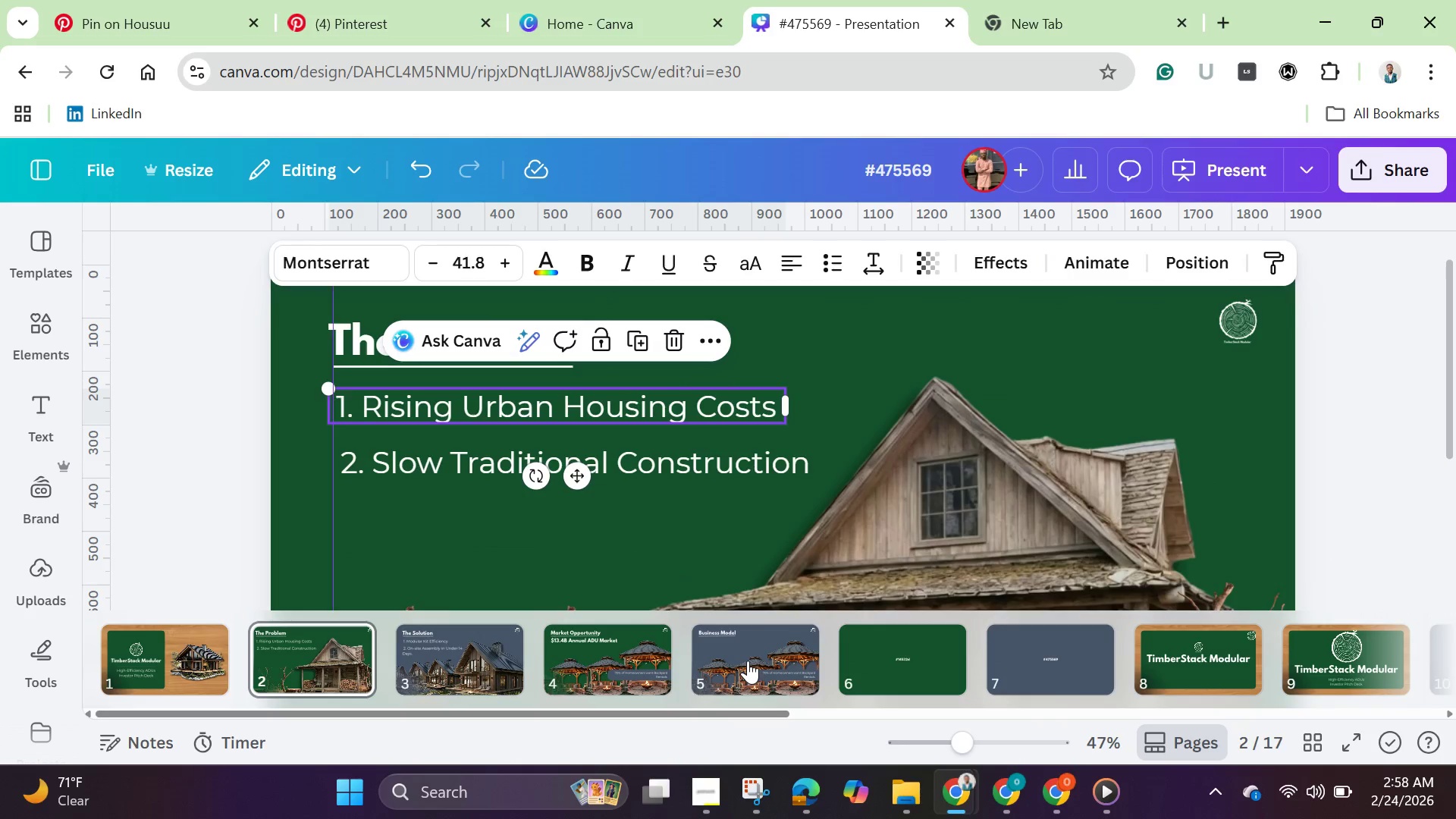 
left_click([748, 661])
 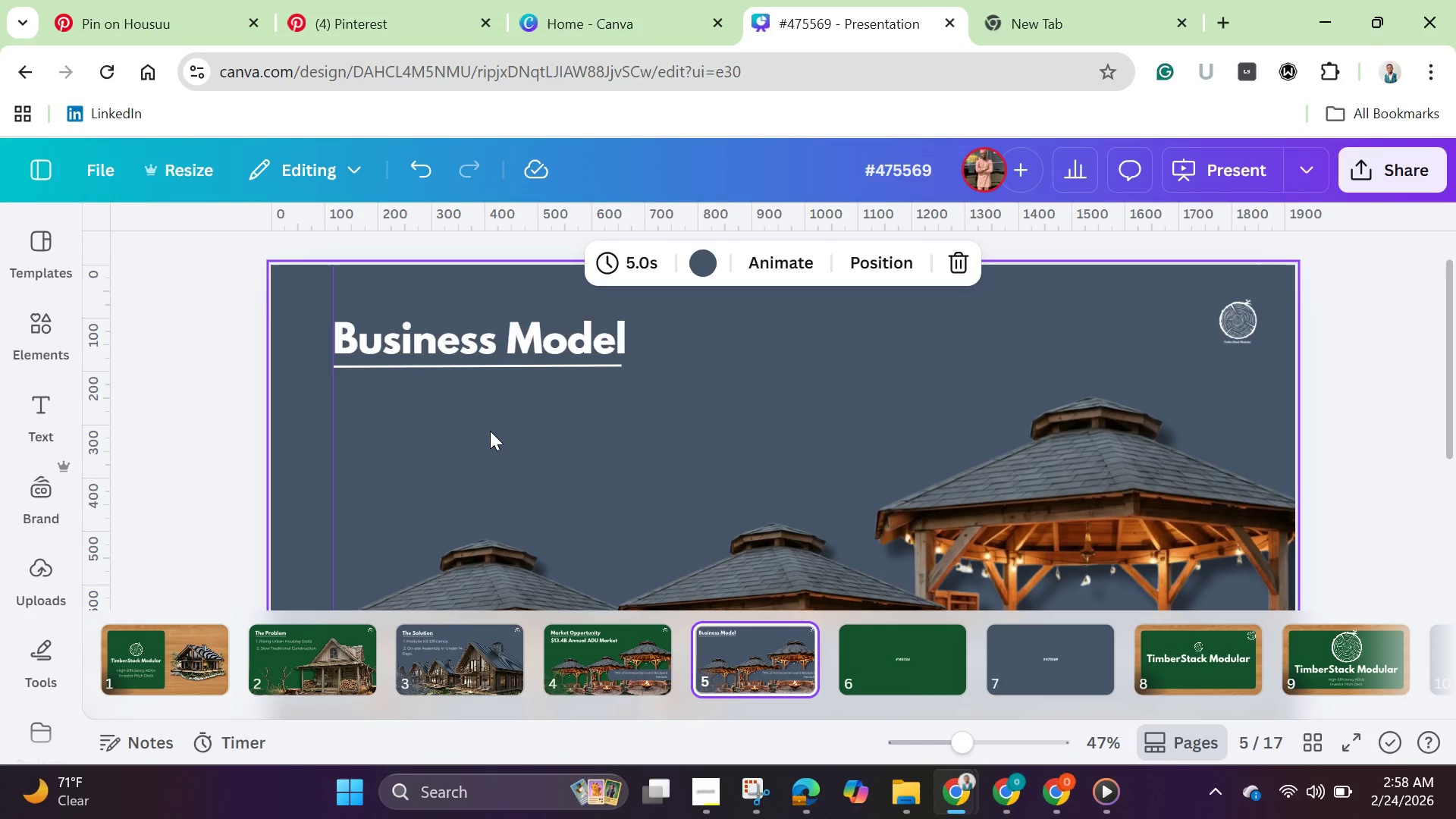 
key(Control+V)
 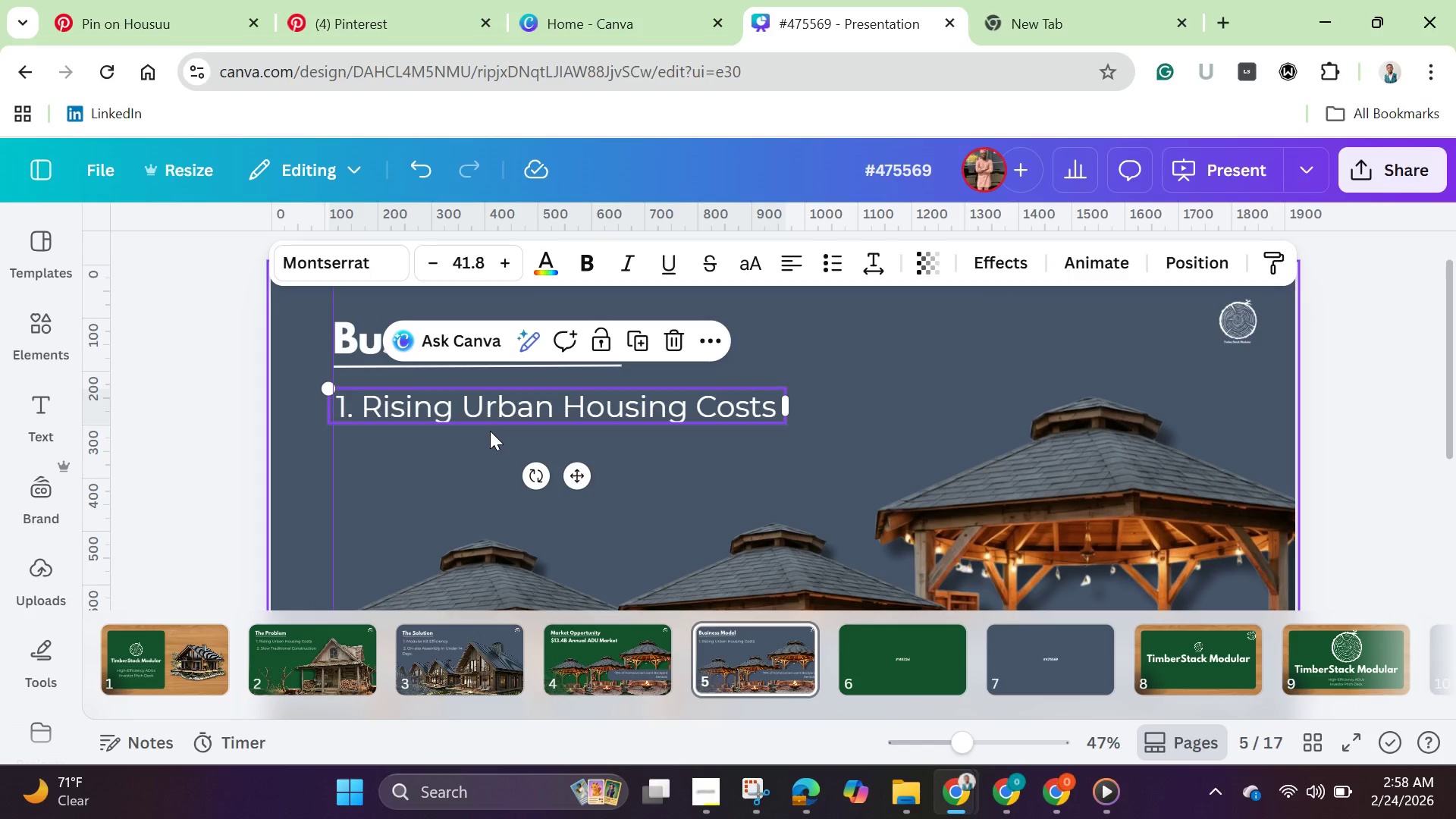 
left_click([494, 397])
 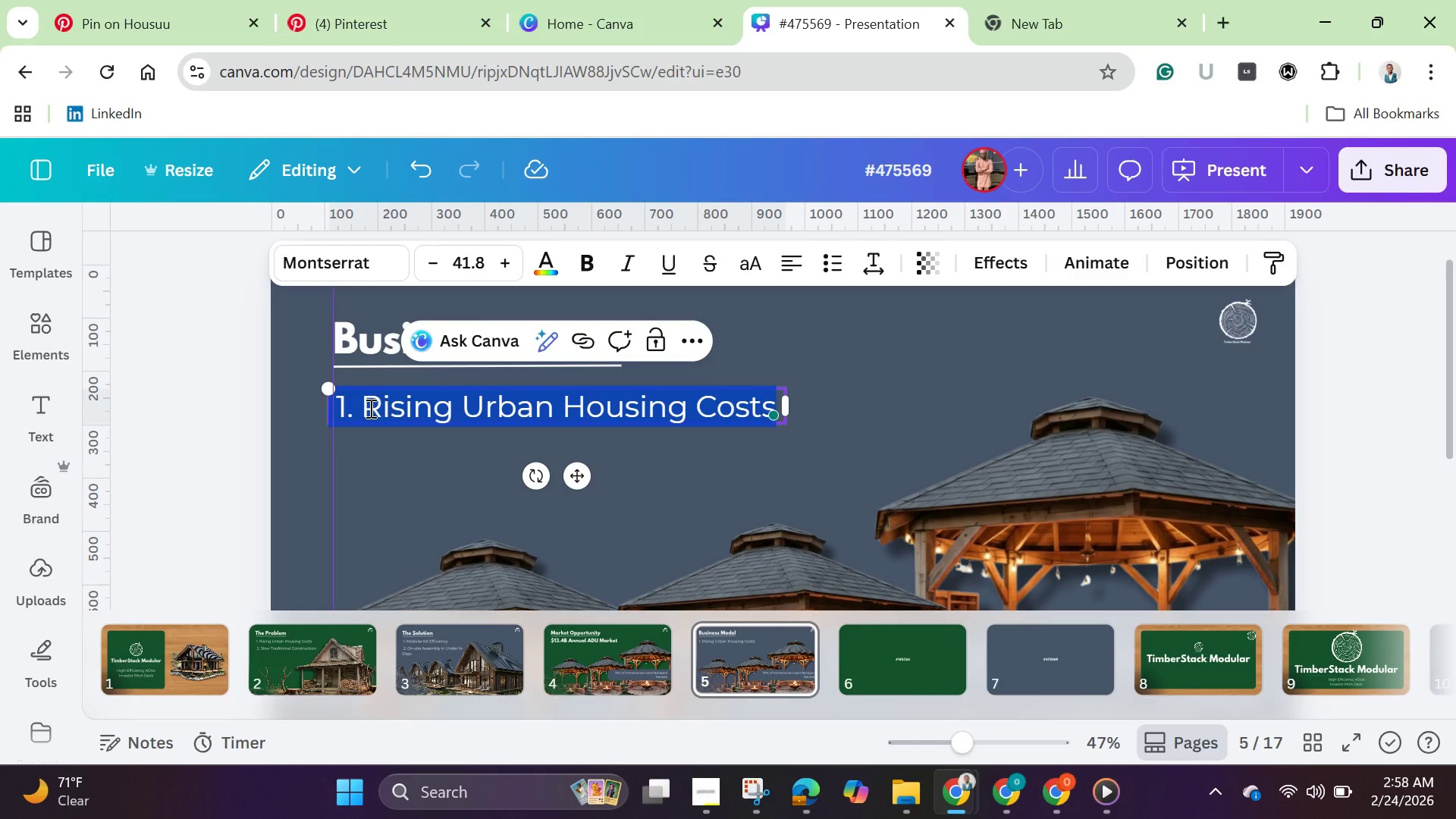 
left_click([369, 408])
 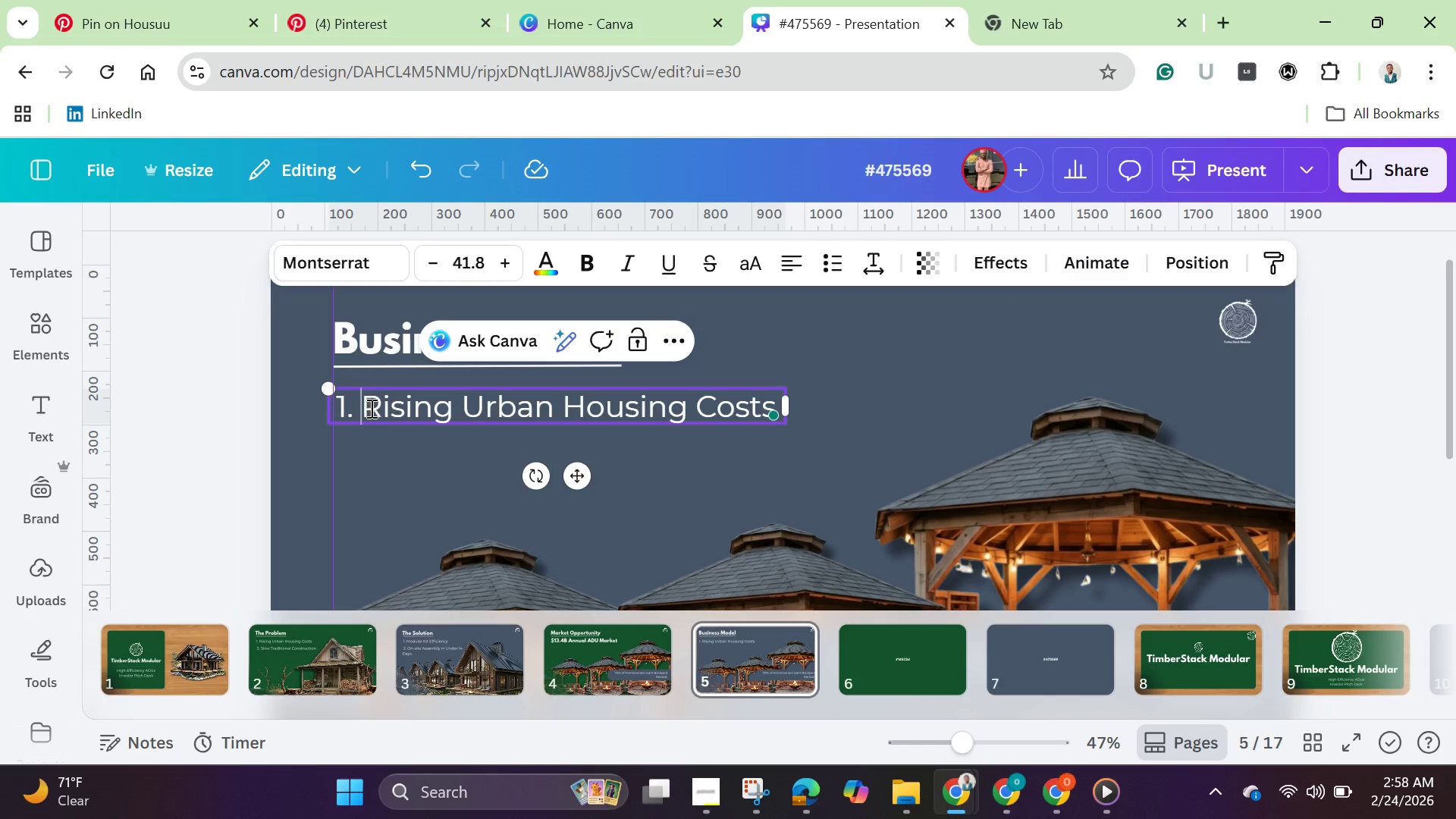 
left_click_drag(start_coordinate=[369, 408], to_coordinate=[762, 413])
 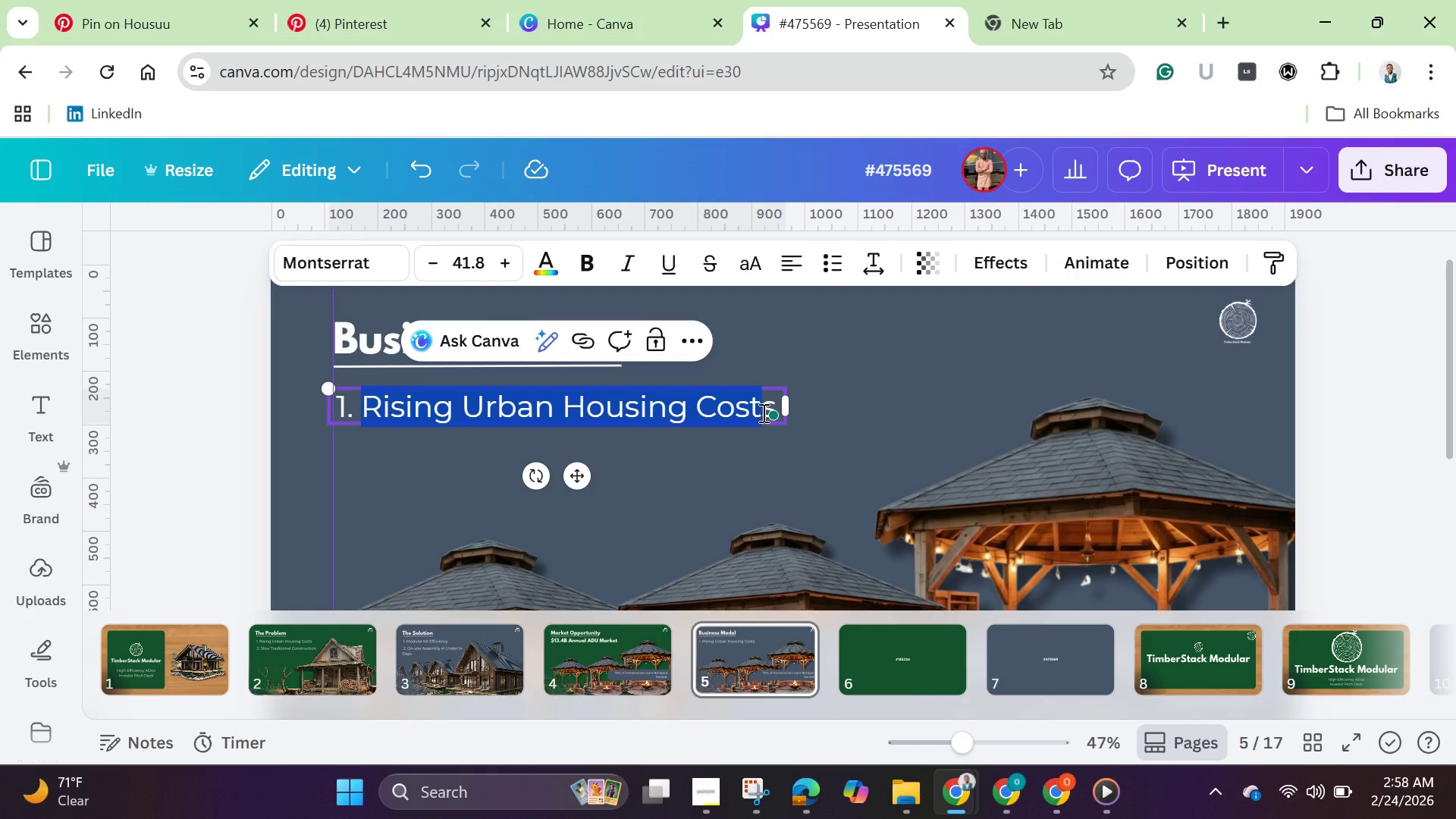 
key(Backspace)
 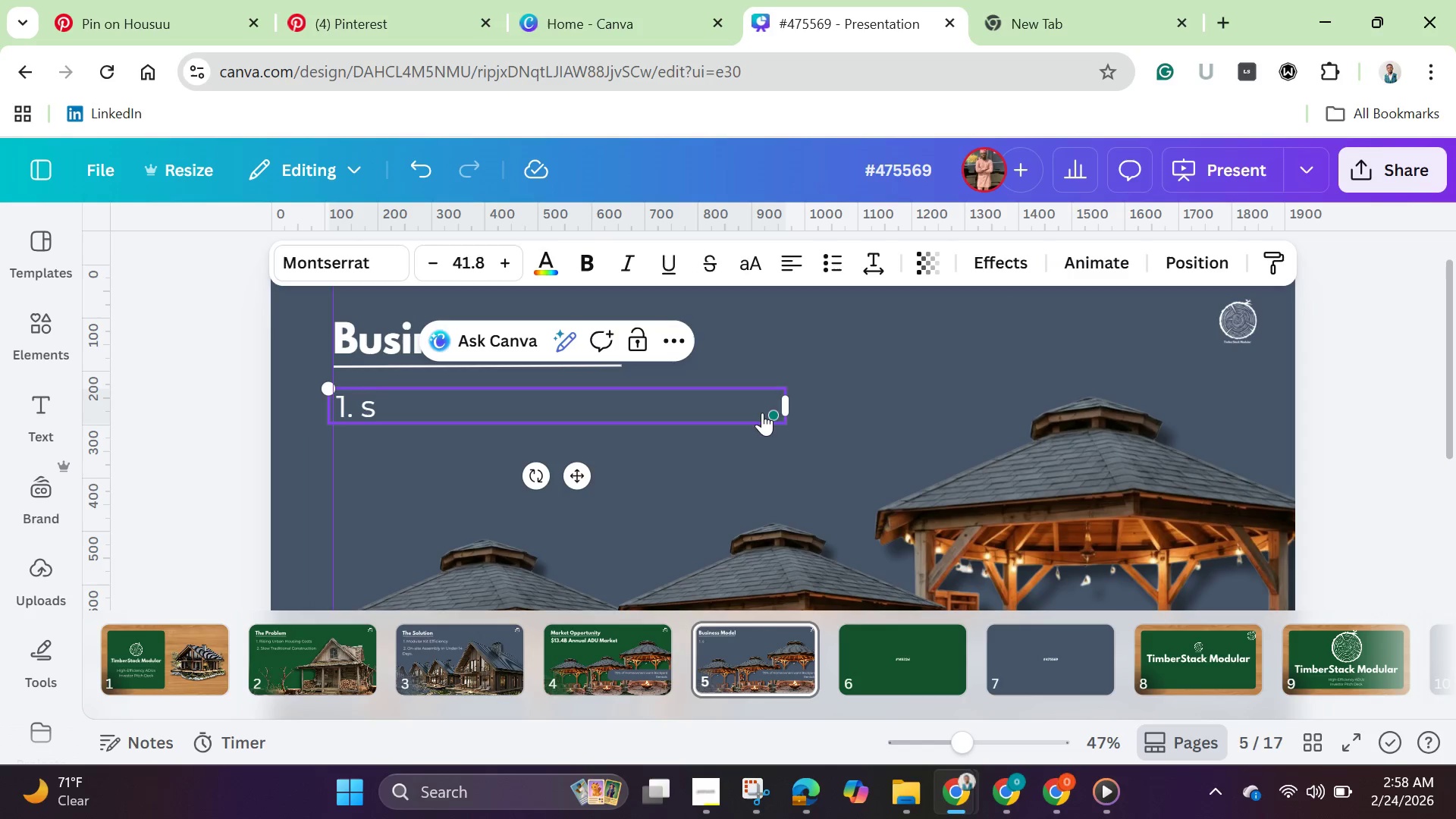 
key(ArrowRight)
 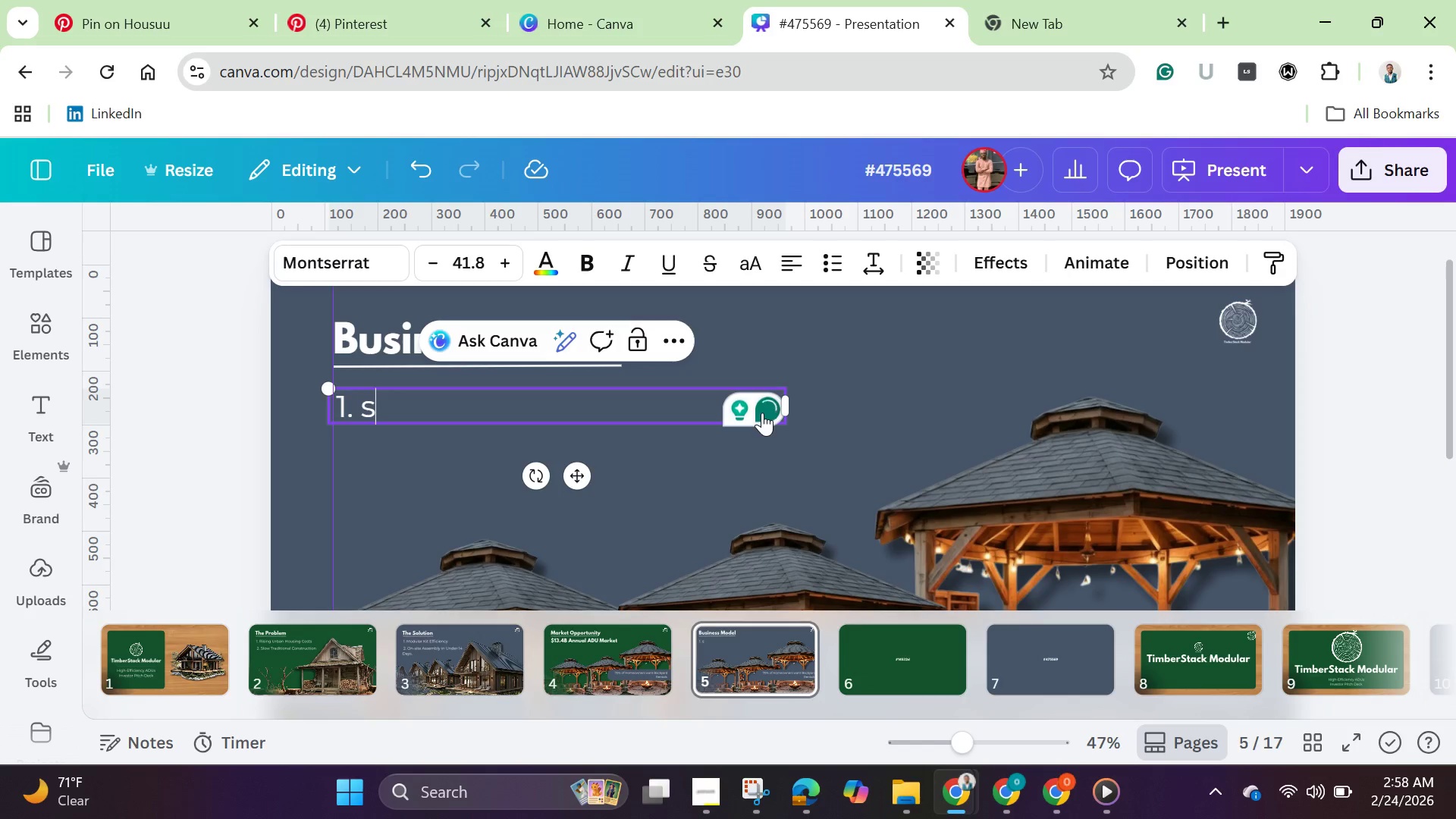 
key(Backspace)
type(Direct )
key(Backspace)
type(=)
key(Backspace)
type(-t0)
key(Backspace)
type(o-d)
 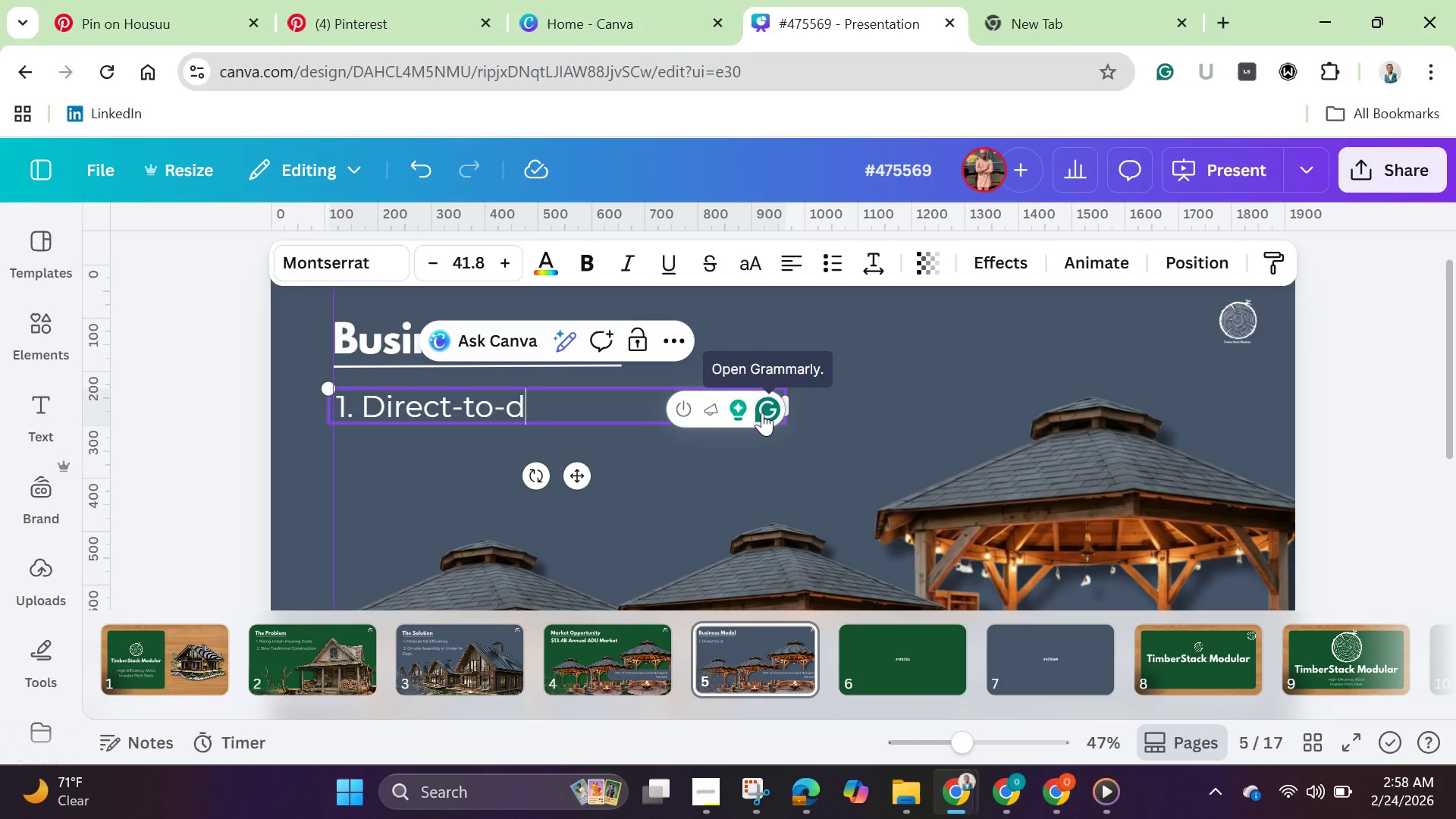 
key(Backspace)
type(Consumer )
 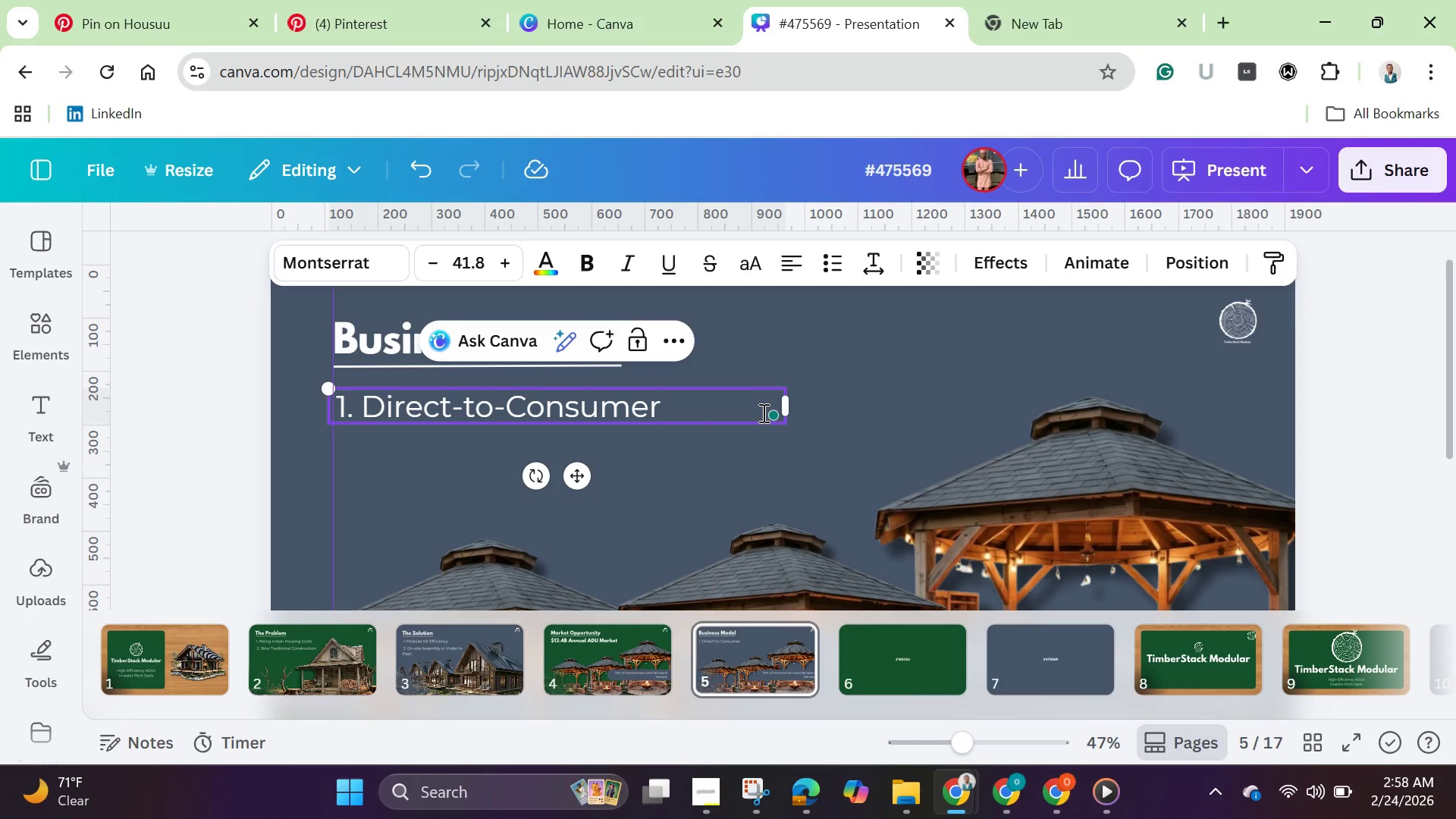 
key(Control+K)
 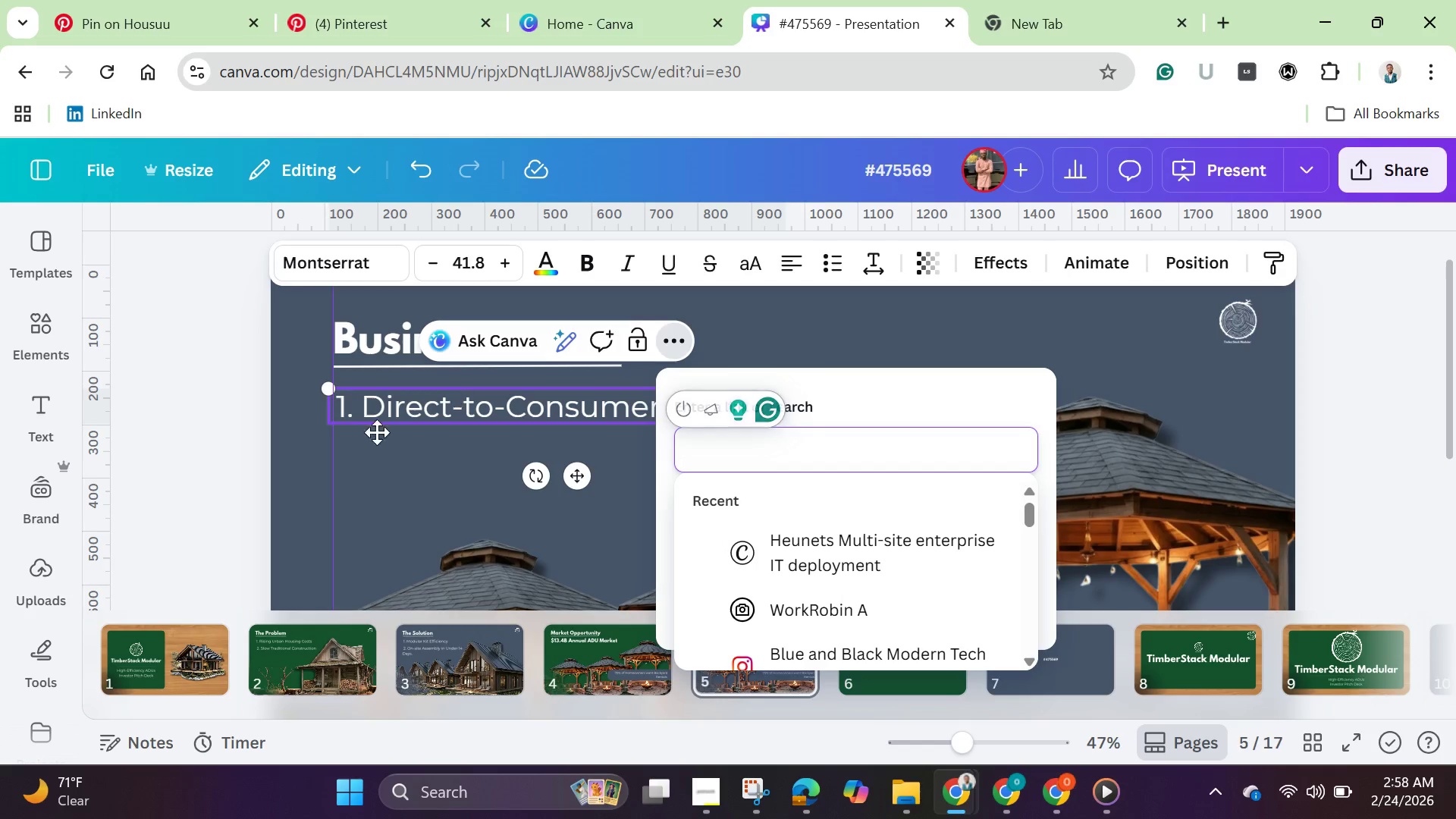 
left_click([330, 496])
 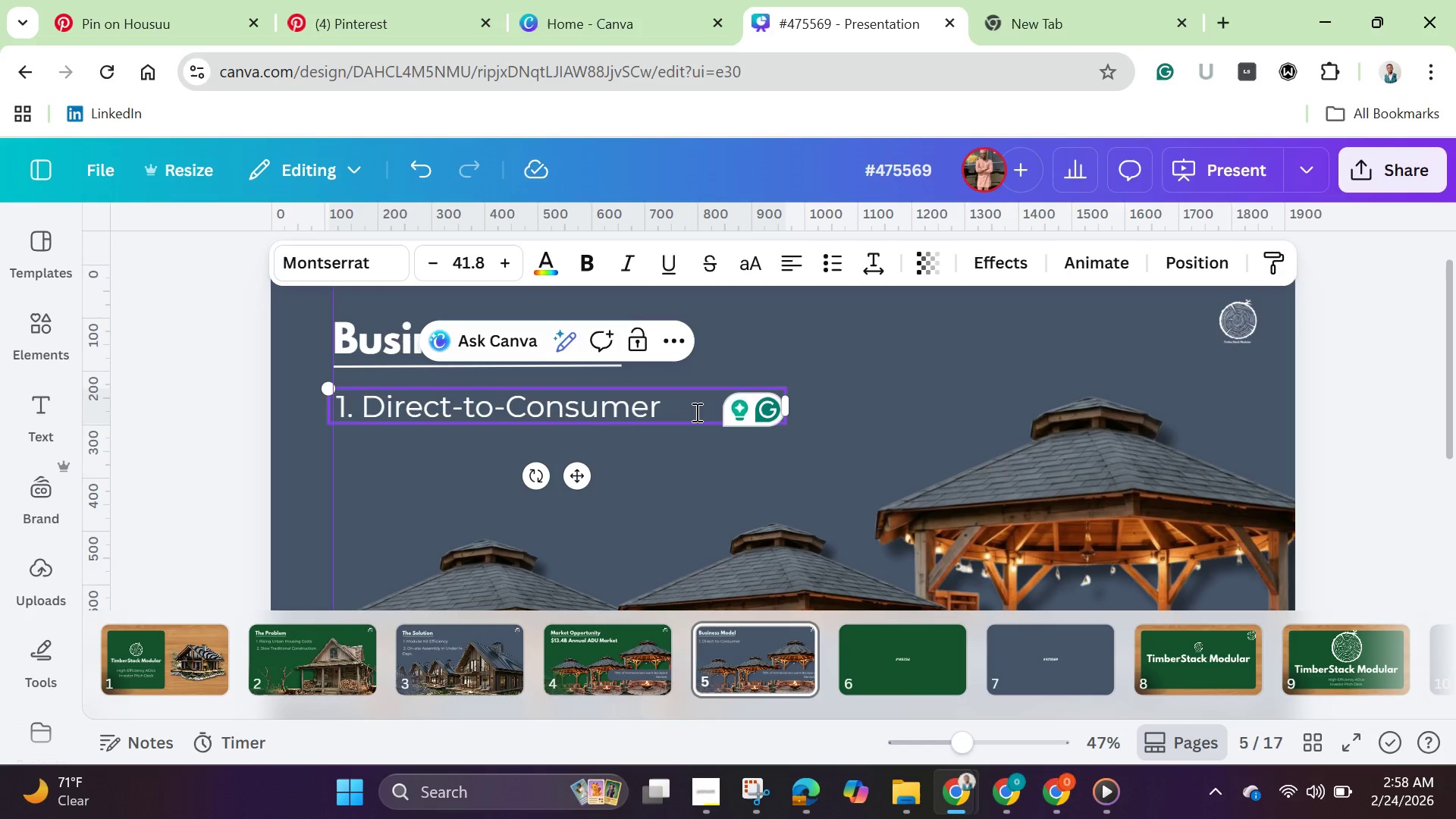 
left_click([694, 410])
 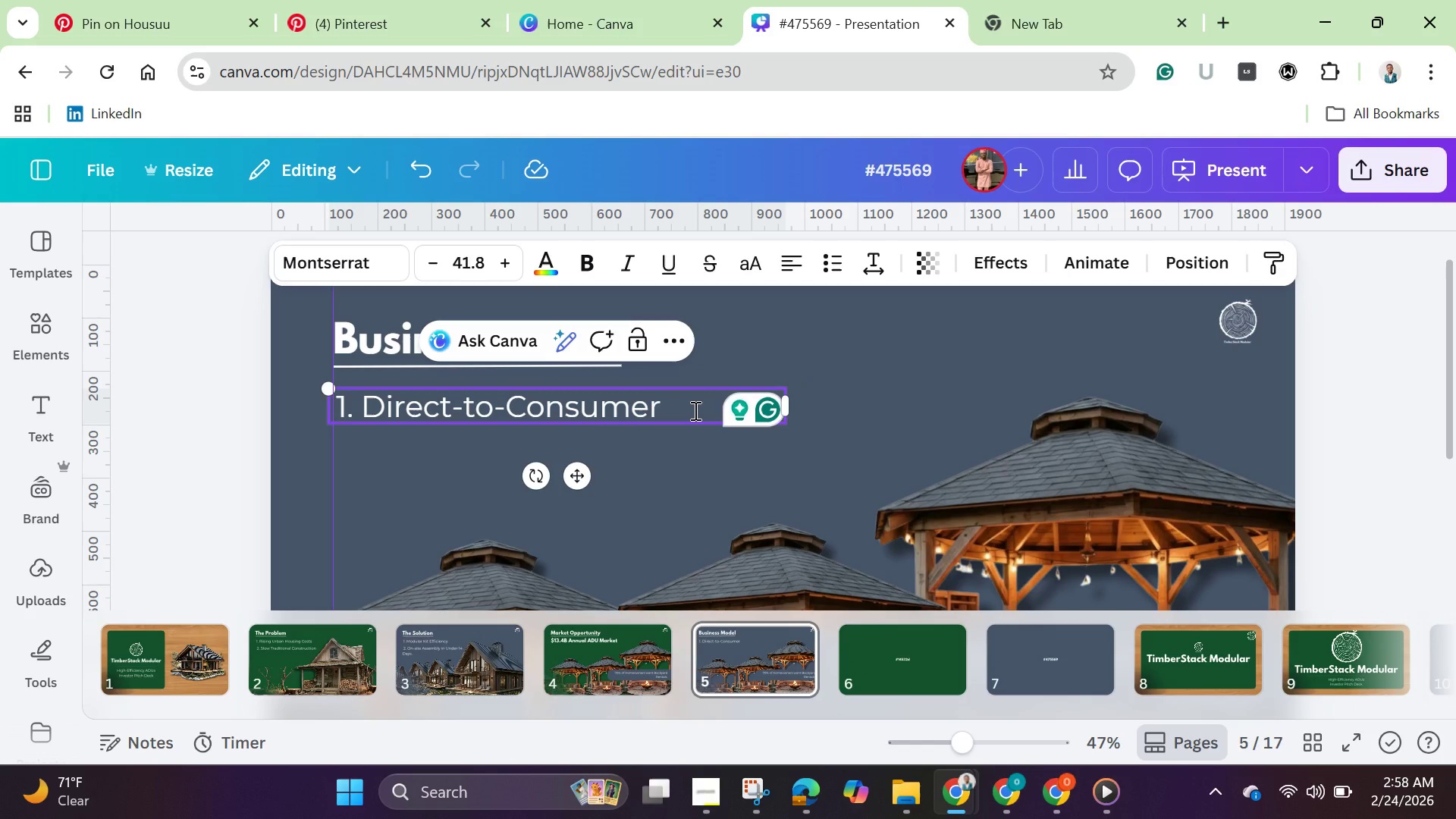 
type(Kit Sales)
 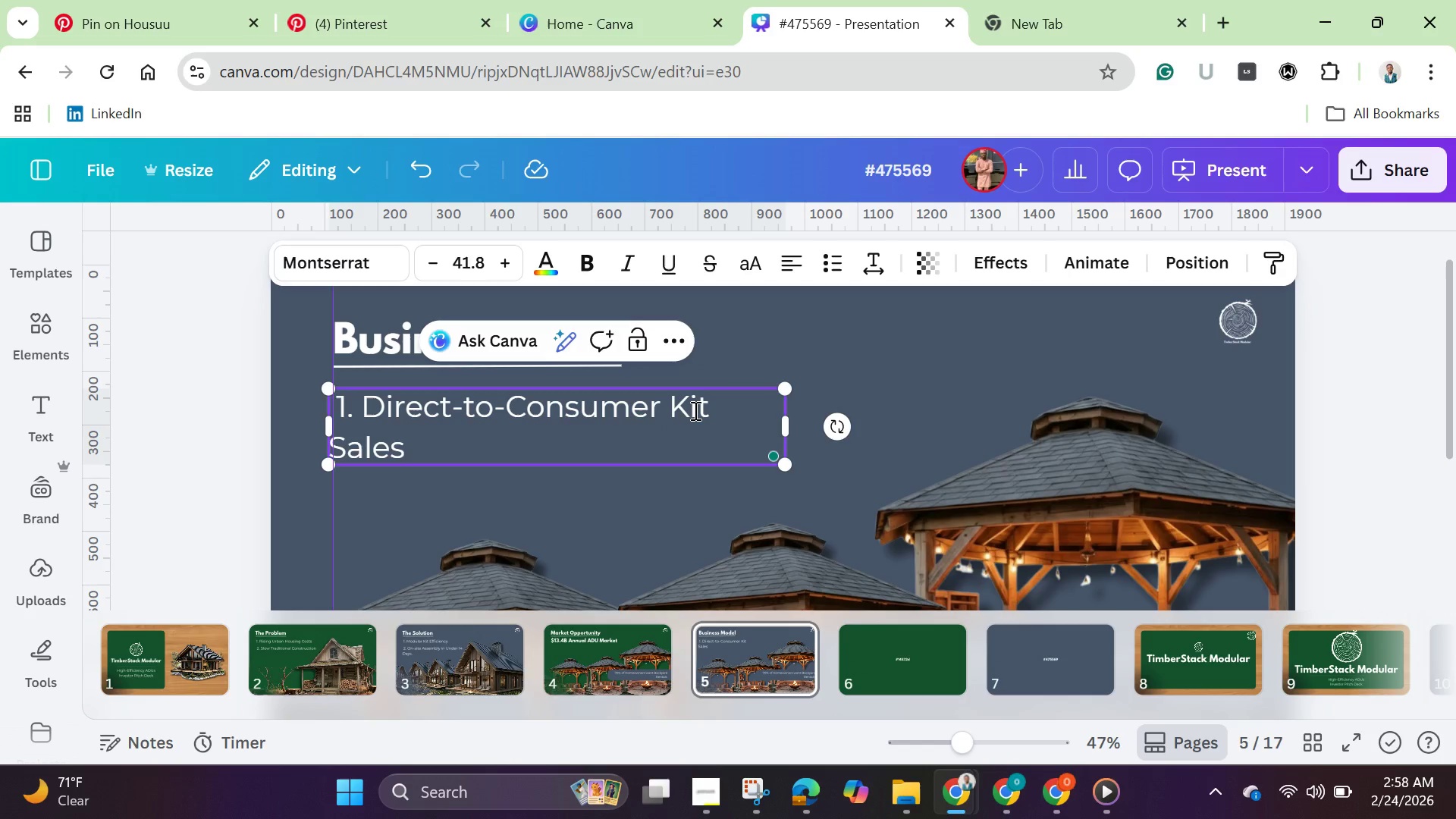 
wait(19.23)
 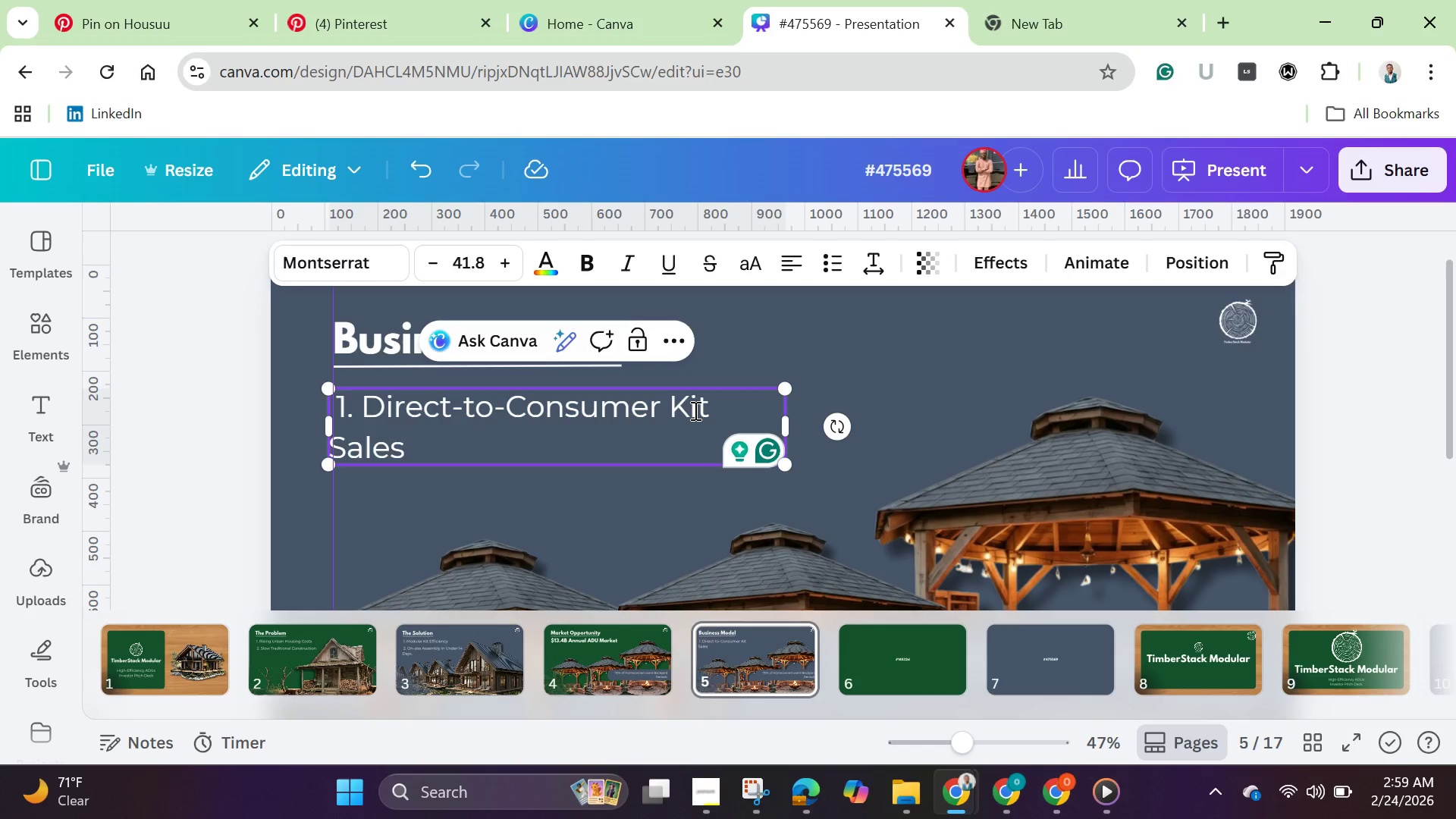 
left_click_drag(start_coordinate=[792, 419], to_coordinate=[824, 421])
 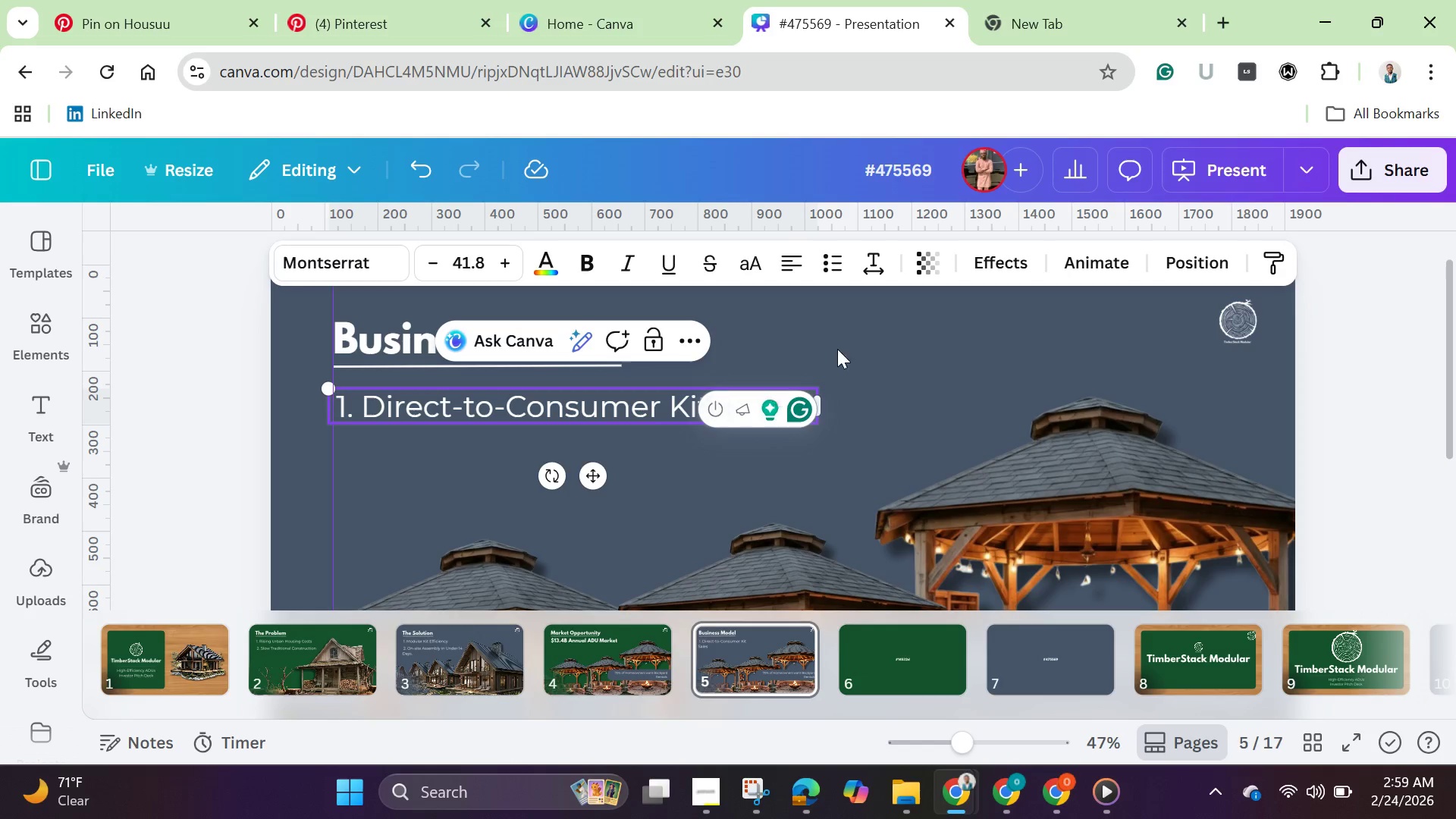 
left_click([874, 319])
 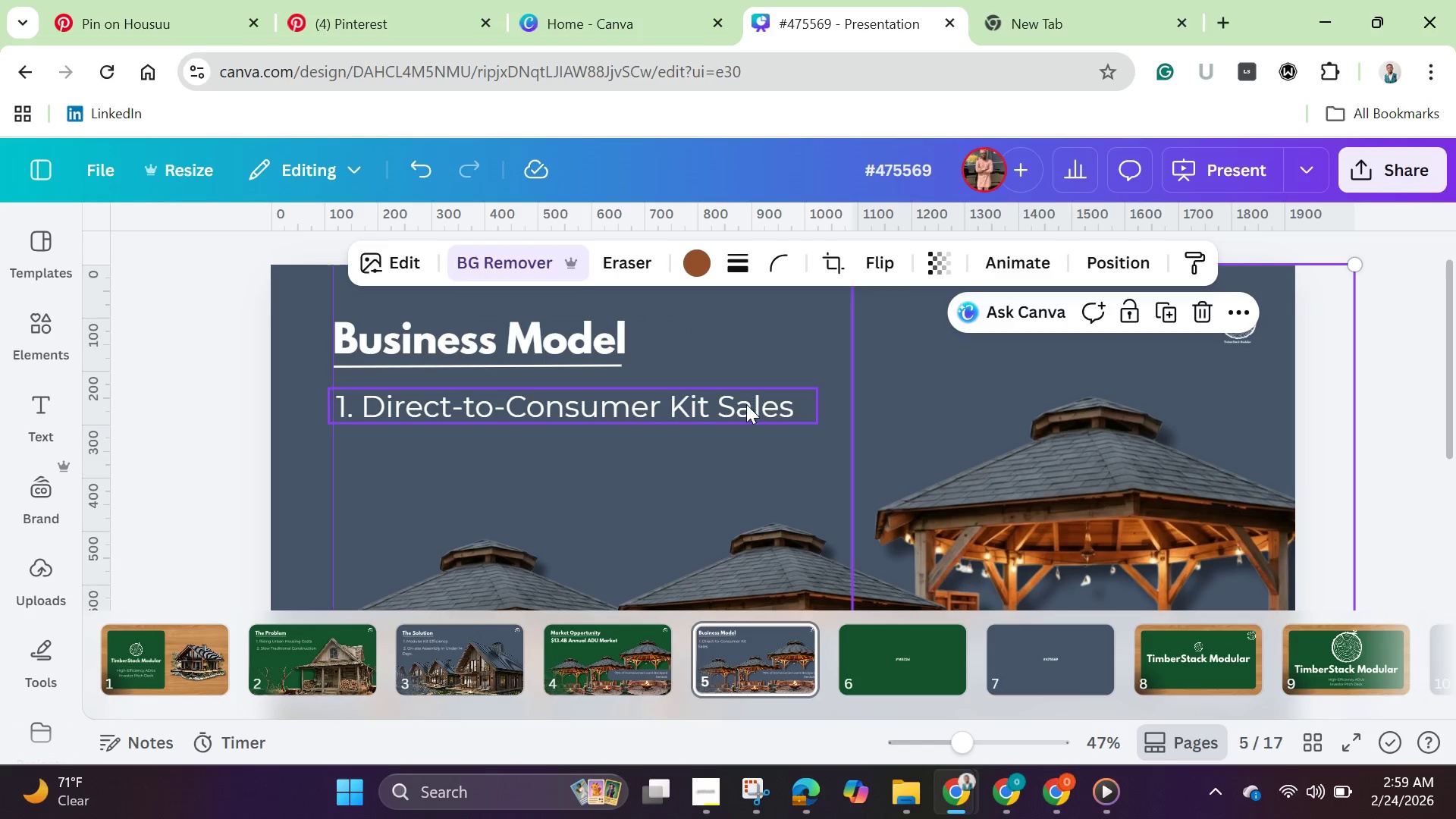 
left_click([746, 404])
 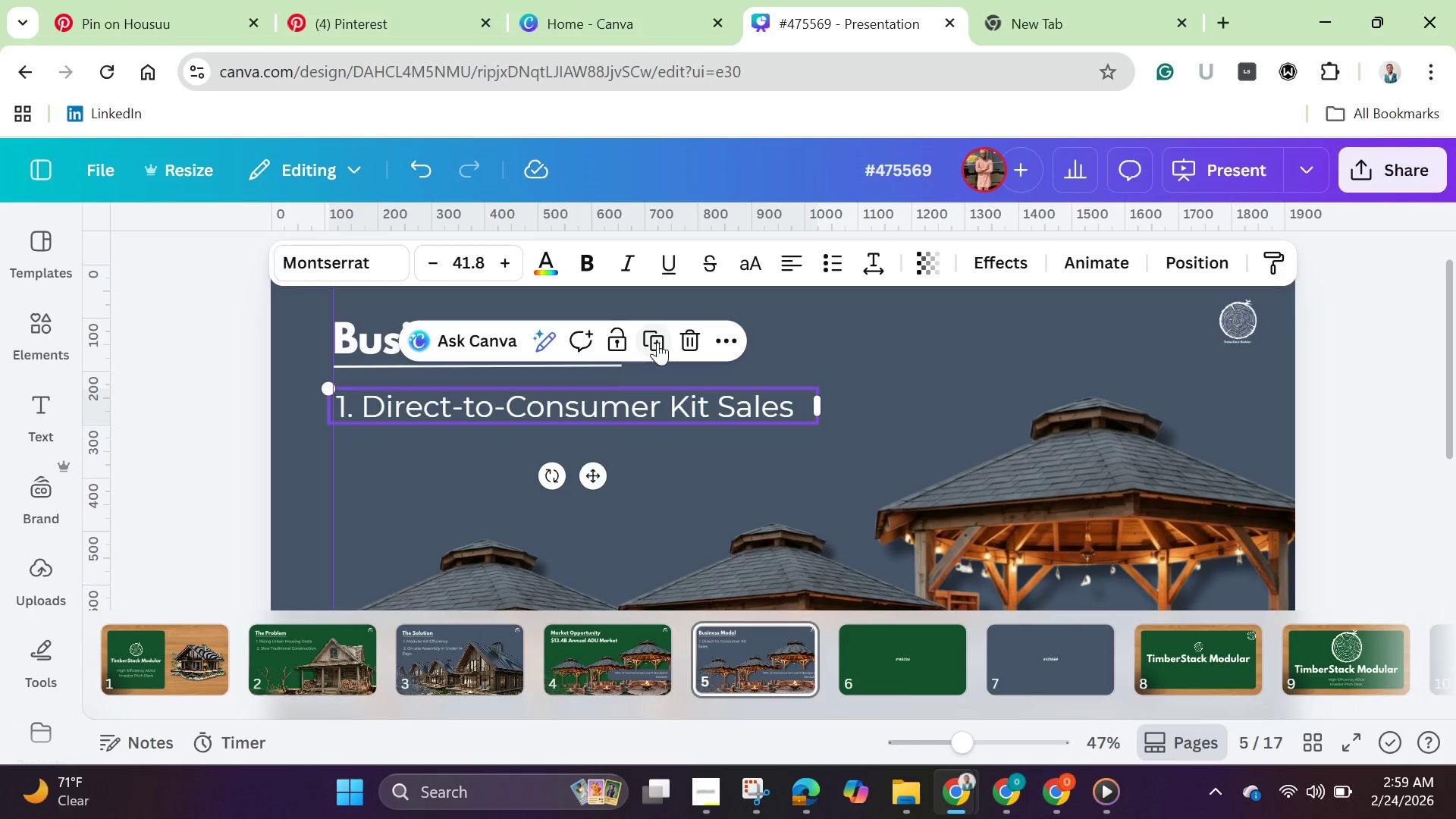 
left_click([659, 342])
 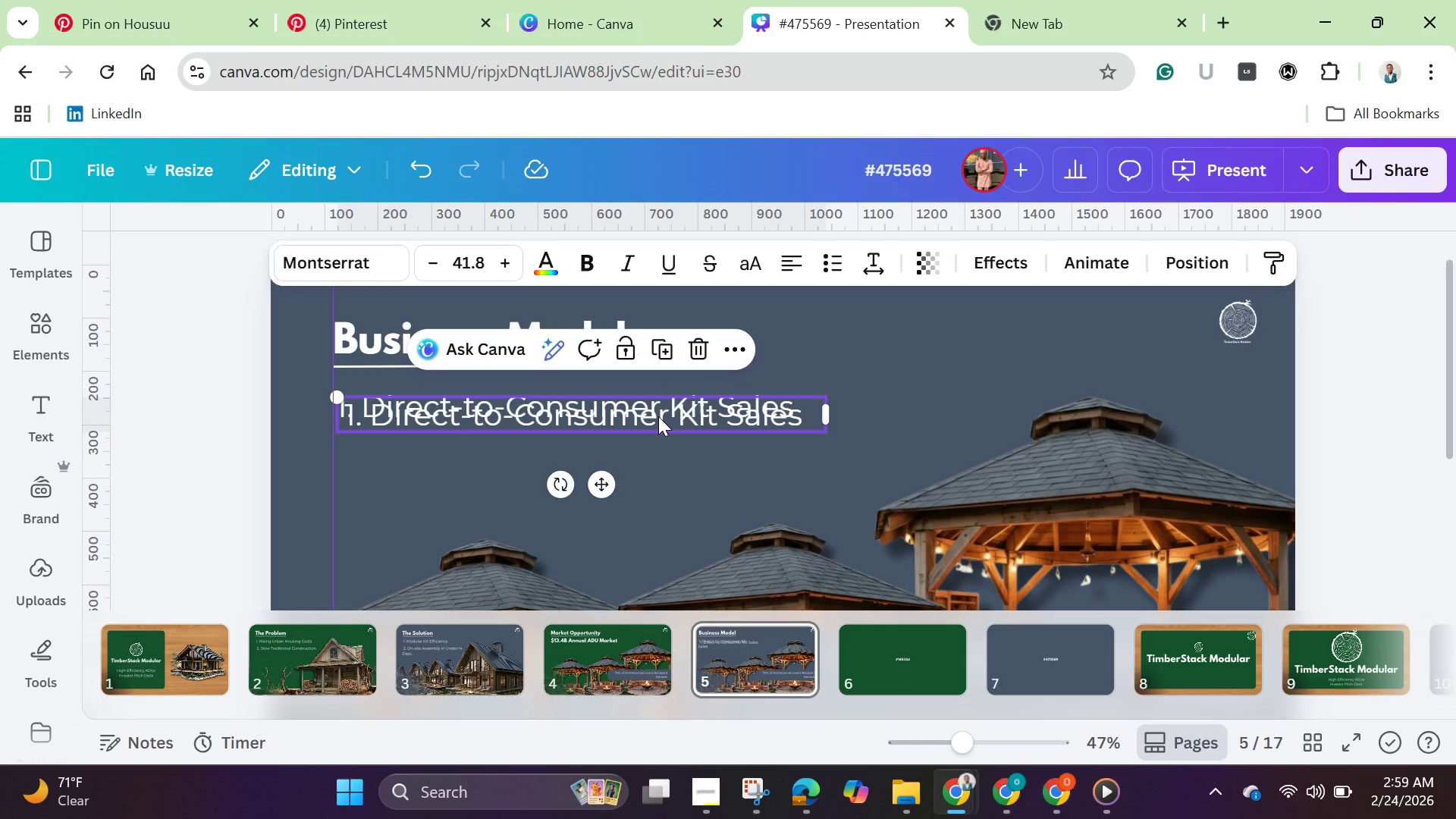 
left_click_drag(start_coordinate=[658, 416], to_coordinate=[653, 471])
 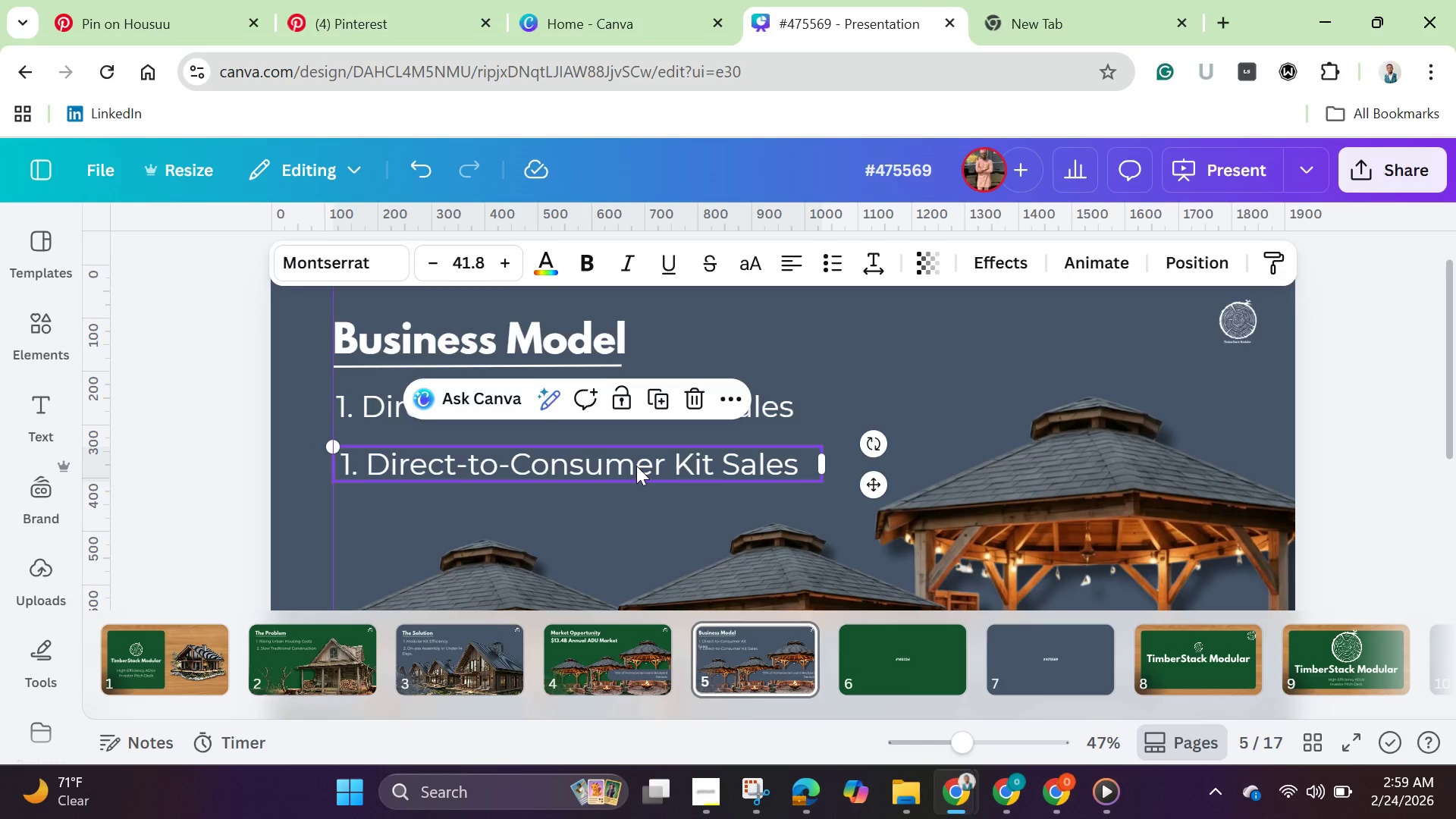 
left_click([636, 466])
 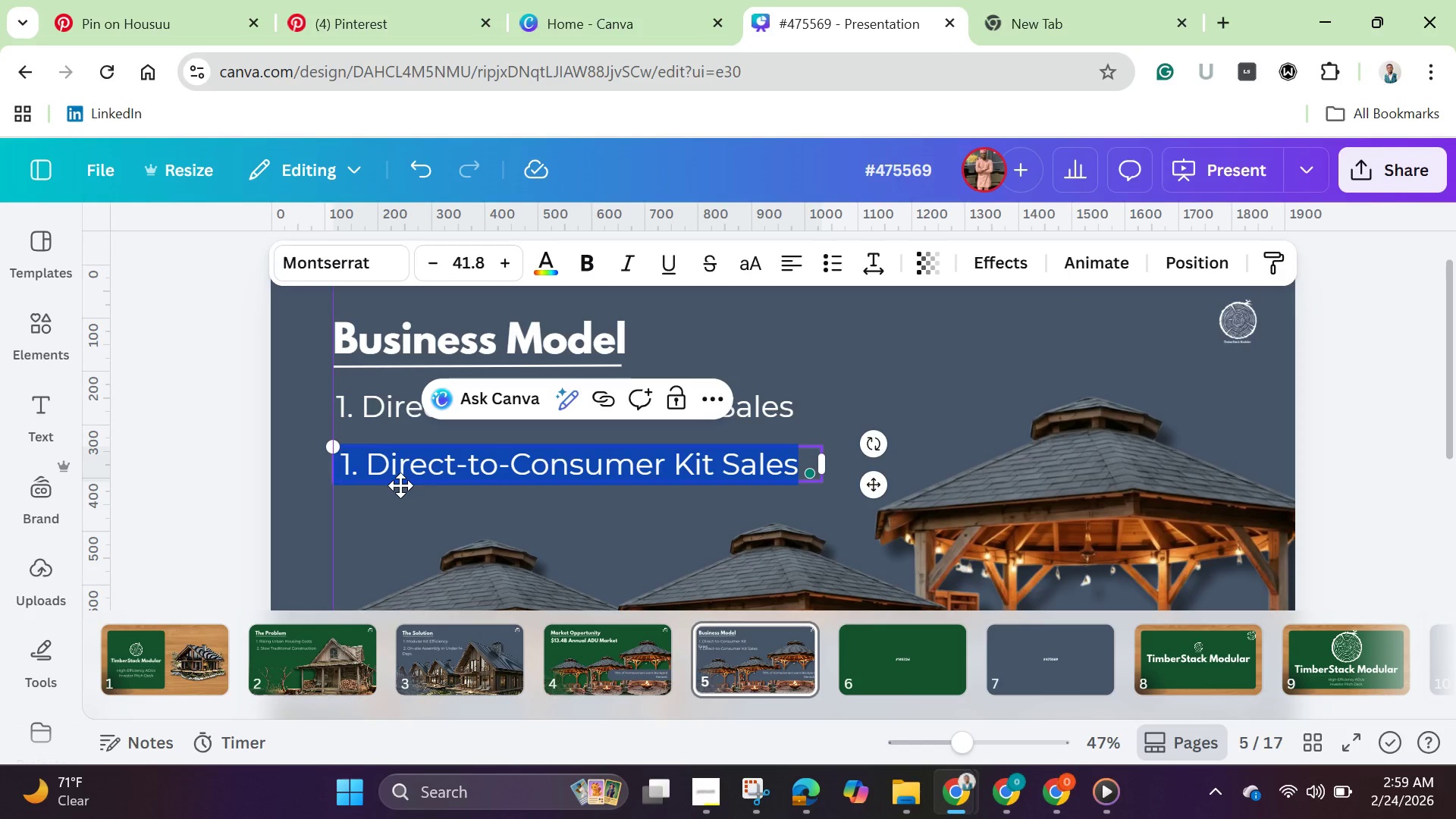 
left_click([400, 485])
 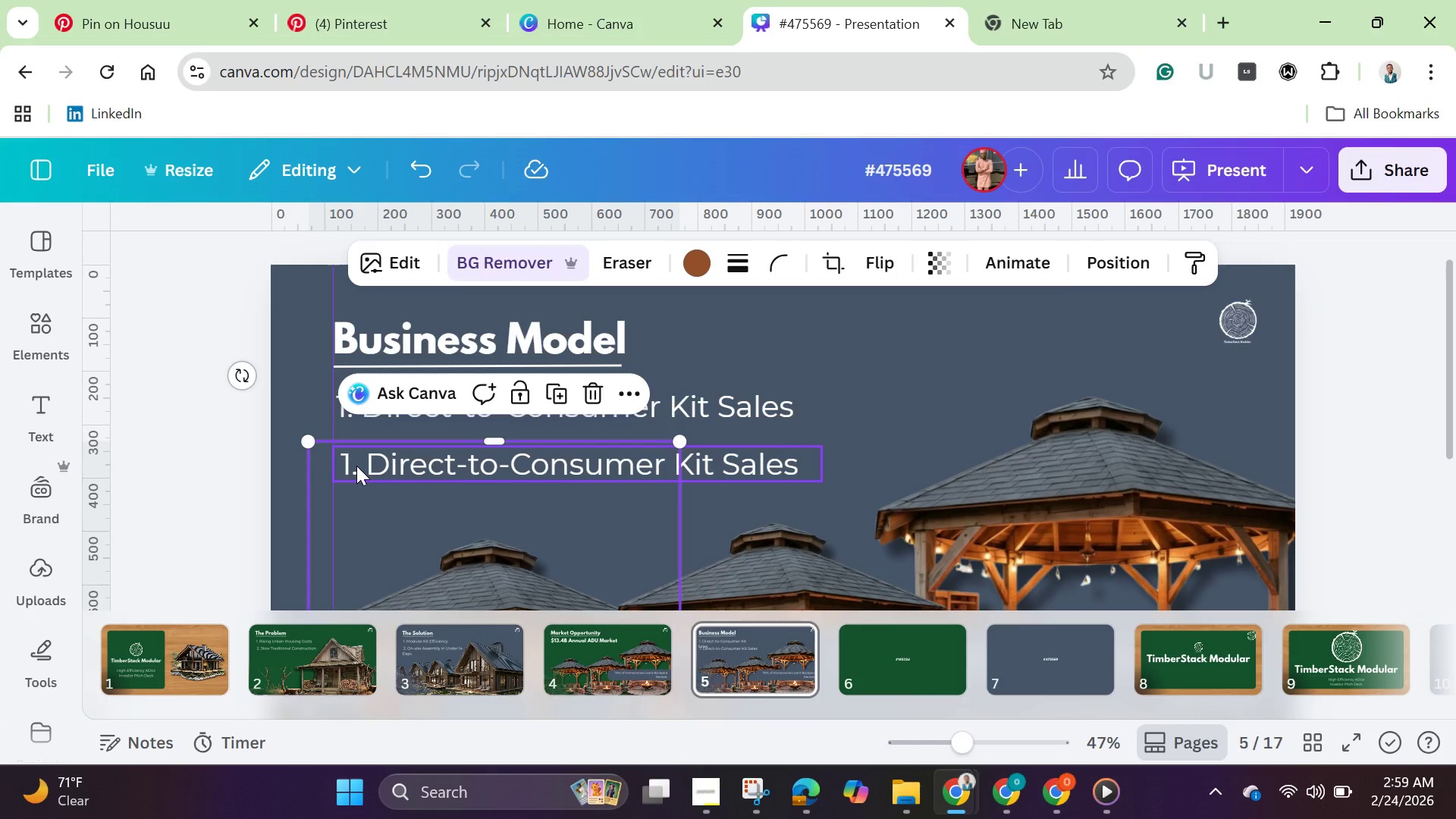 
double_click([356, 466])
 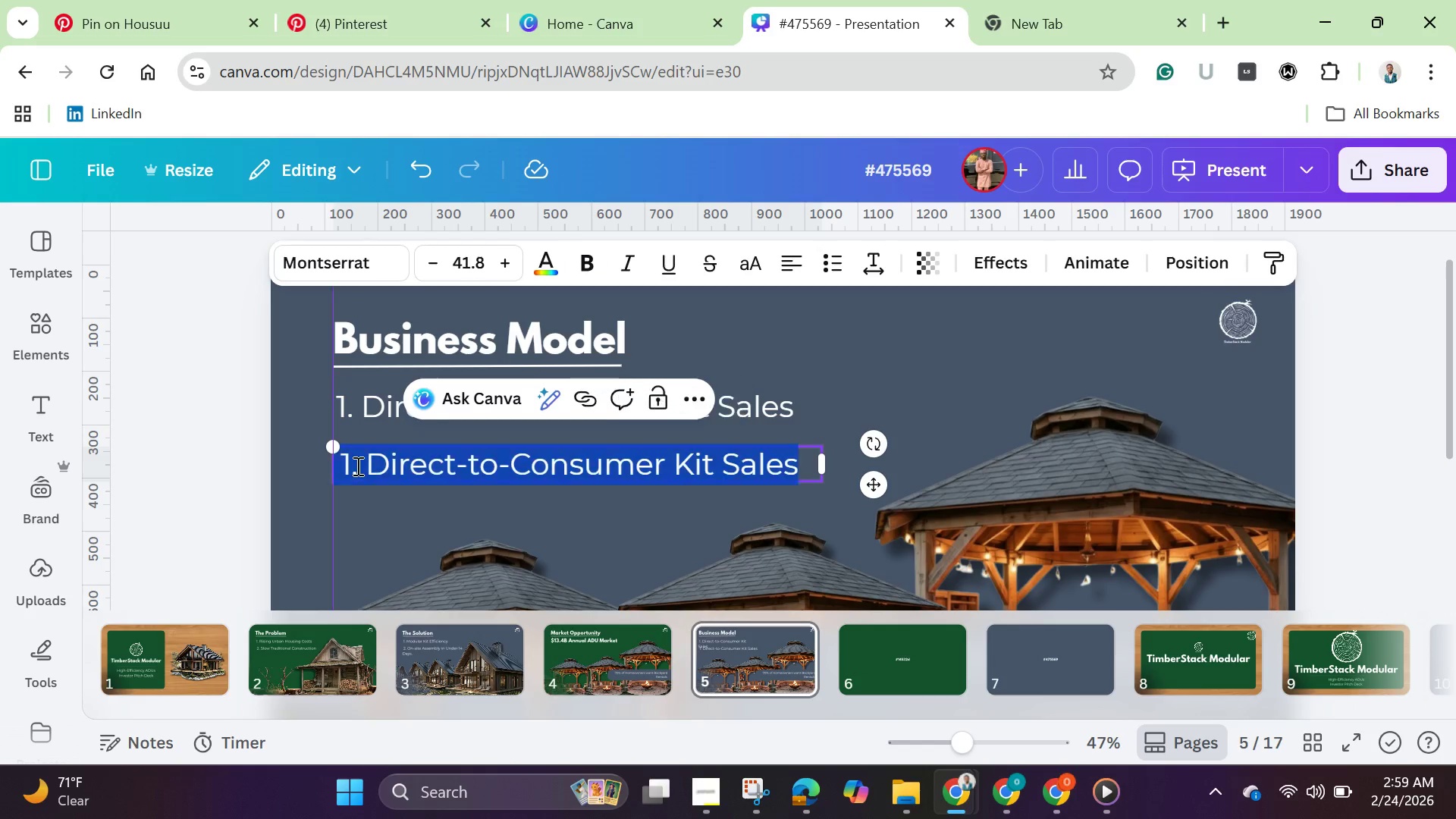 
triple_click([356, 466])
 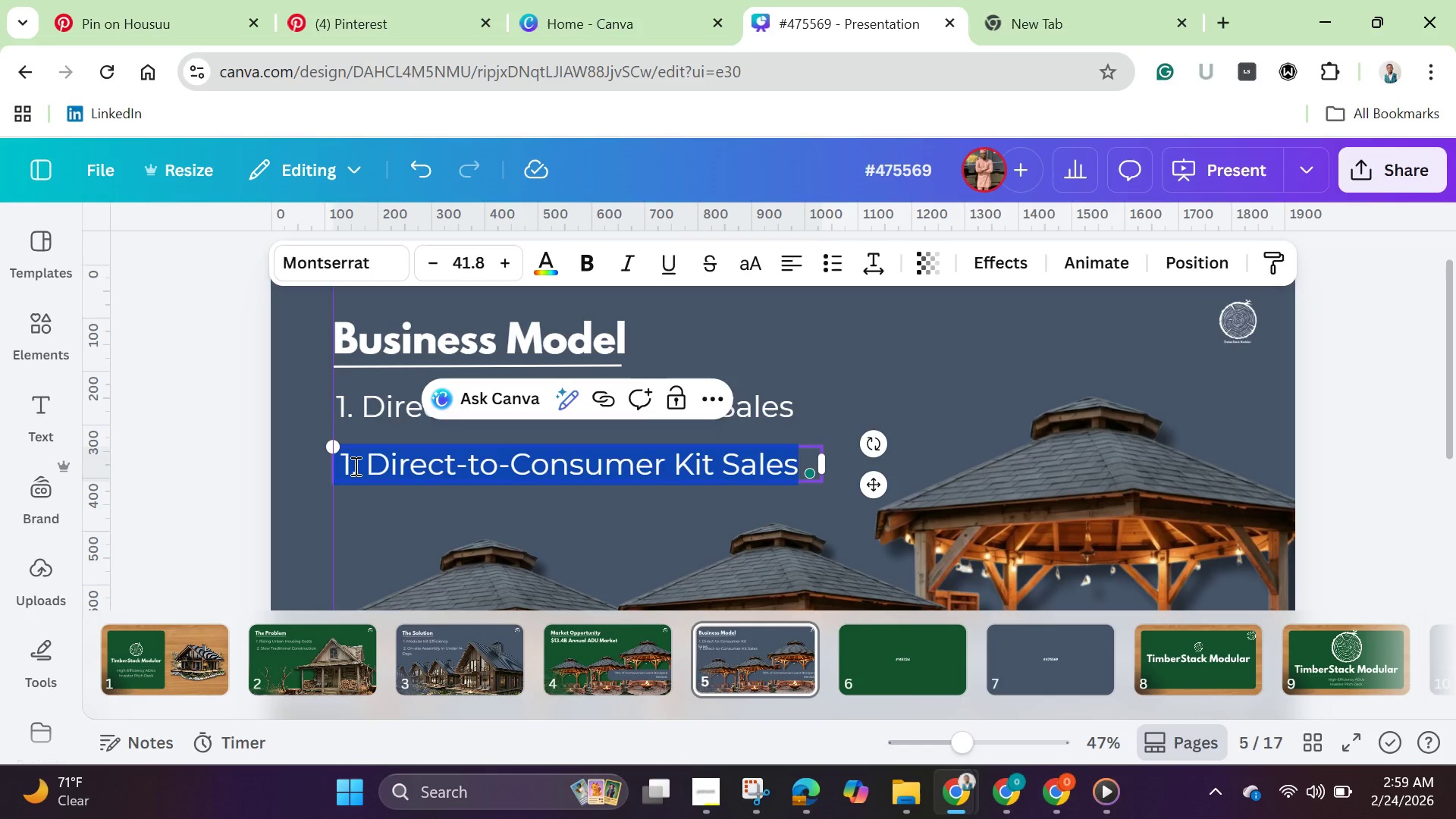 
left_click([354, 466])
 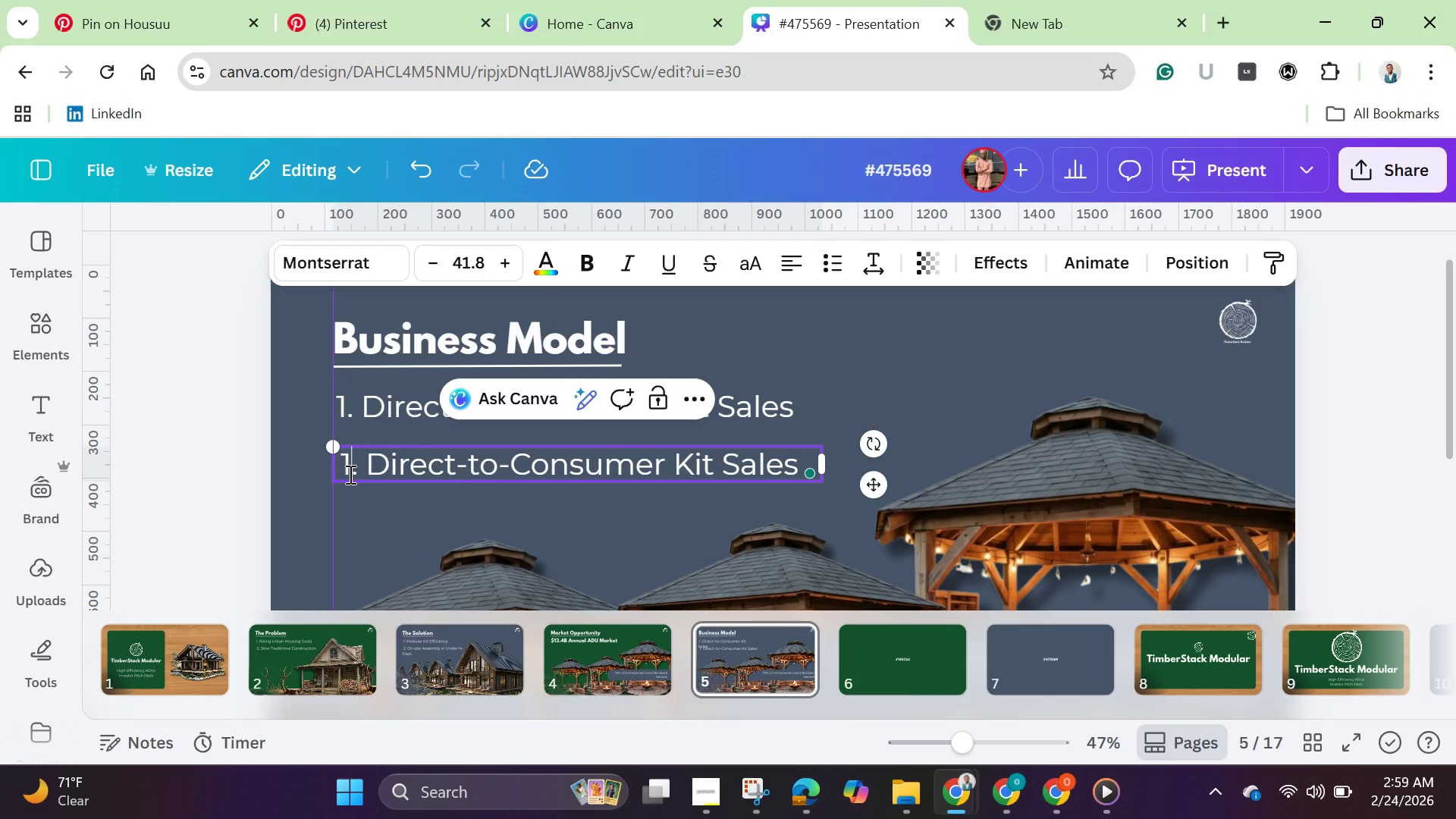 
key(Backspace)
 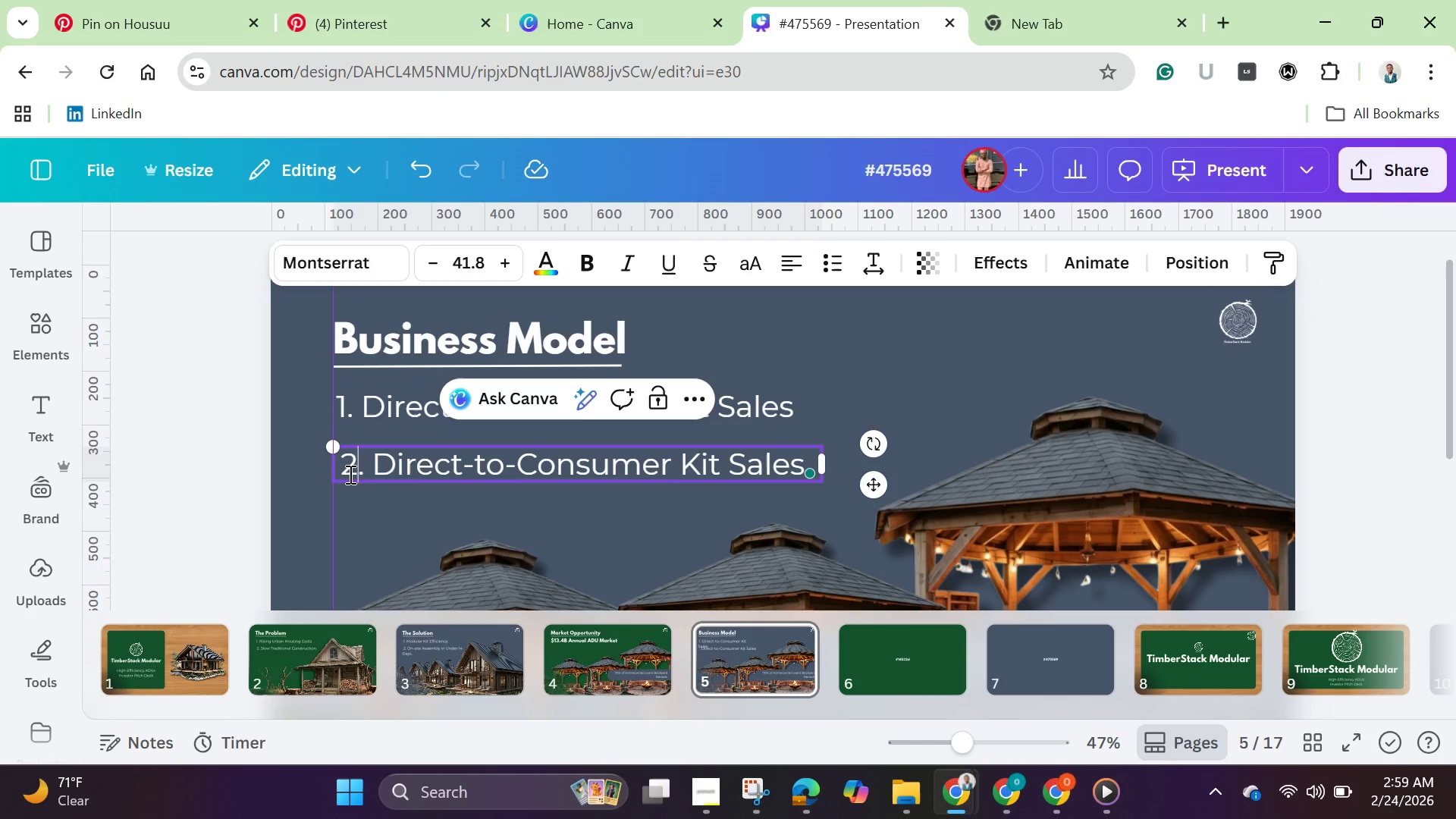 
key(2)
 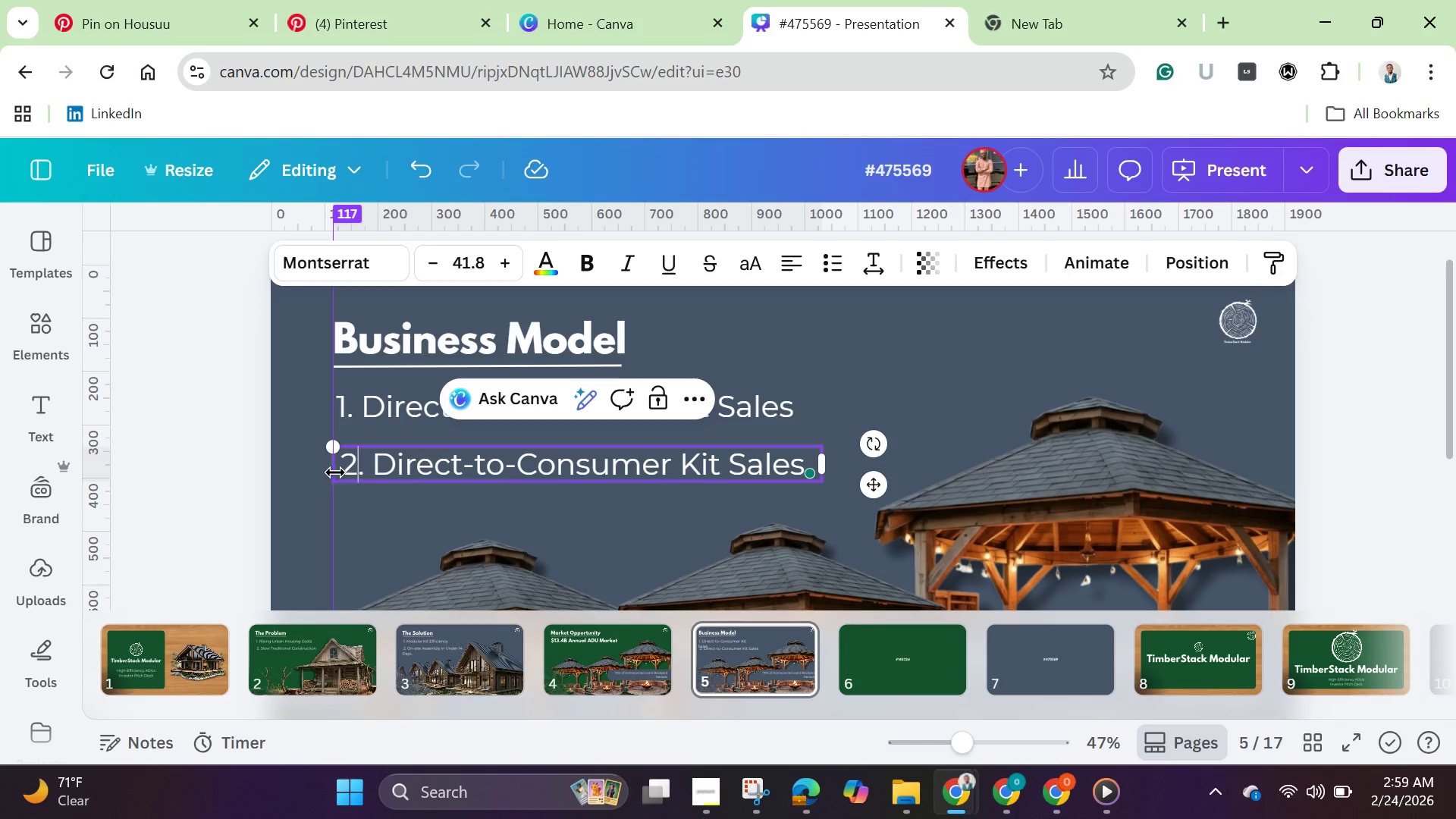 
left_click([343, 472])
 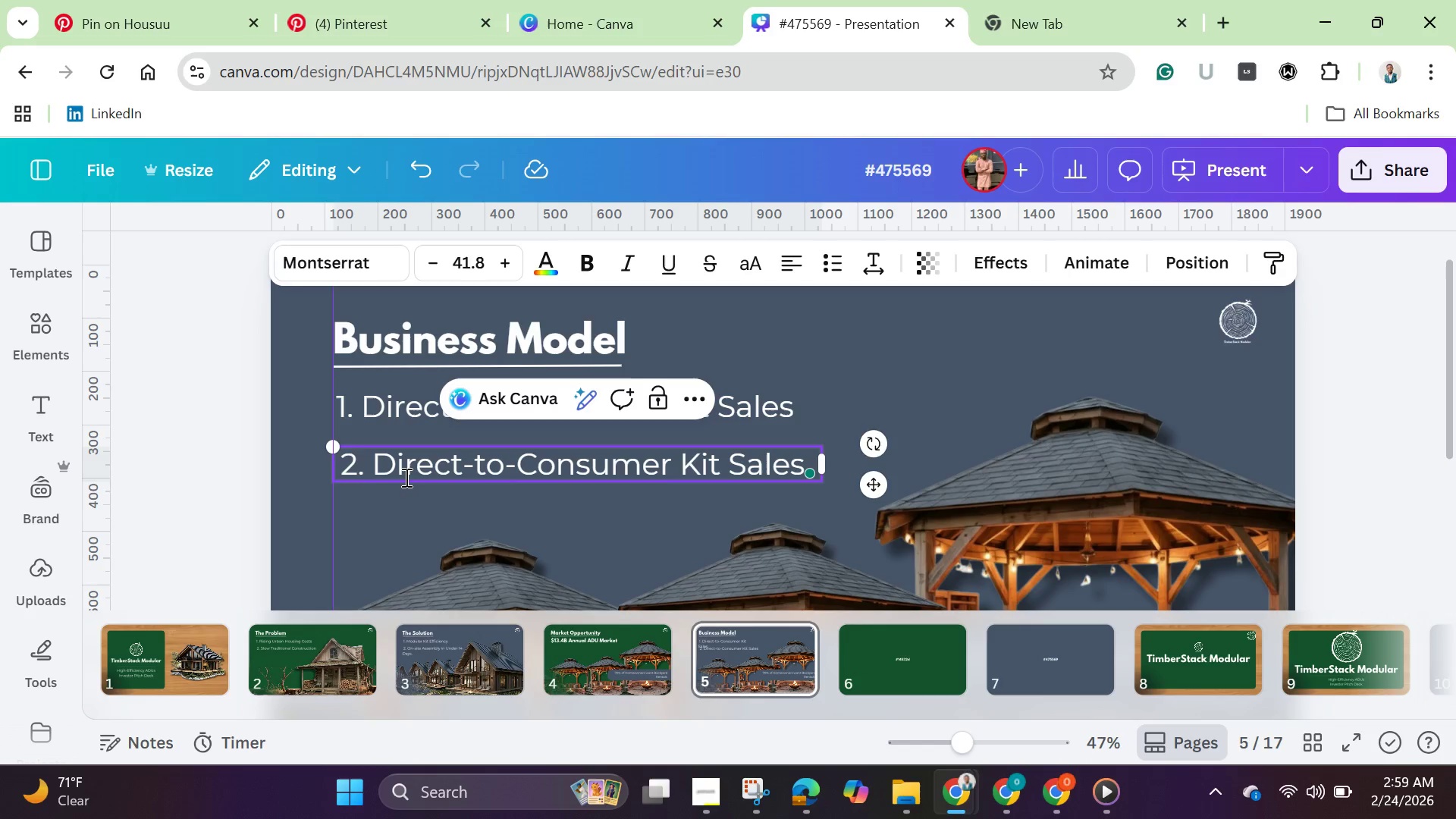 
key(Backspace)
 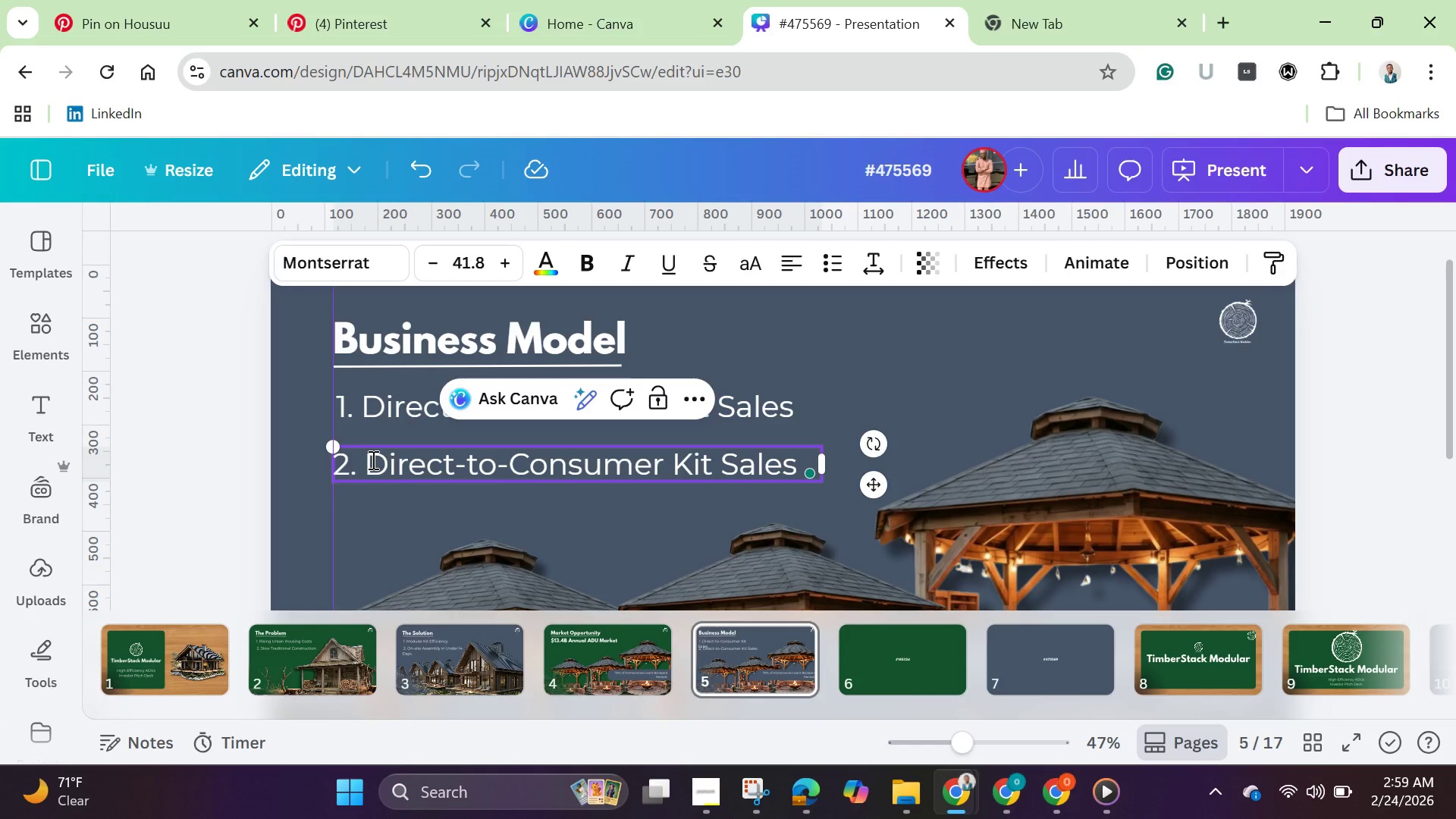 
left_click_drag(start_coordinate=[372, 460], to_coordinate=[793, 454])
 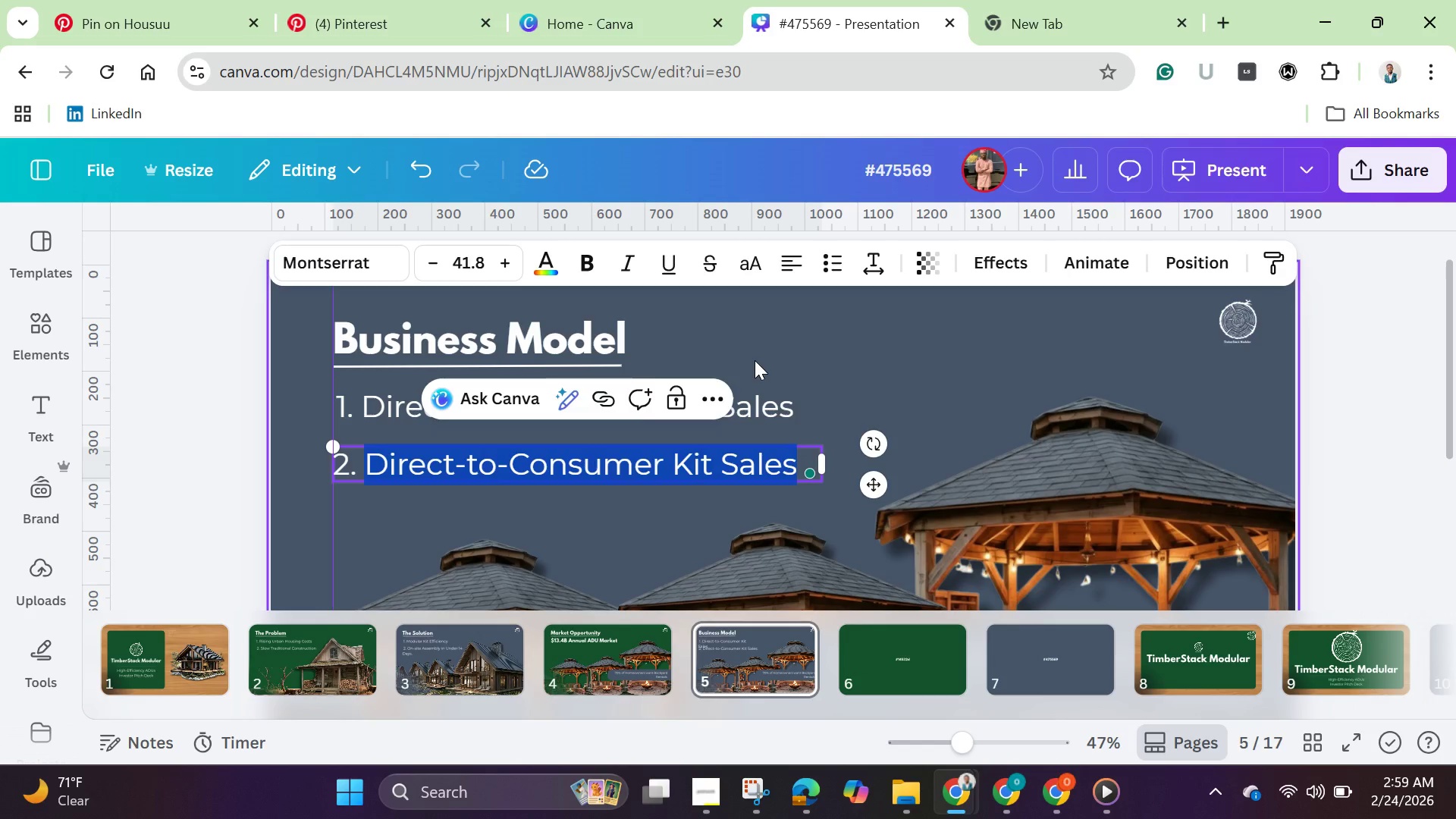 
key(Backspace)
 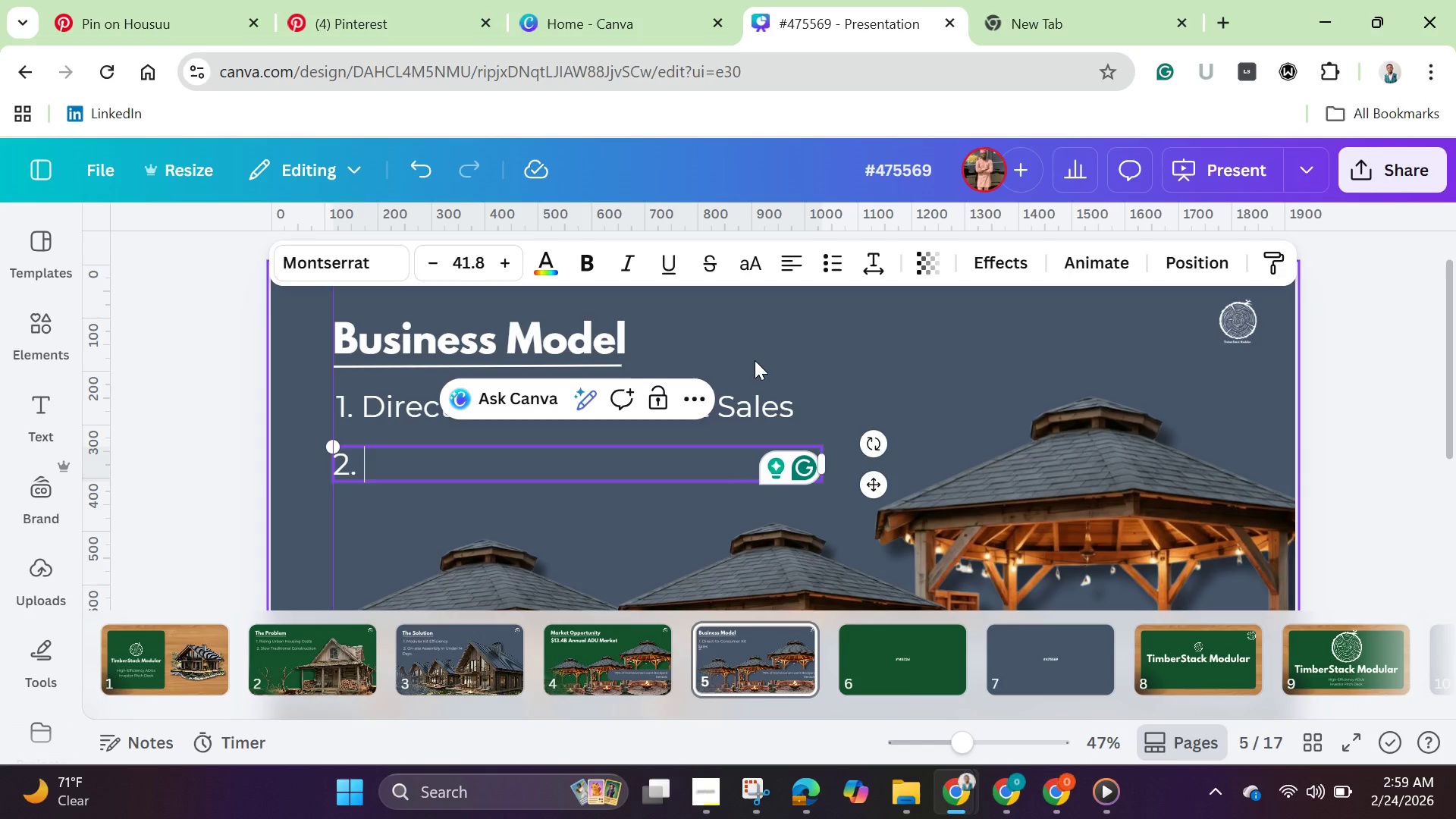 
wait(13.88)
 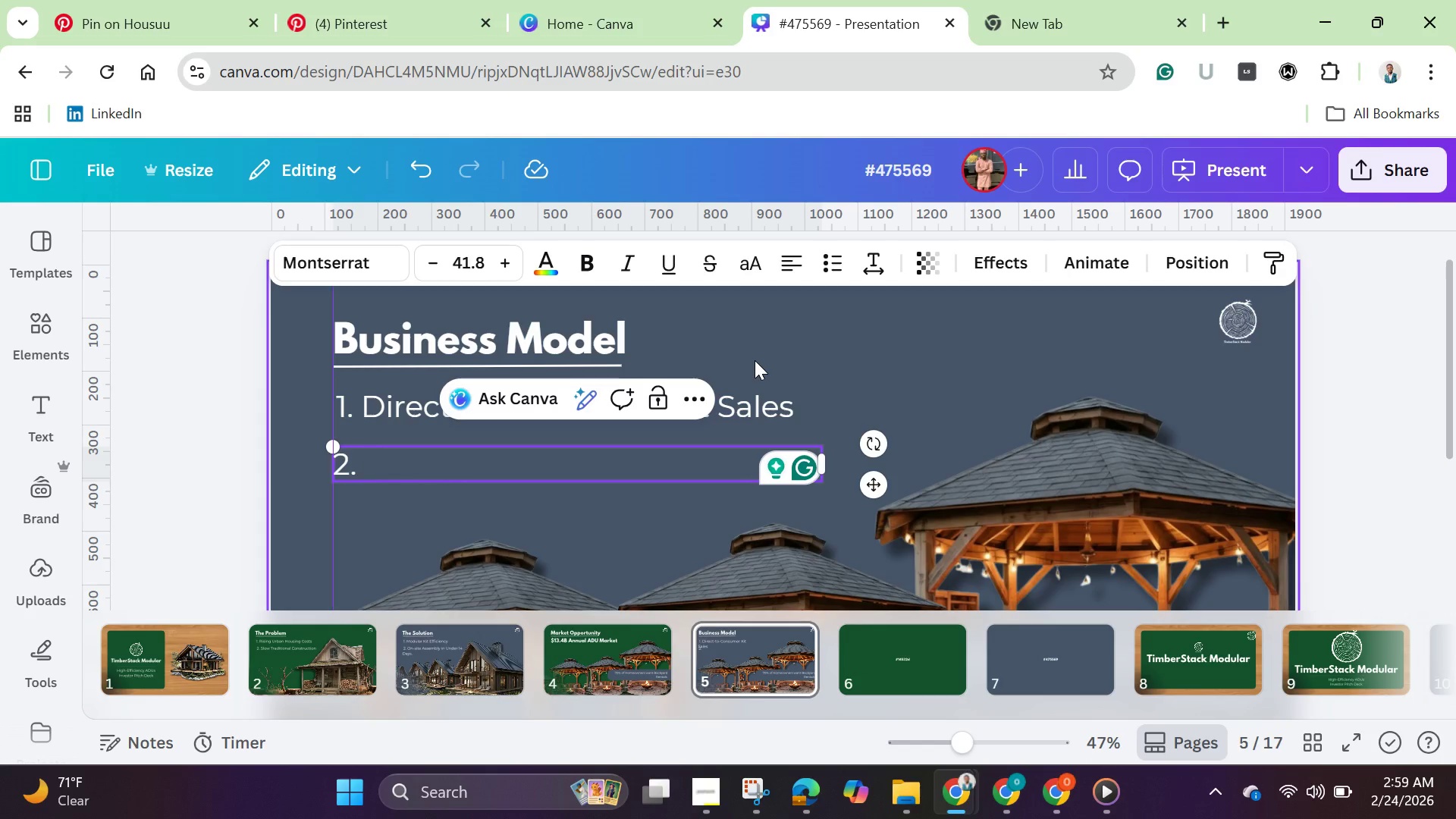 
type(Install)
 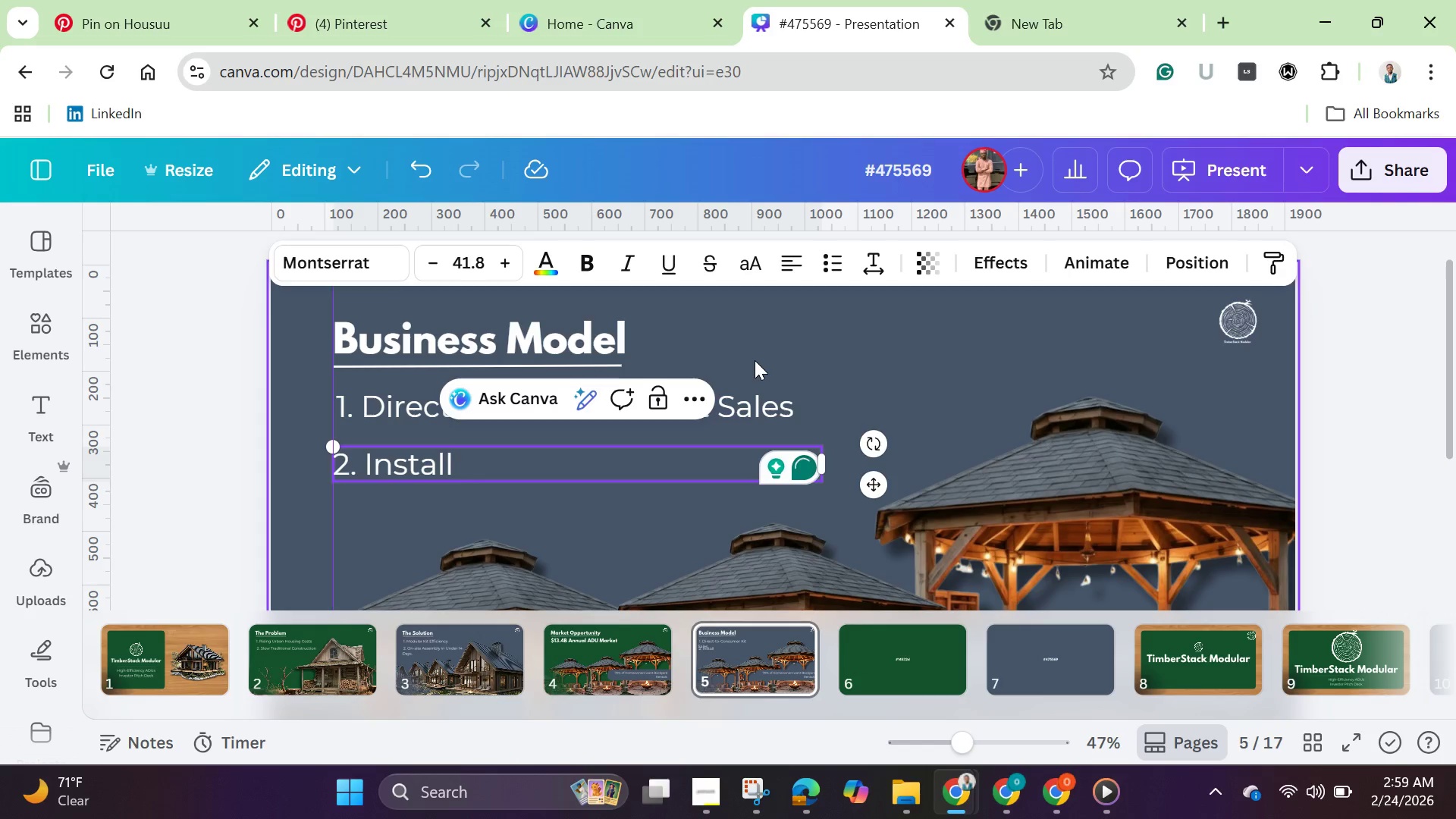 
type(ation ^)
key(Backspace)
type(%)
key(Backspace)
type(& )
 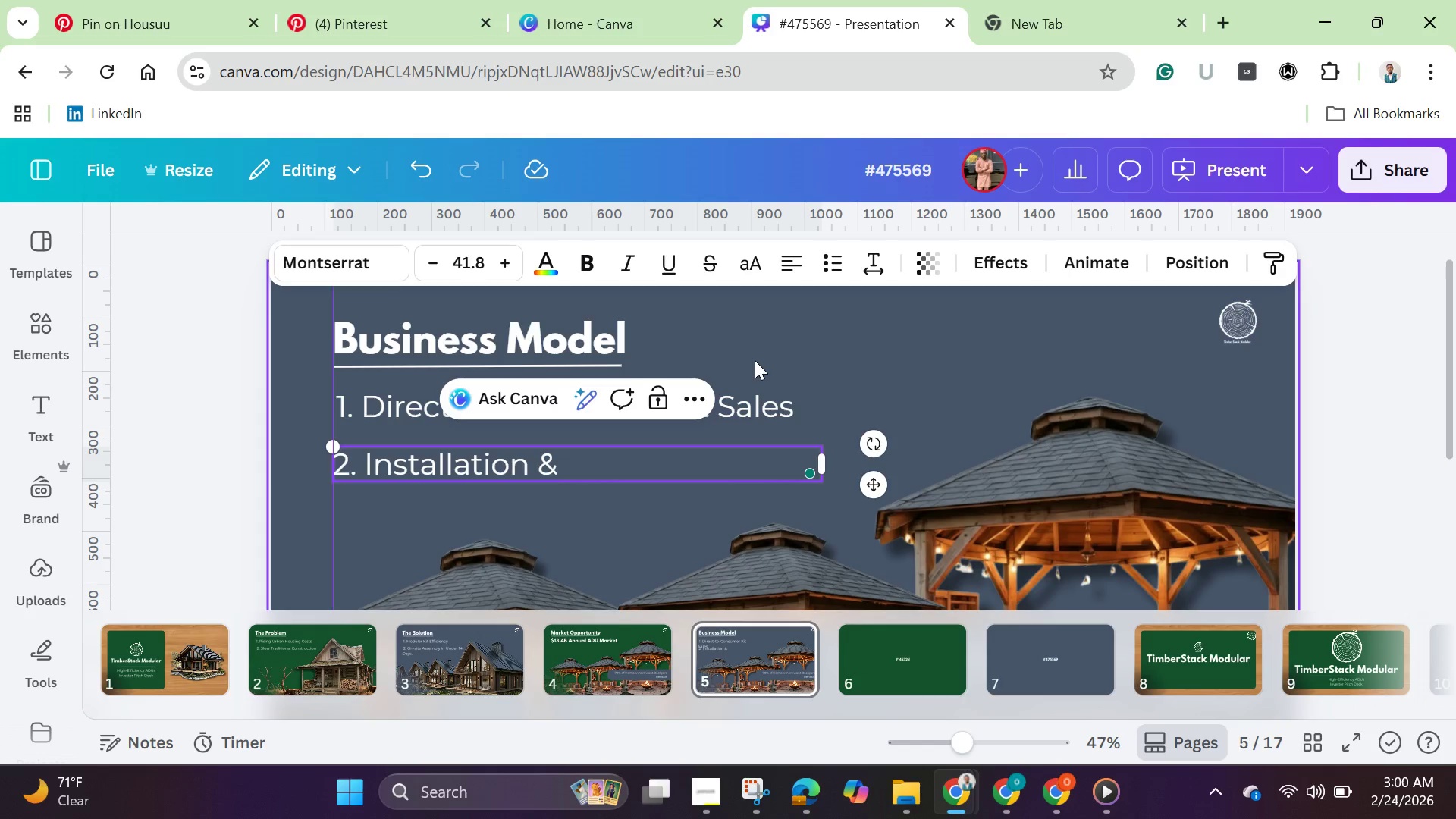 
type(Site )
 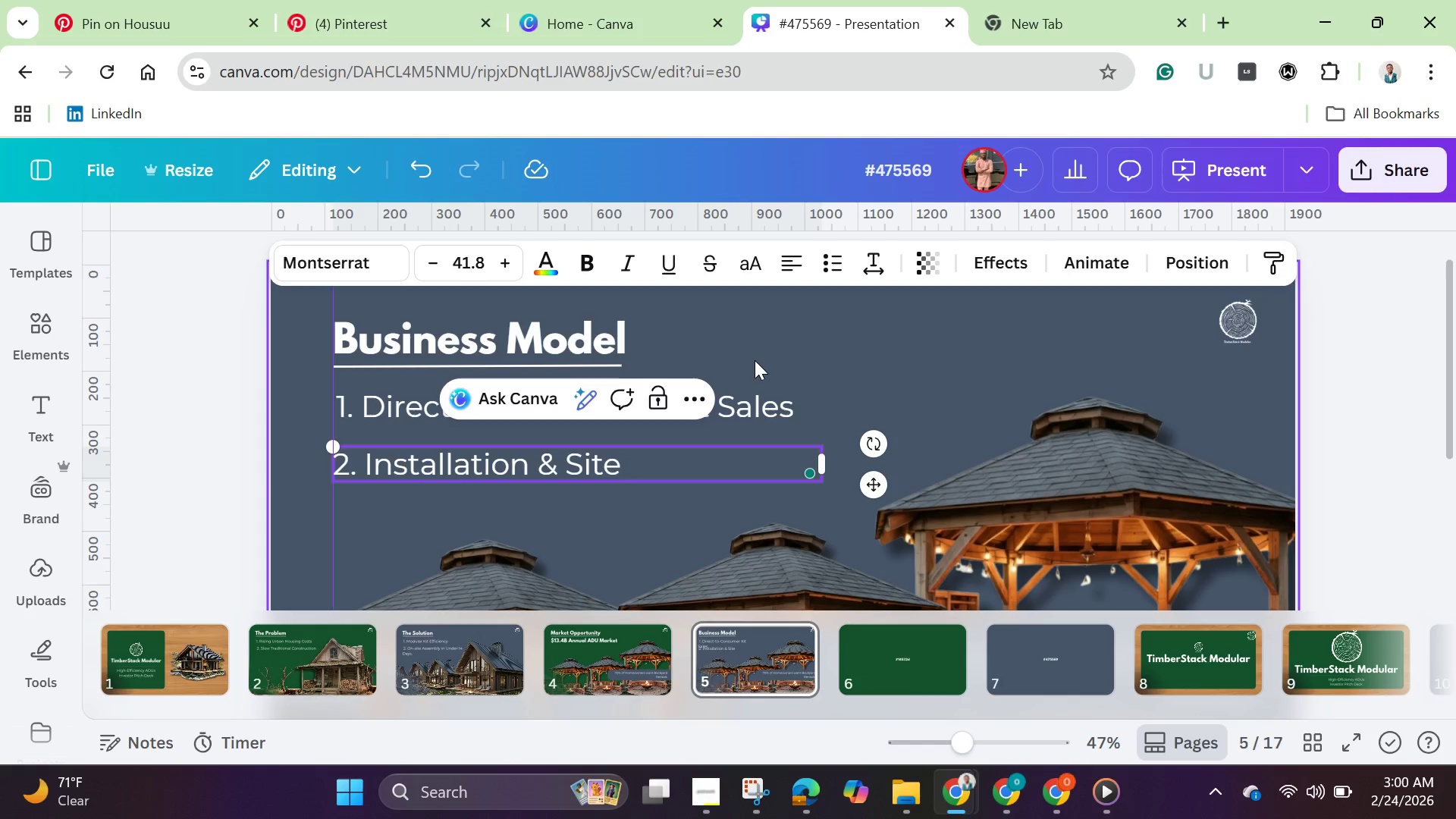 
hold_key(key=ShiftLeft, duration=1.5)
 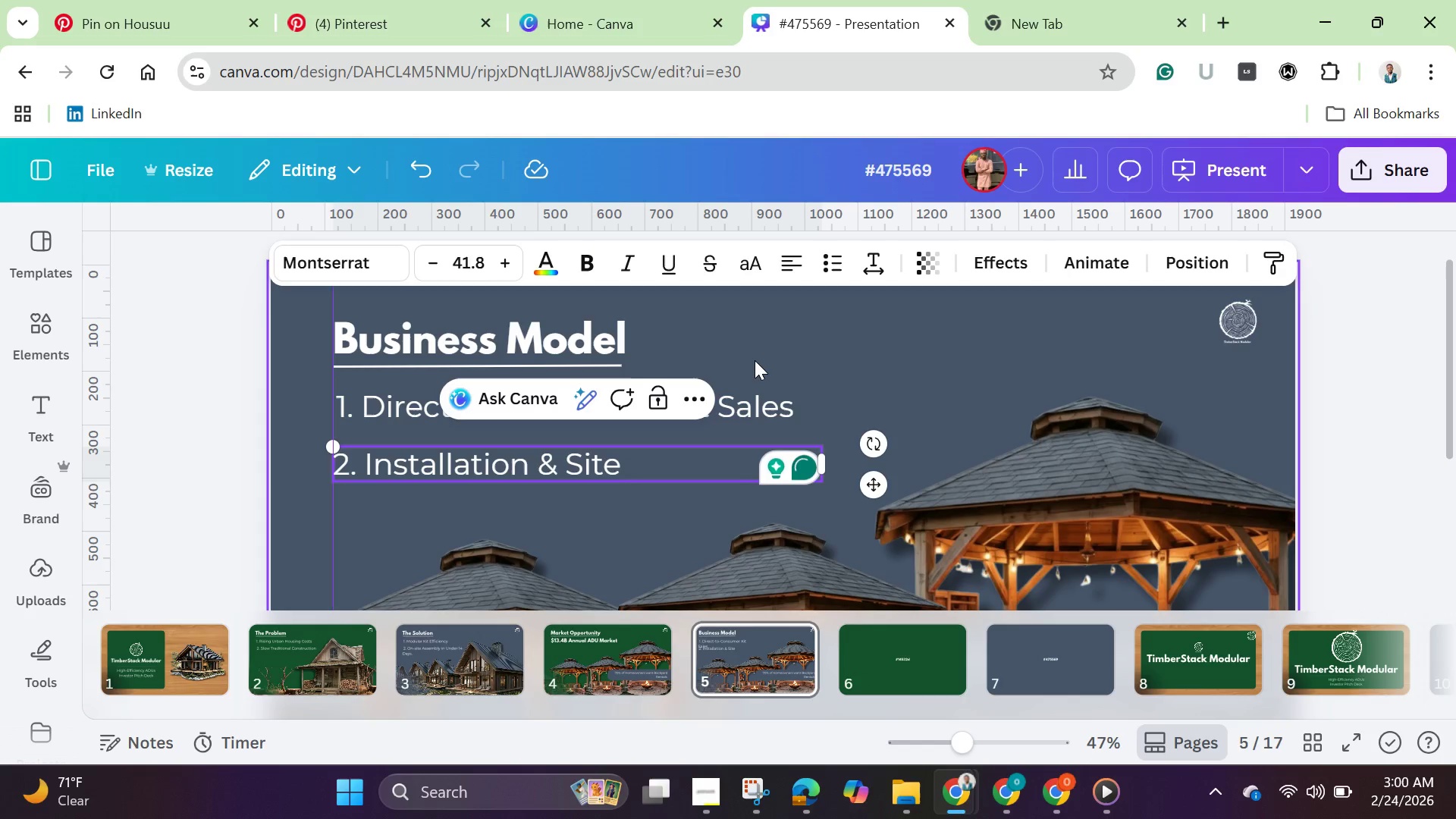 
hold_key(key=ShiftLeft, duration=1.5)
 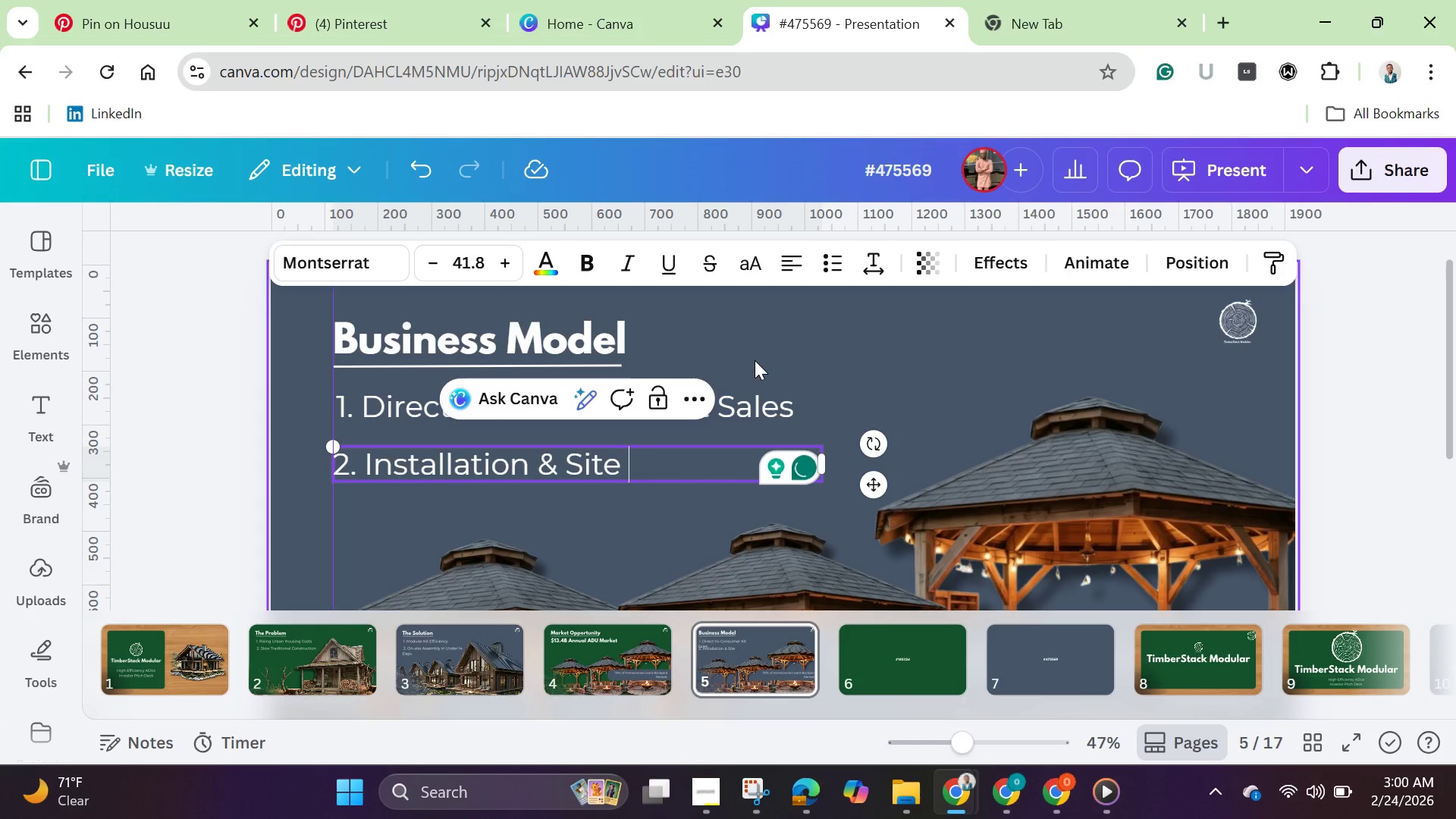 
type(Licensing)
 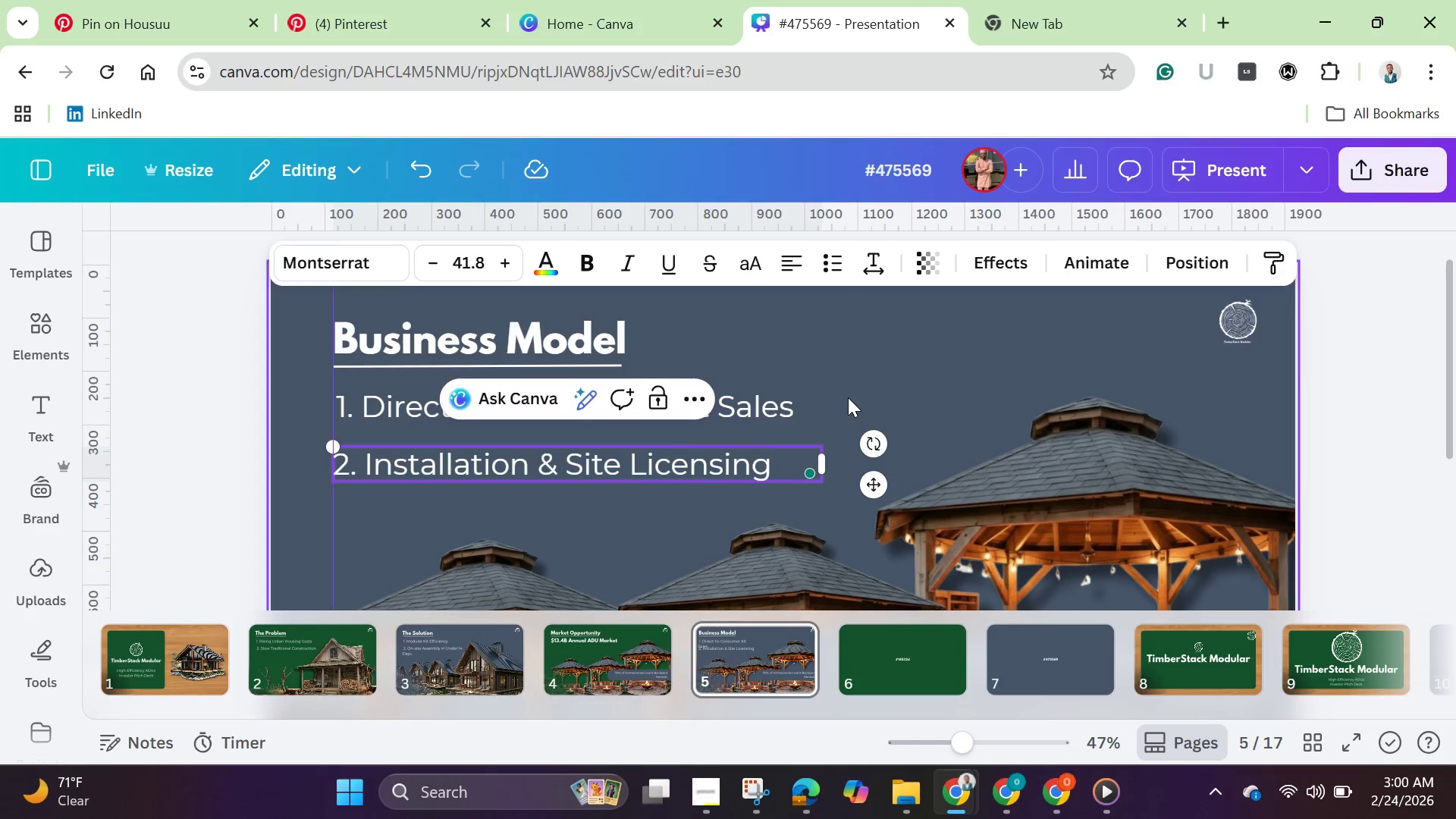 
wait(9.61)
 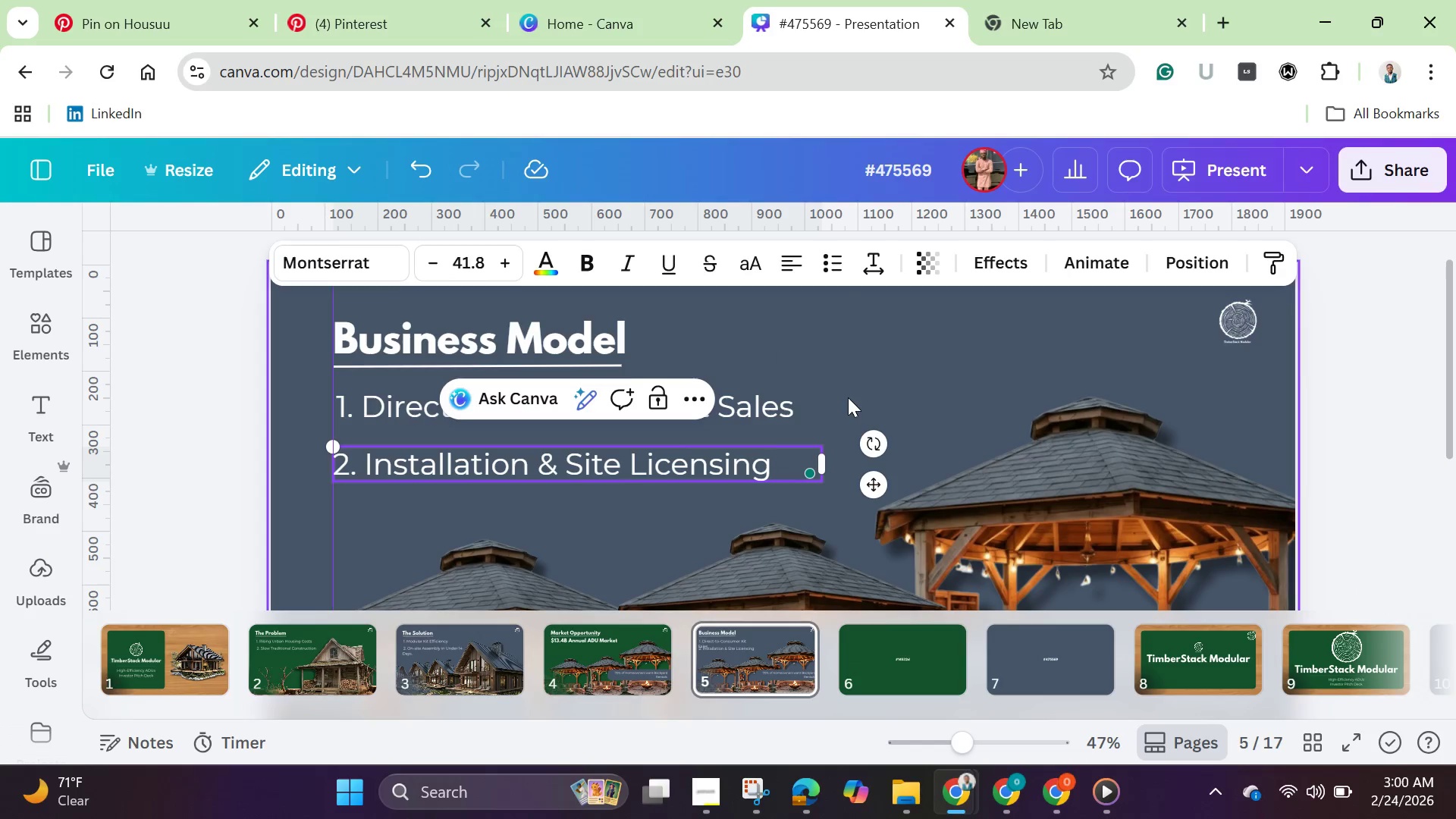 
scroll: coordinate [880, 482], scroll_direction: down, amount: 1.0
 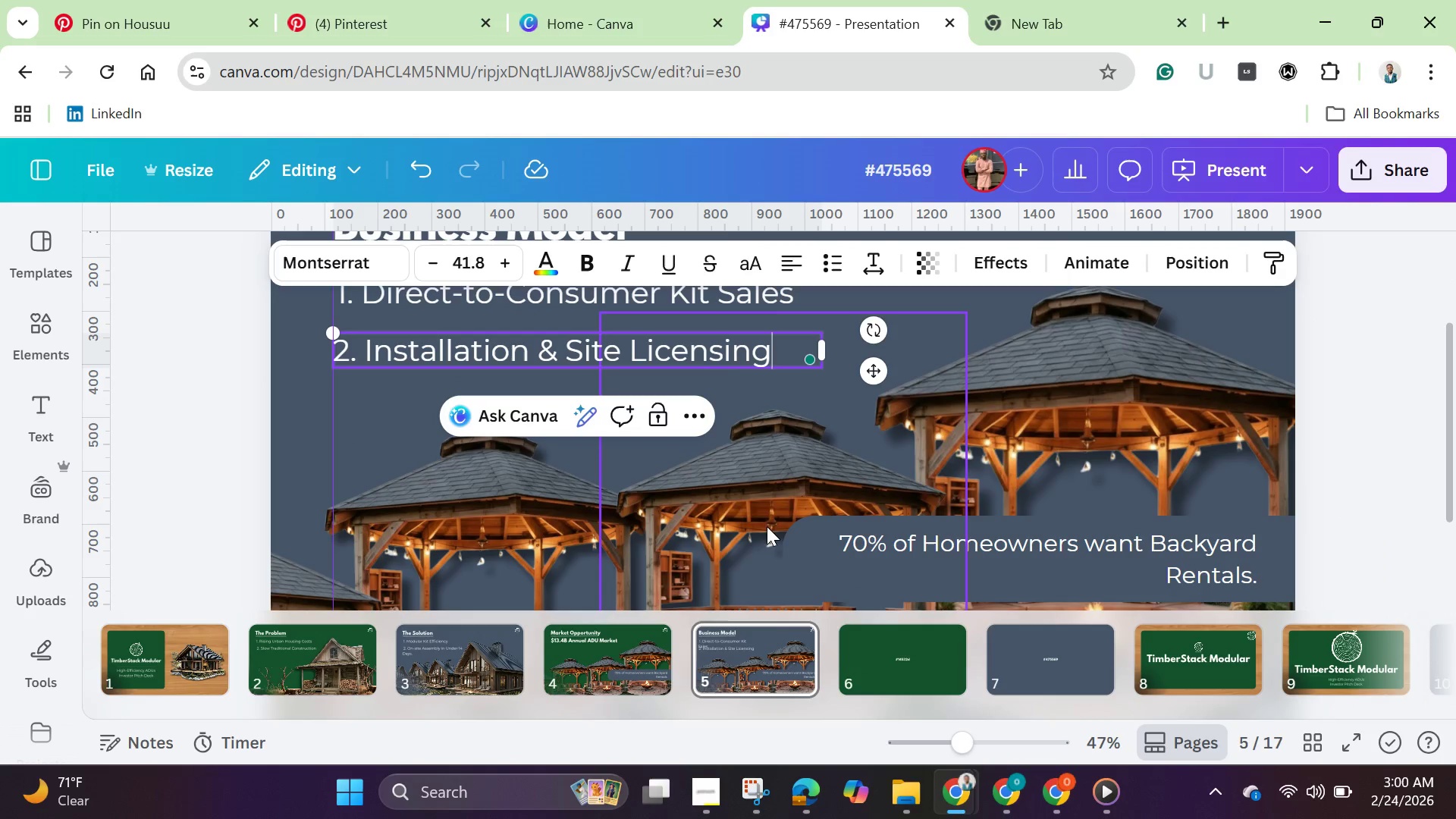 
left_click([756, 520])
 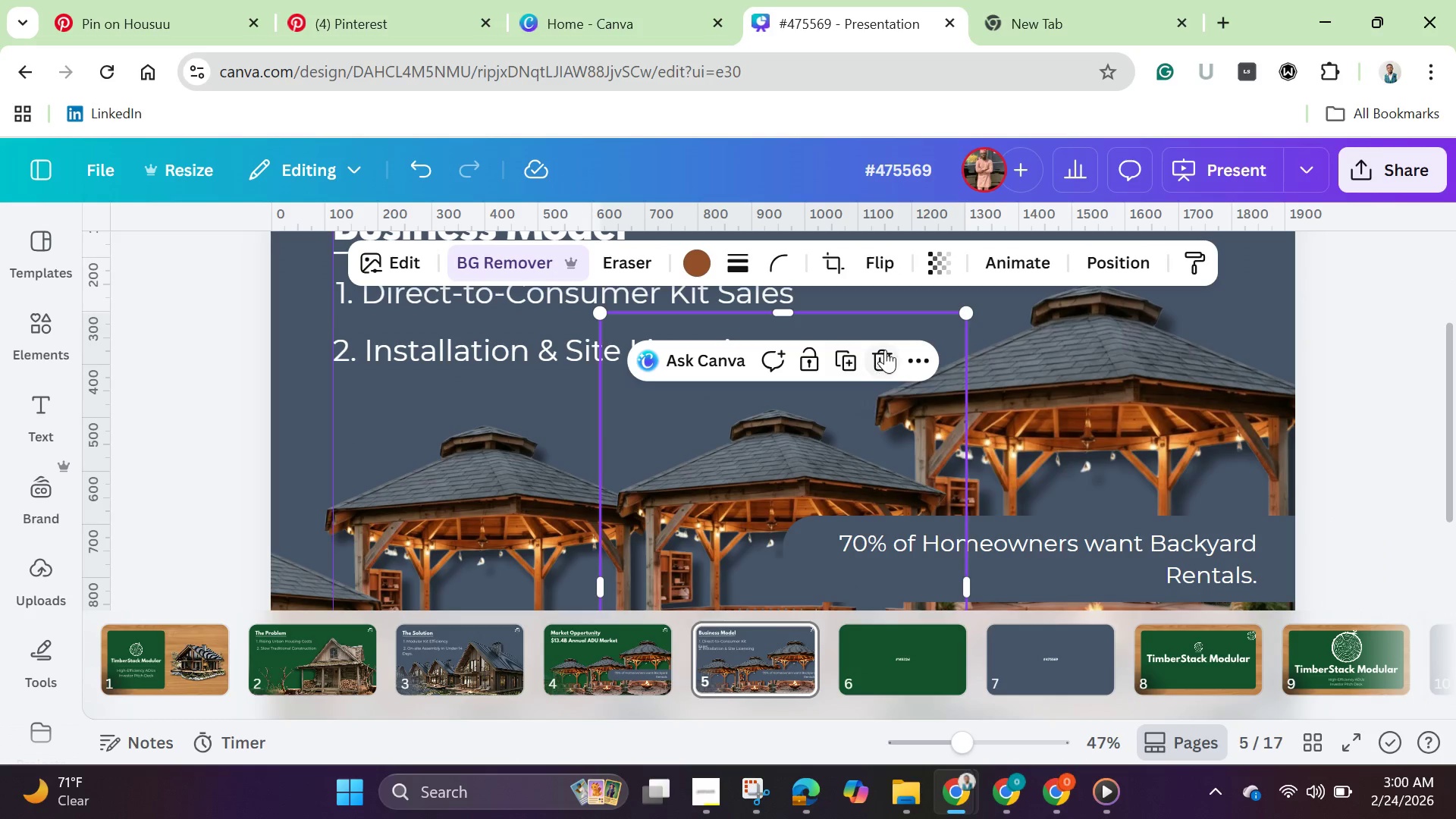 
left_click([885, 350])
 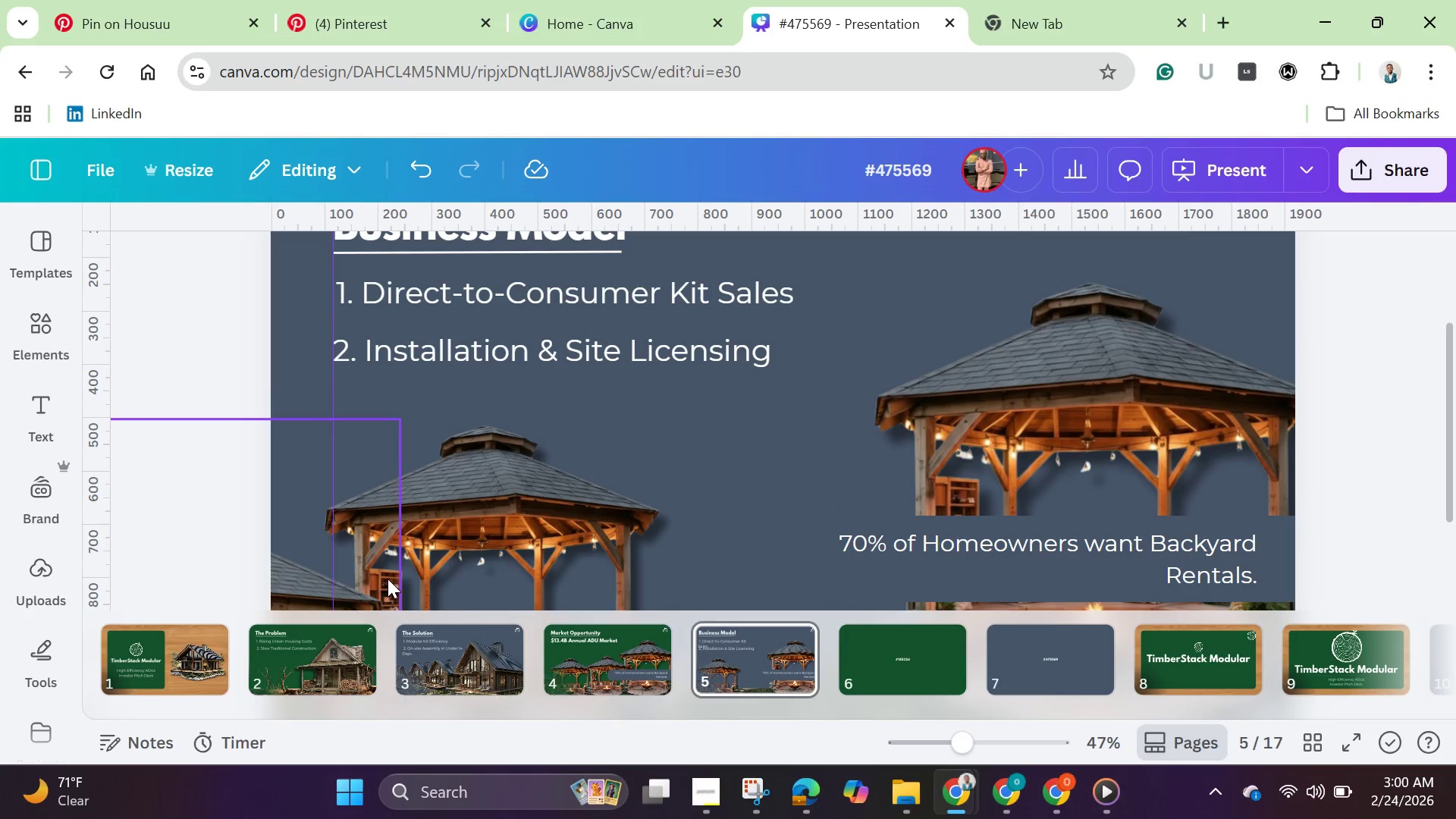 
left_click([388, 579])
 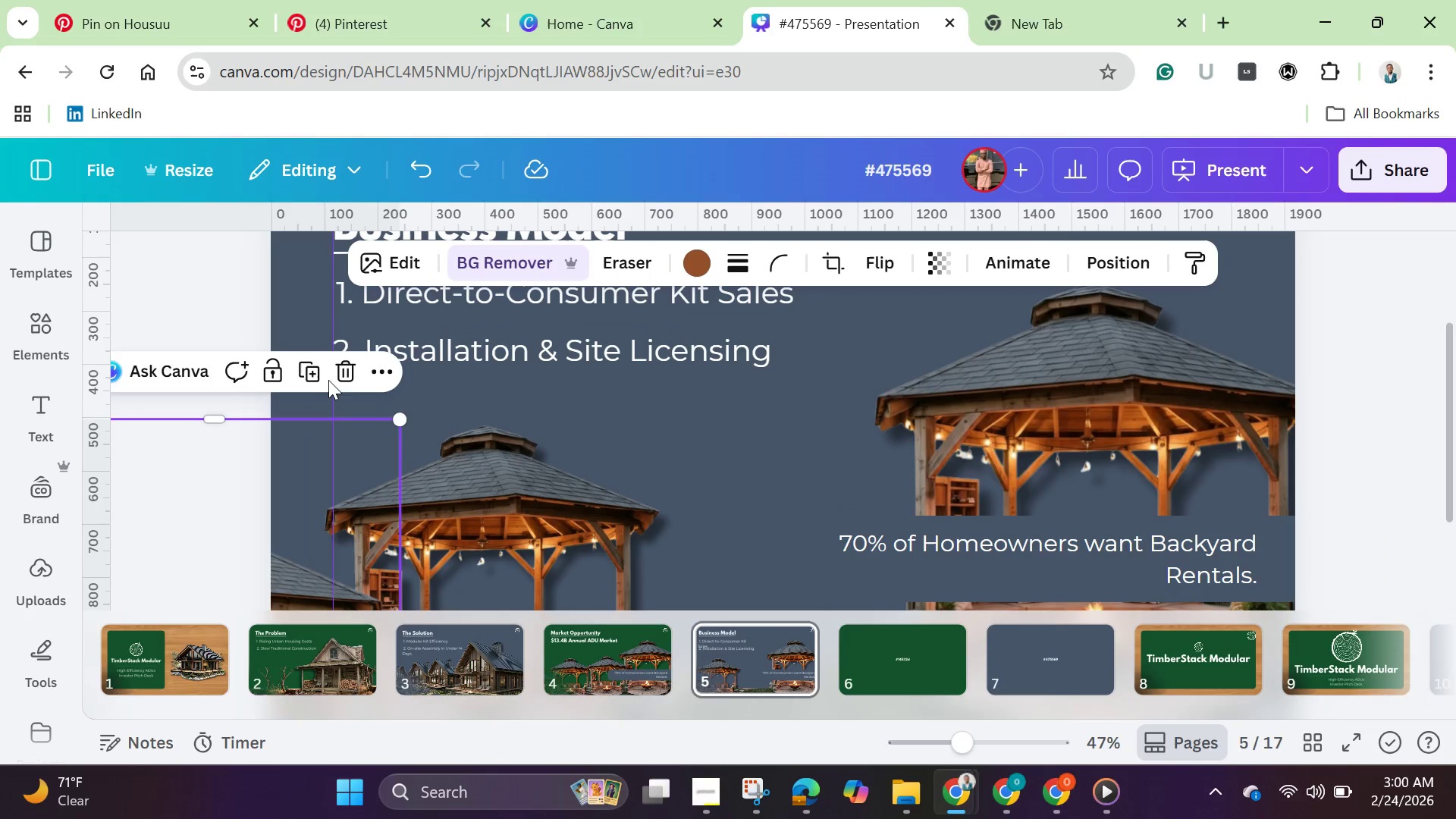 
left_click([344, 372])
 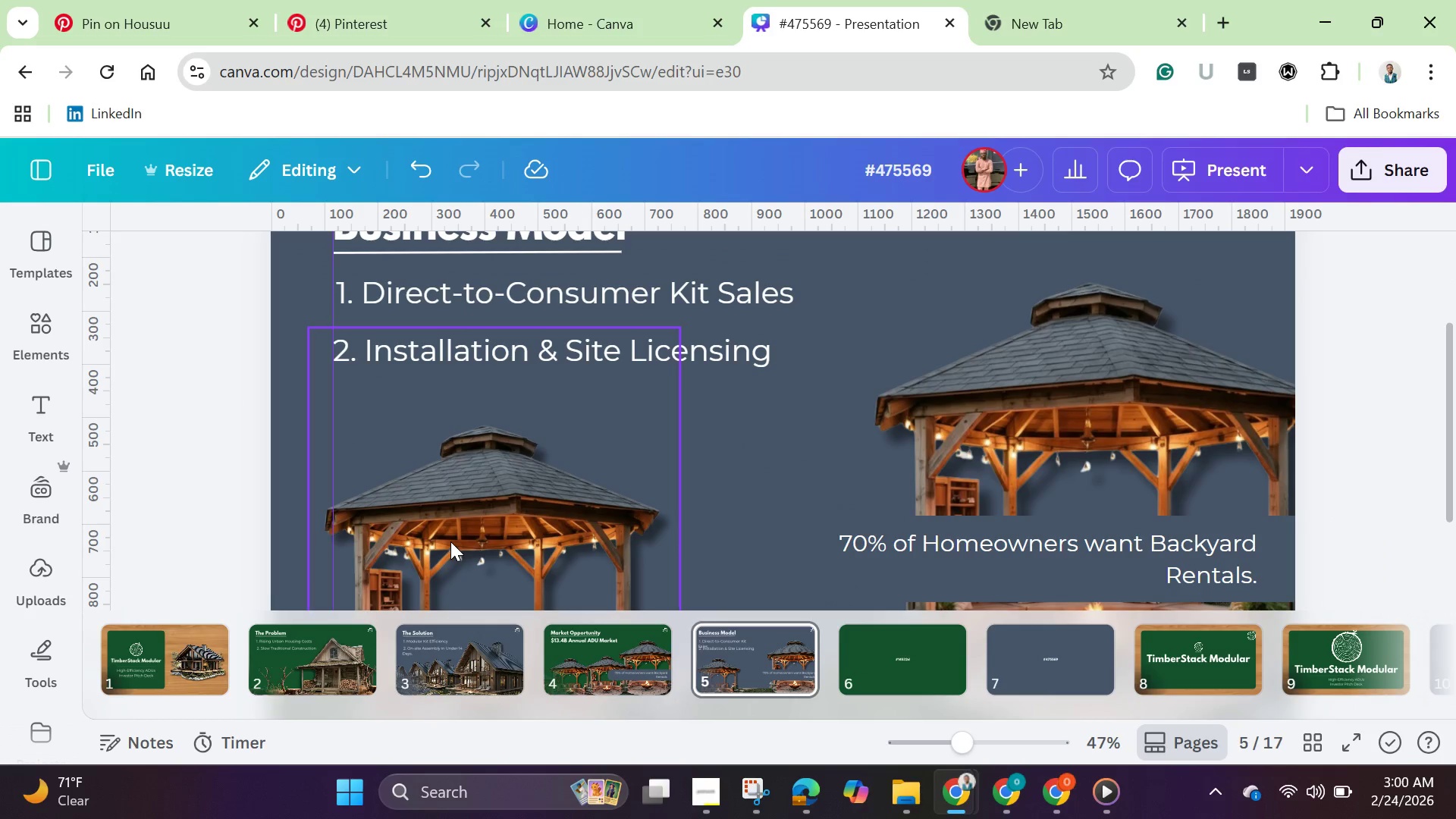 
left_click([450, 541])
 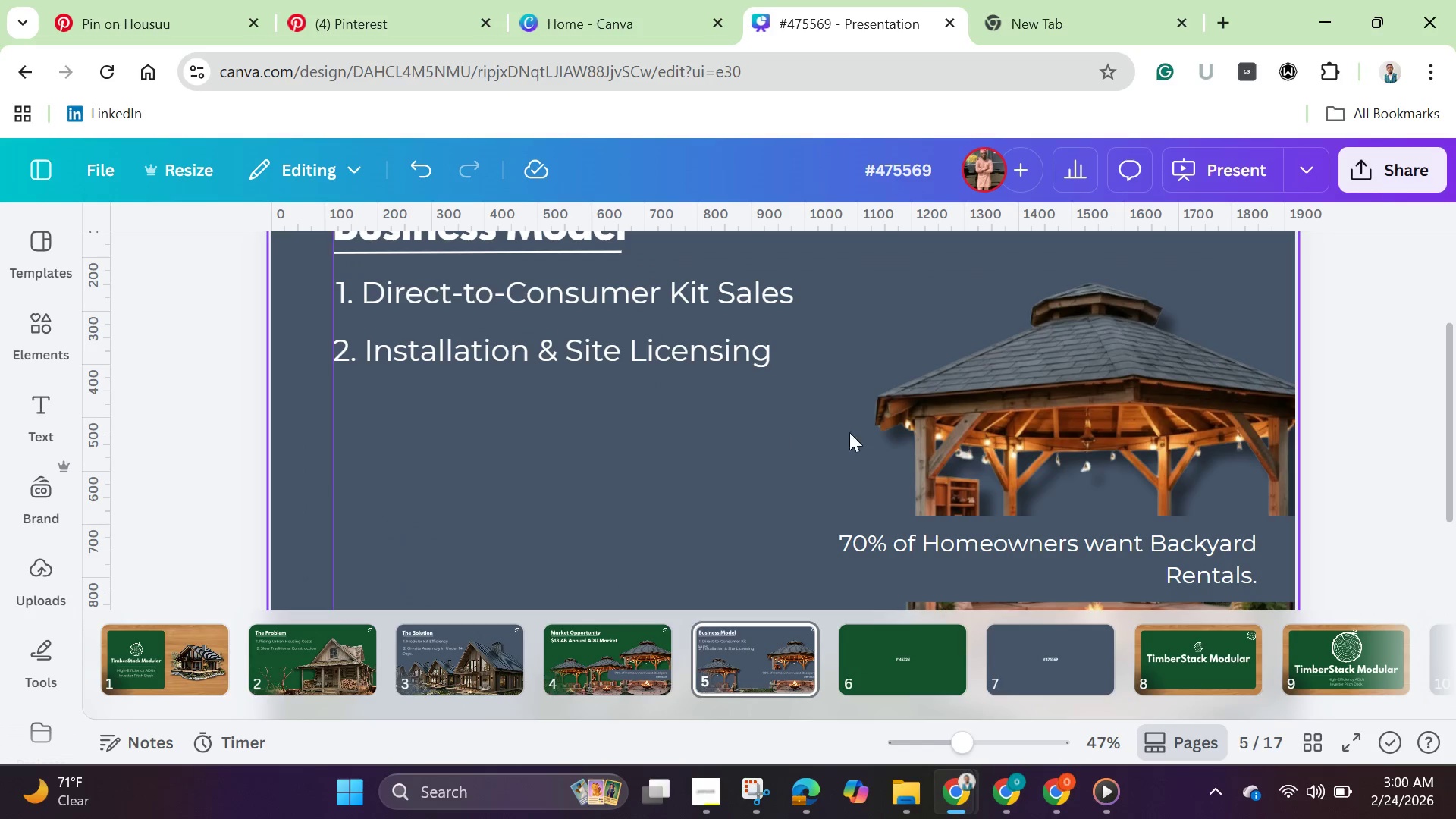 
left_click([974, 407])
 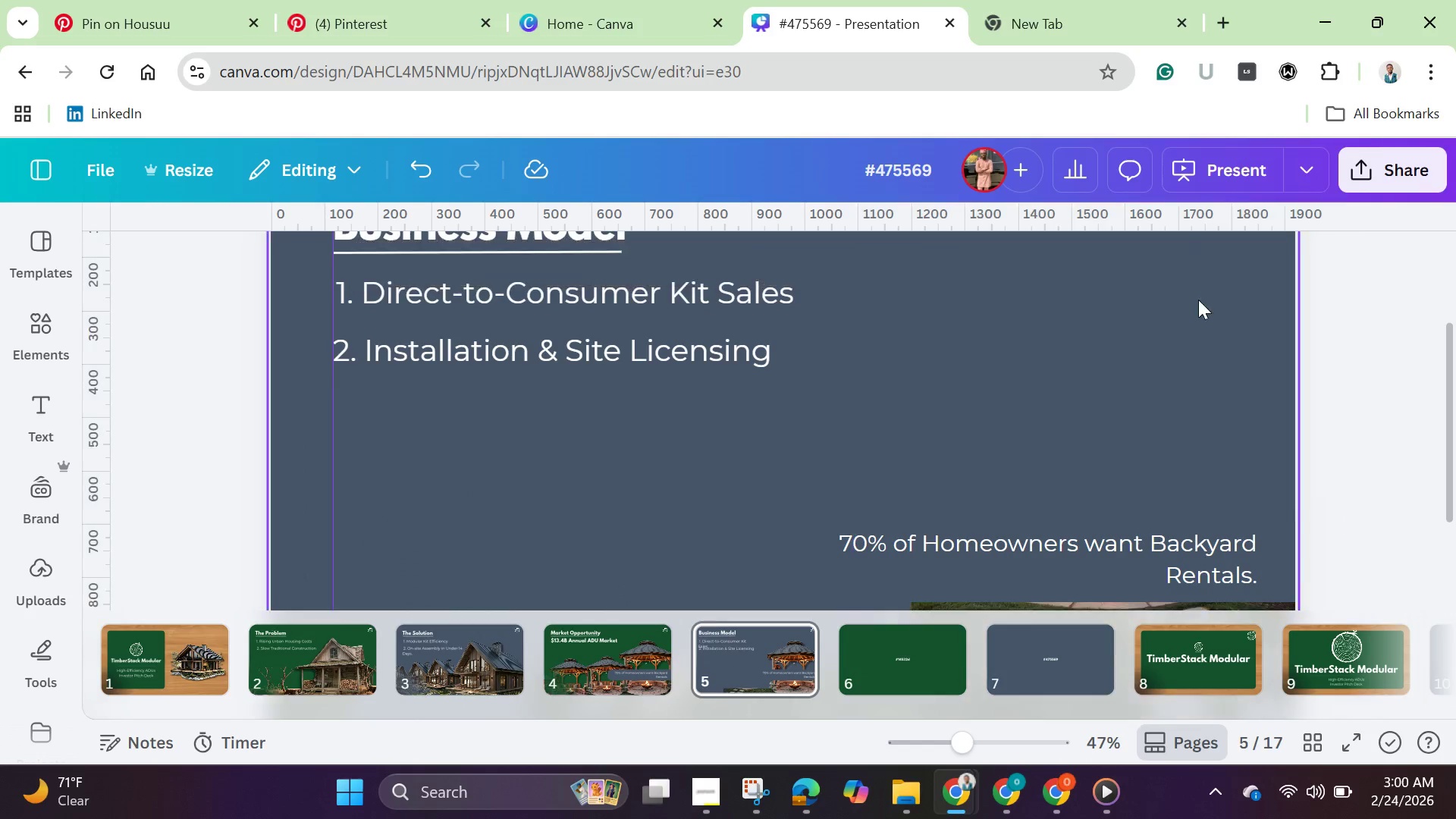 
scroll: coordinate [1156, 372], scroll_direction: down, amount: 1.0
 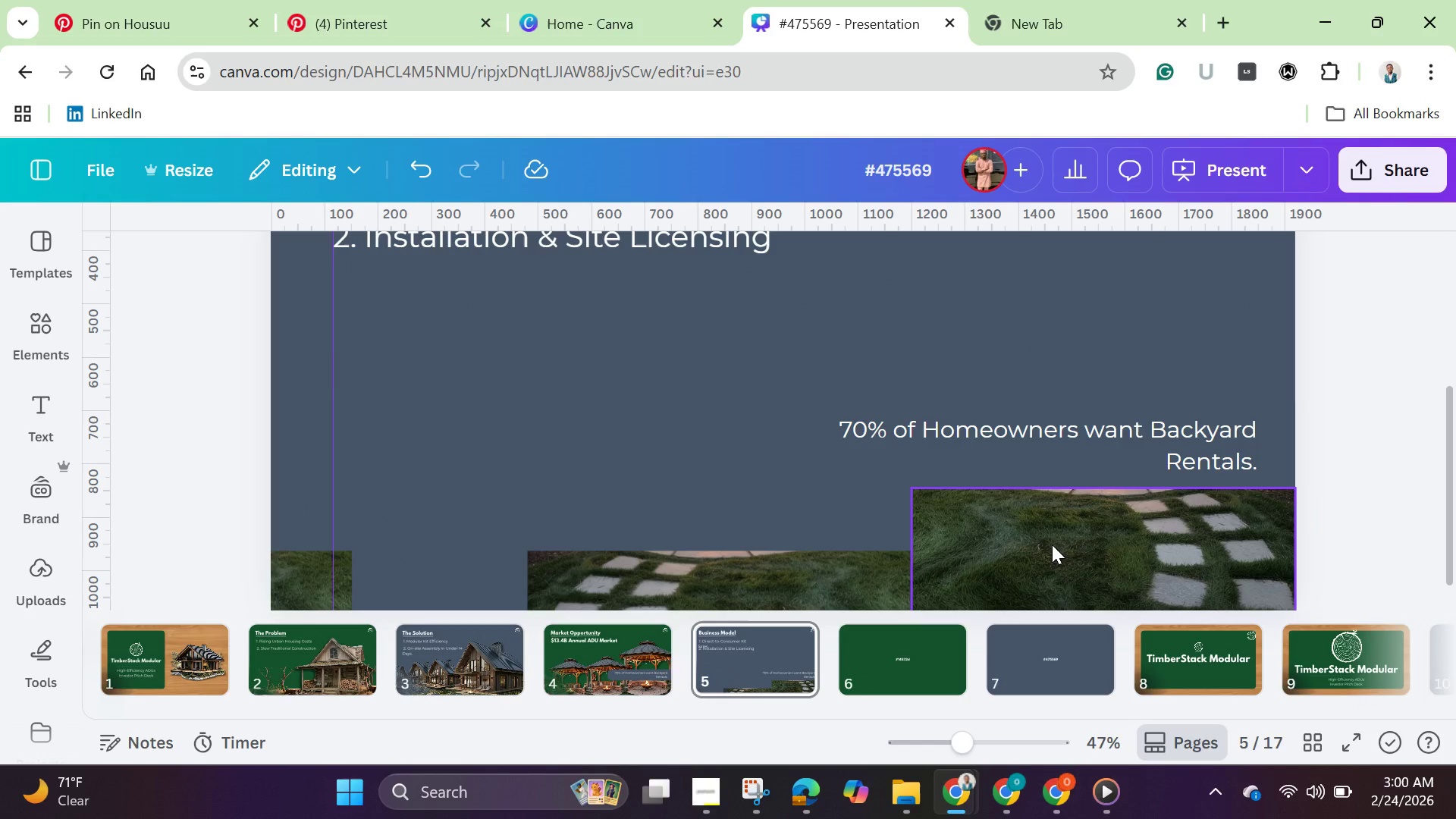 
left_click([1052, 544])
 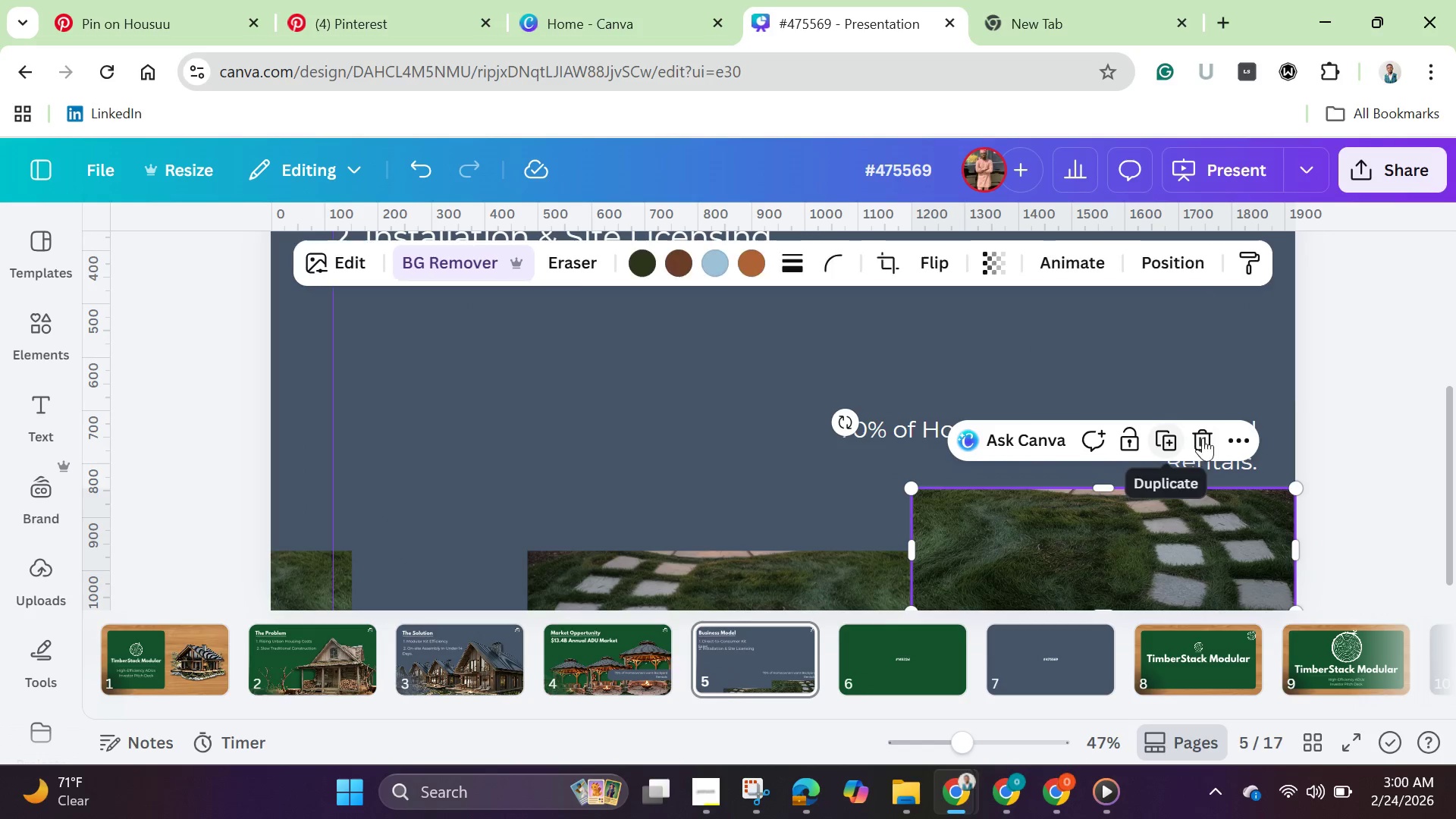 
left_click([1206, 438])
 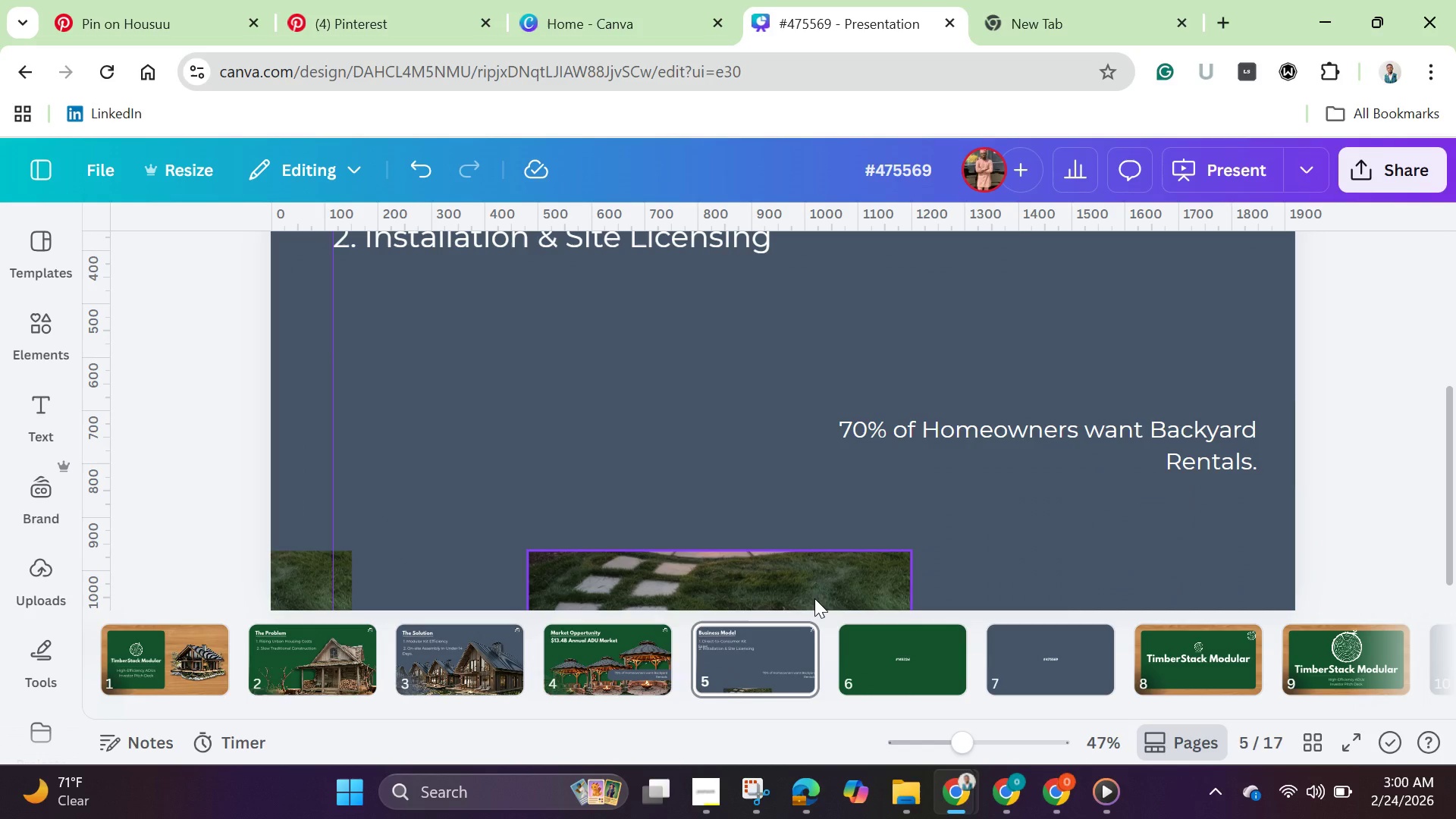 
left_click([814, 598])
 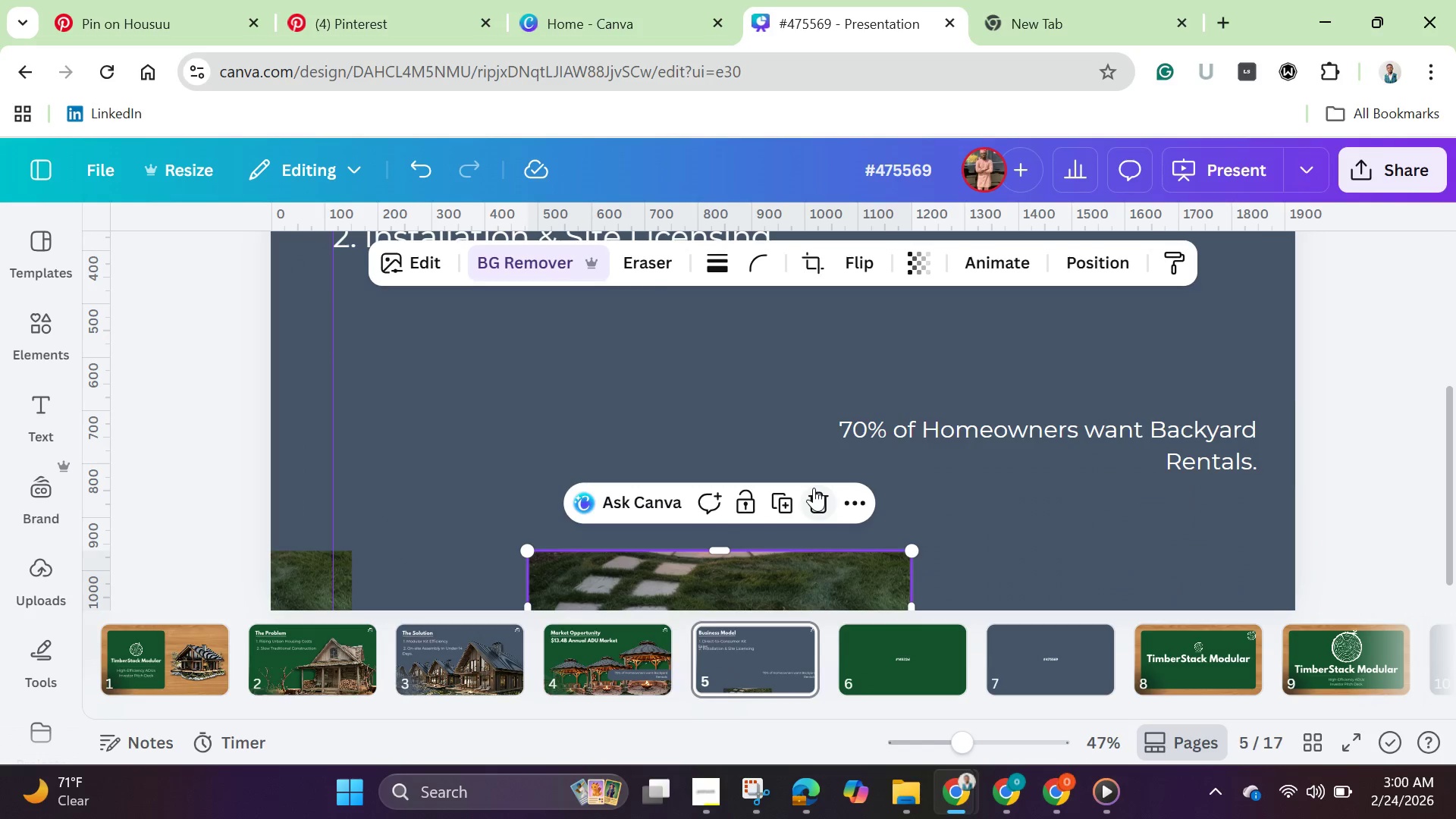 
left_click([819, 493])
 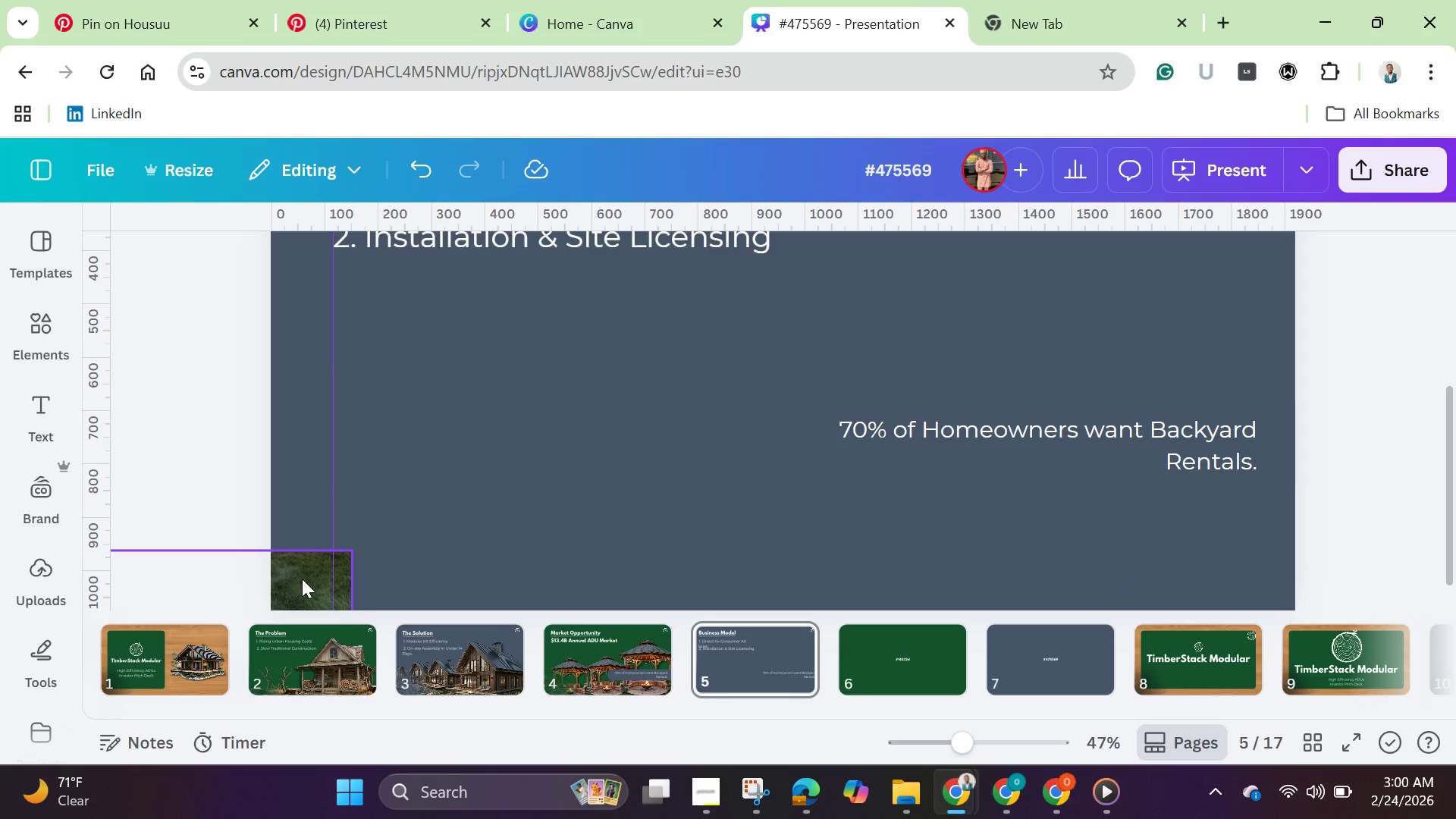 
left_click([302, 579])
 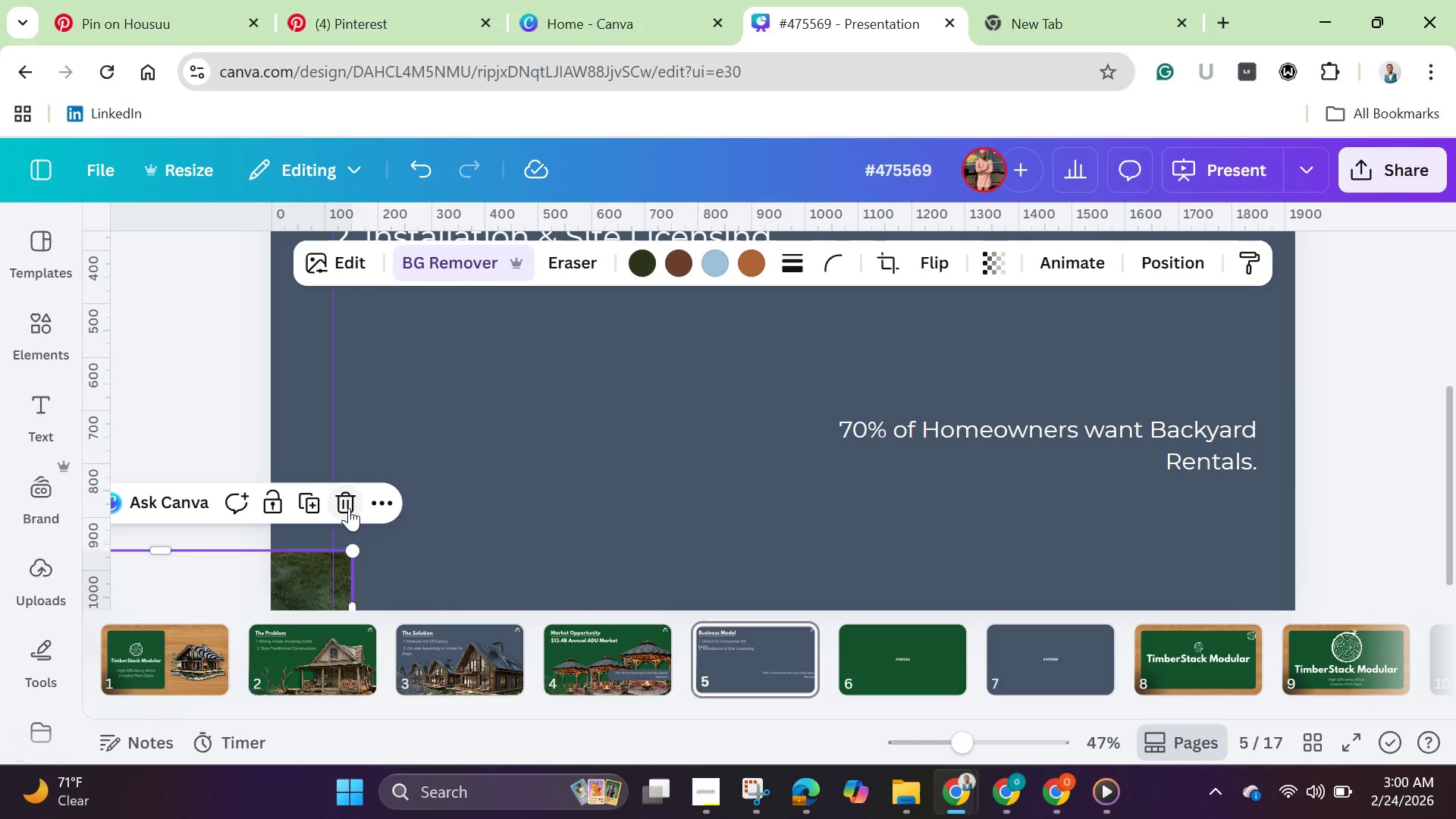 
left_click([349, 508])
 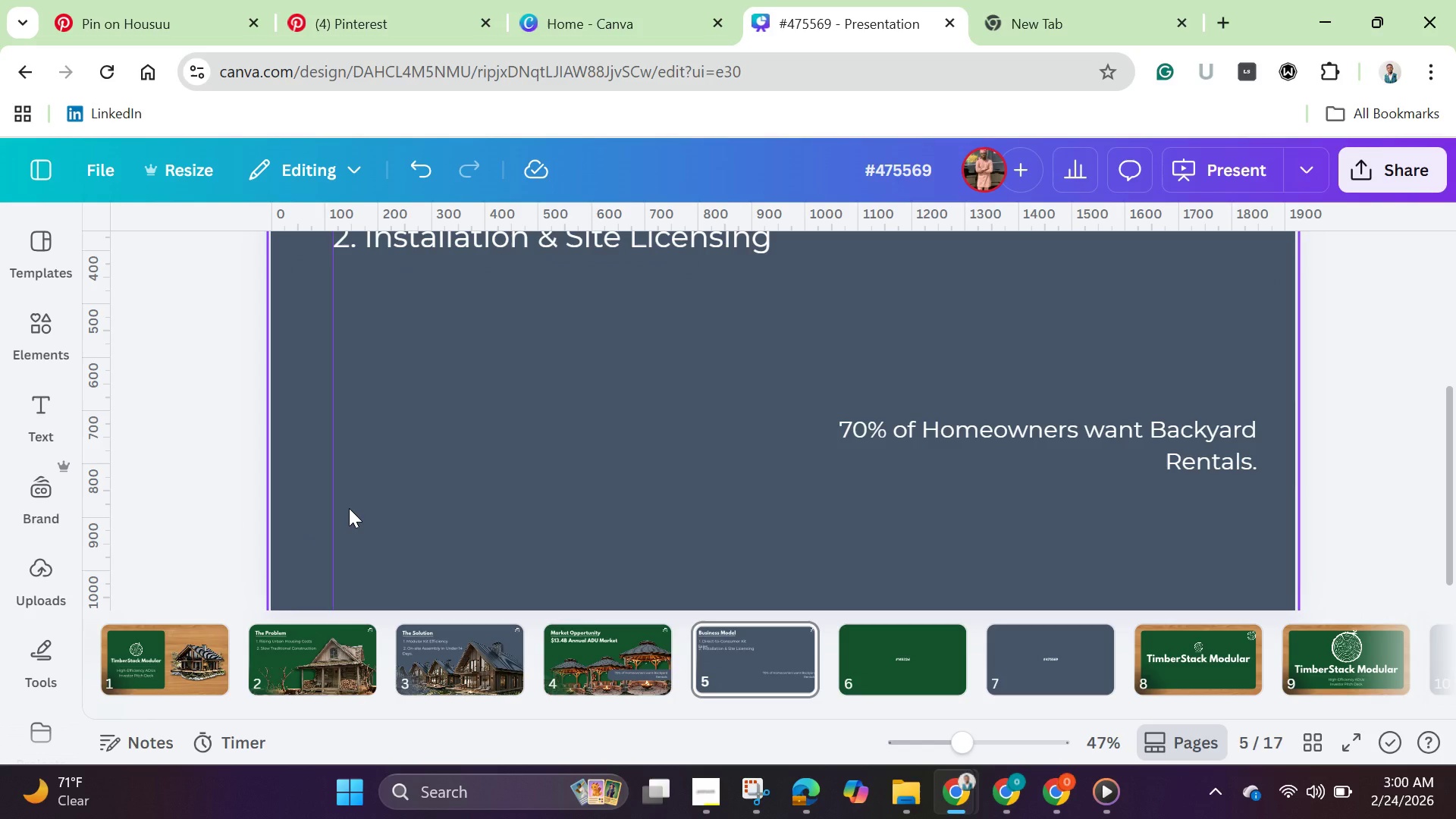 
wait(6.64)
 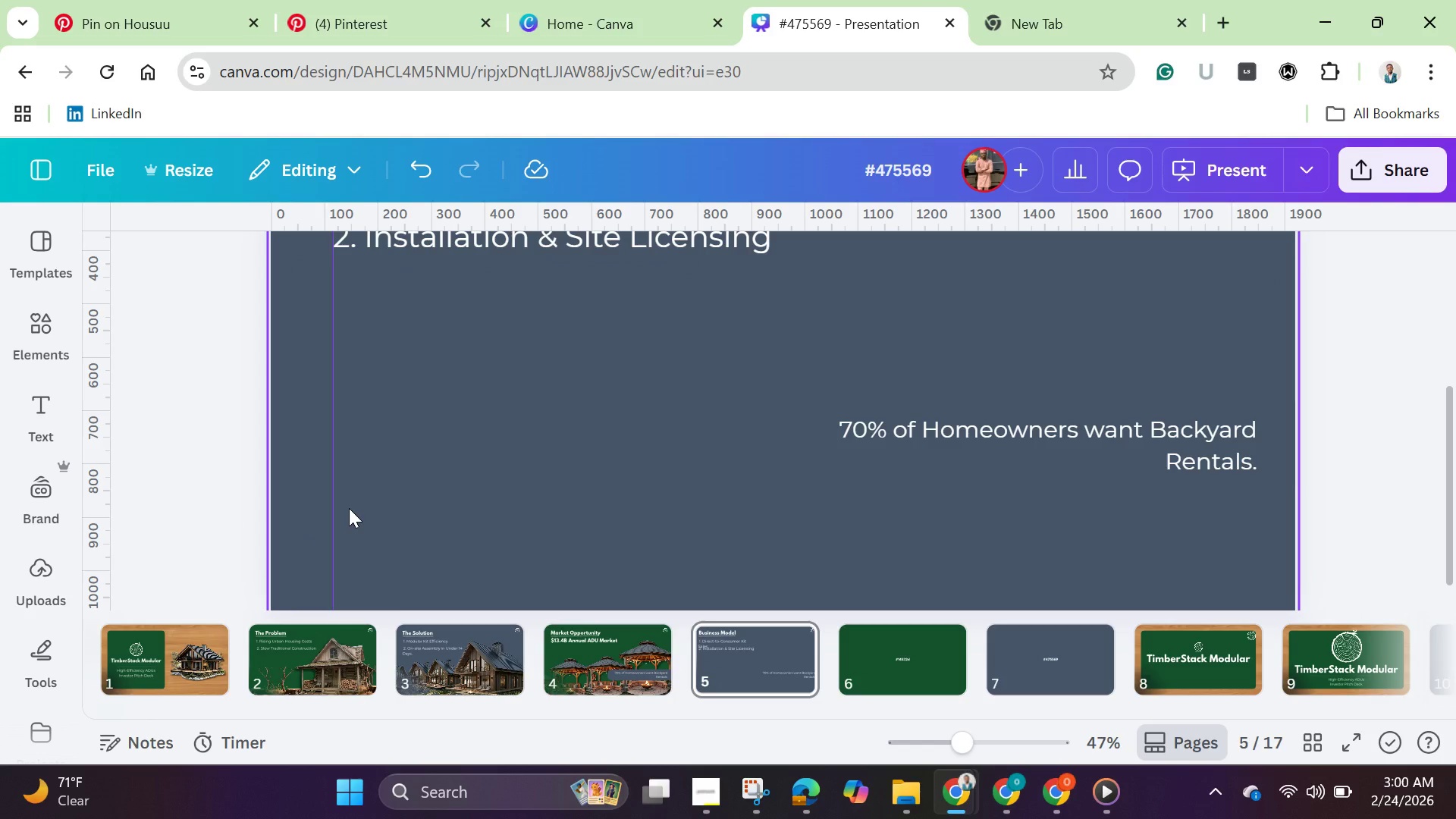 
scroll: coordinate [579, 476], scroll_direction: up, amount: 2.0
 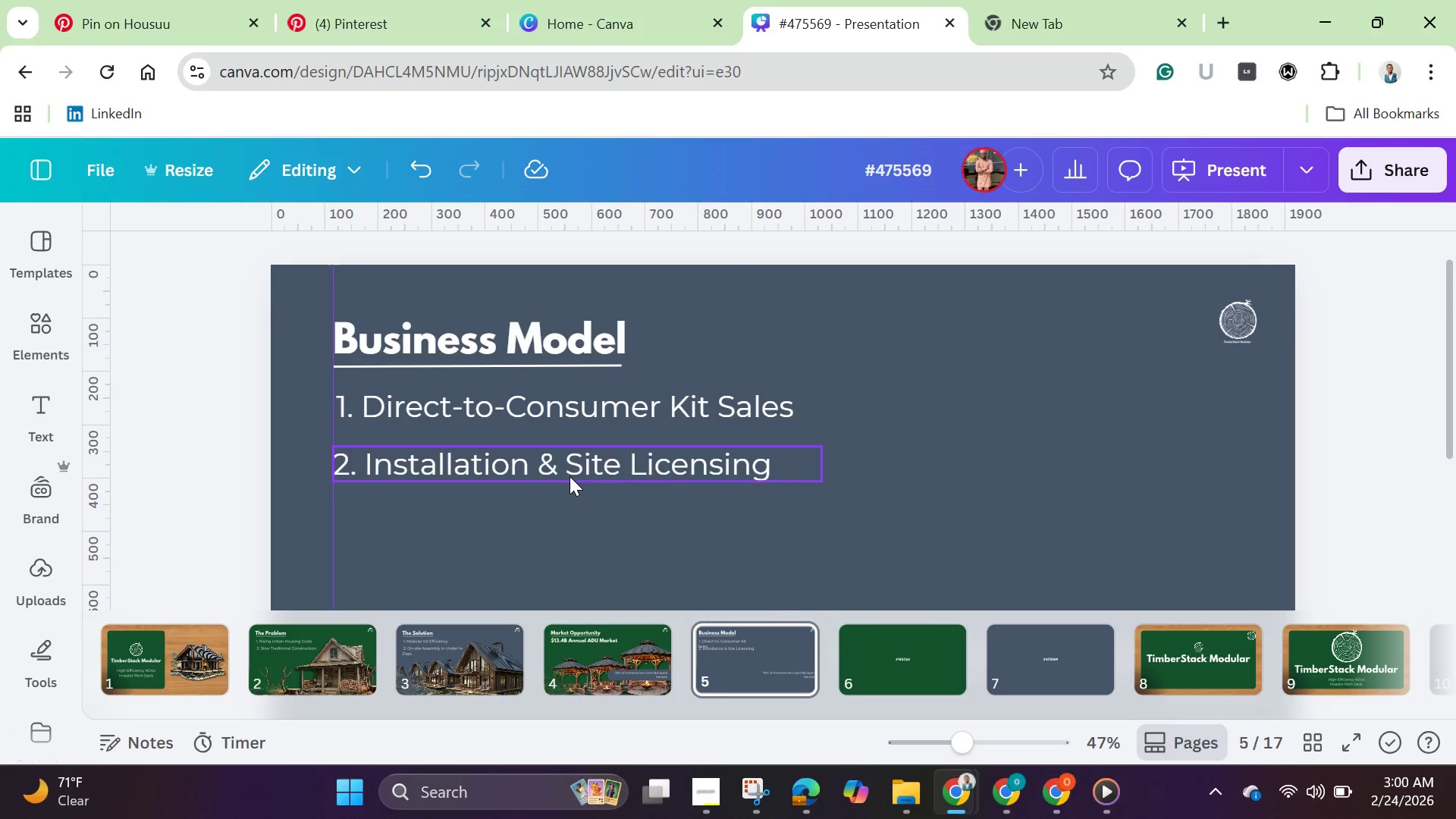 
left_click([570, 476])
 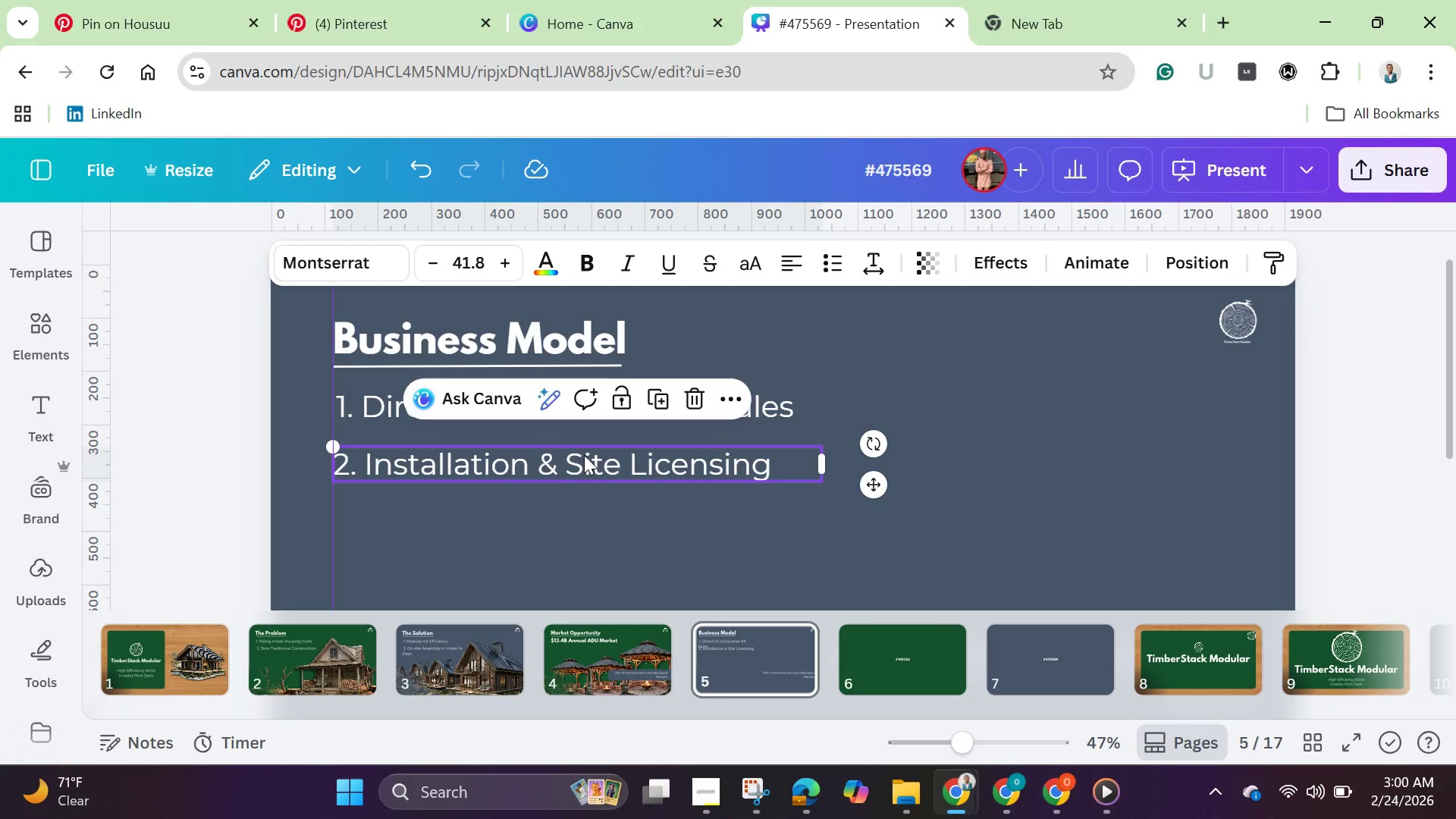 
left_click_drag(start_coordinate=[584, 455], to_coordinate=[584, 519])
 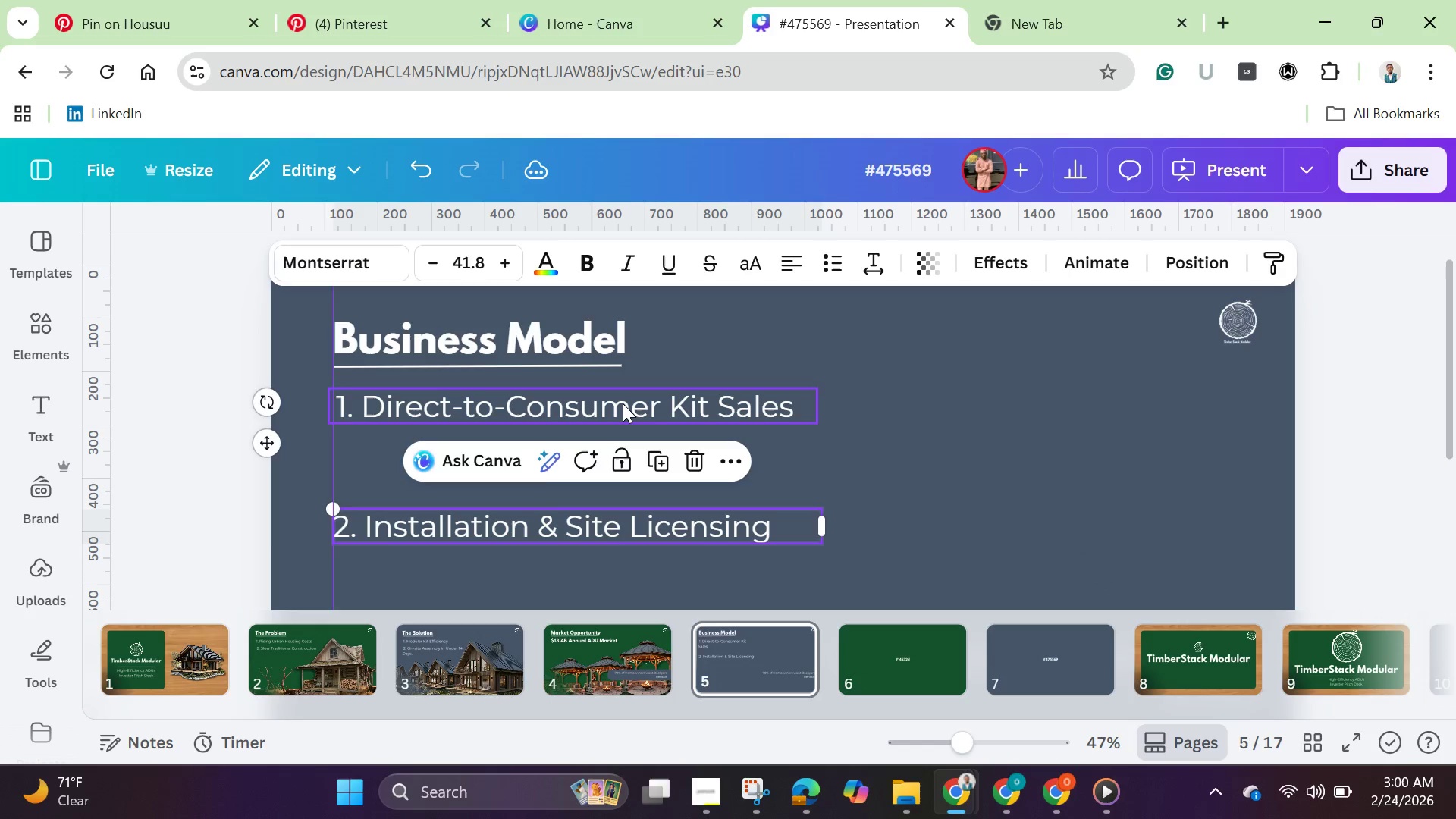 
left_click([623, 403])
 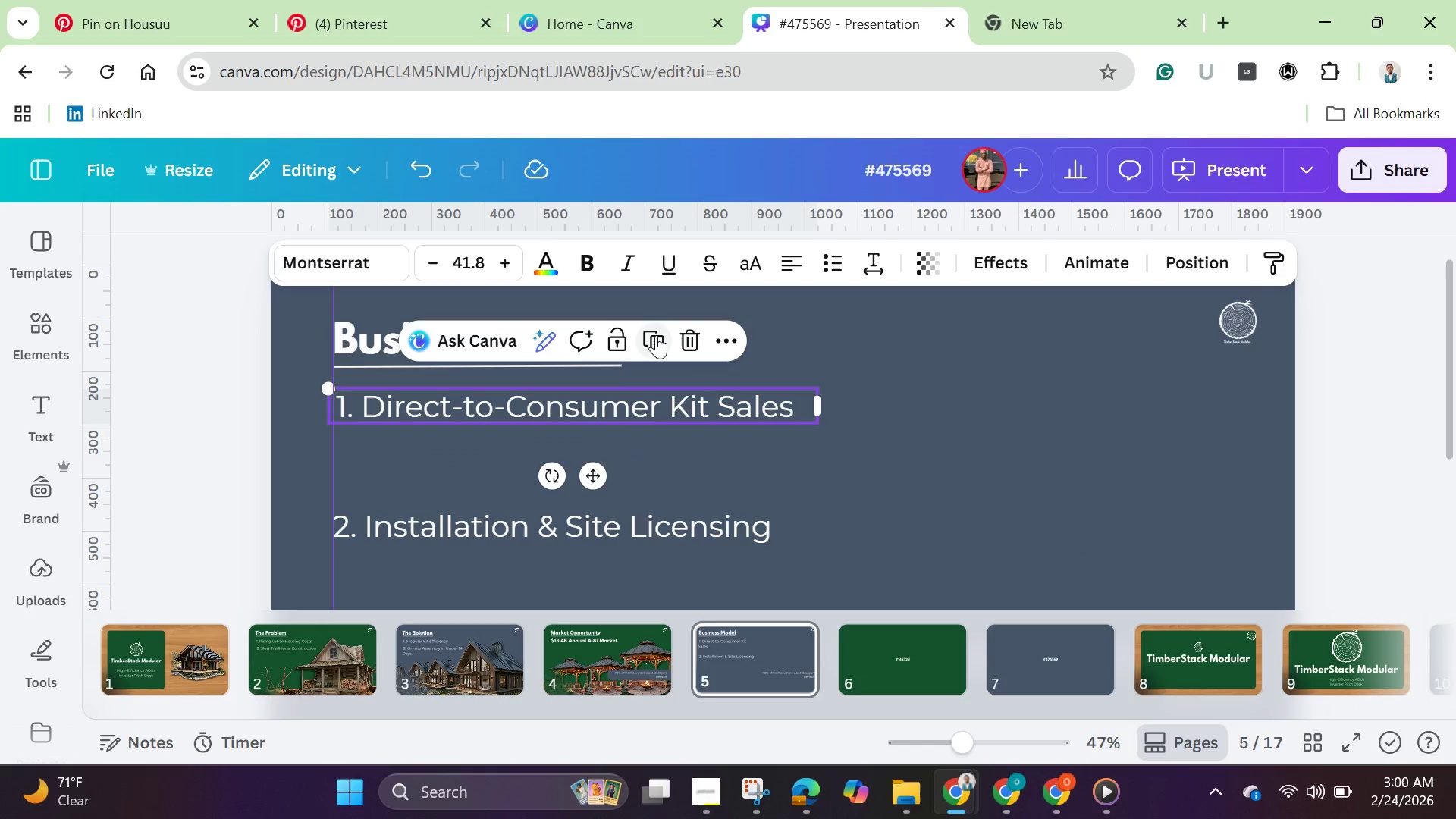 
left_click([654, 335])
 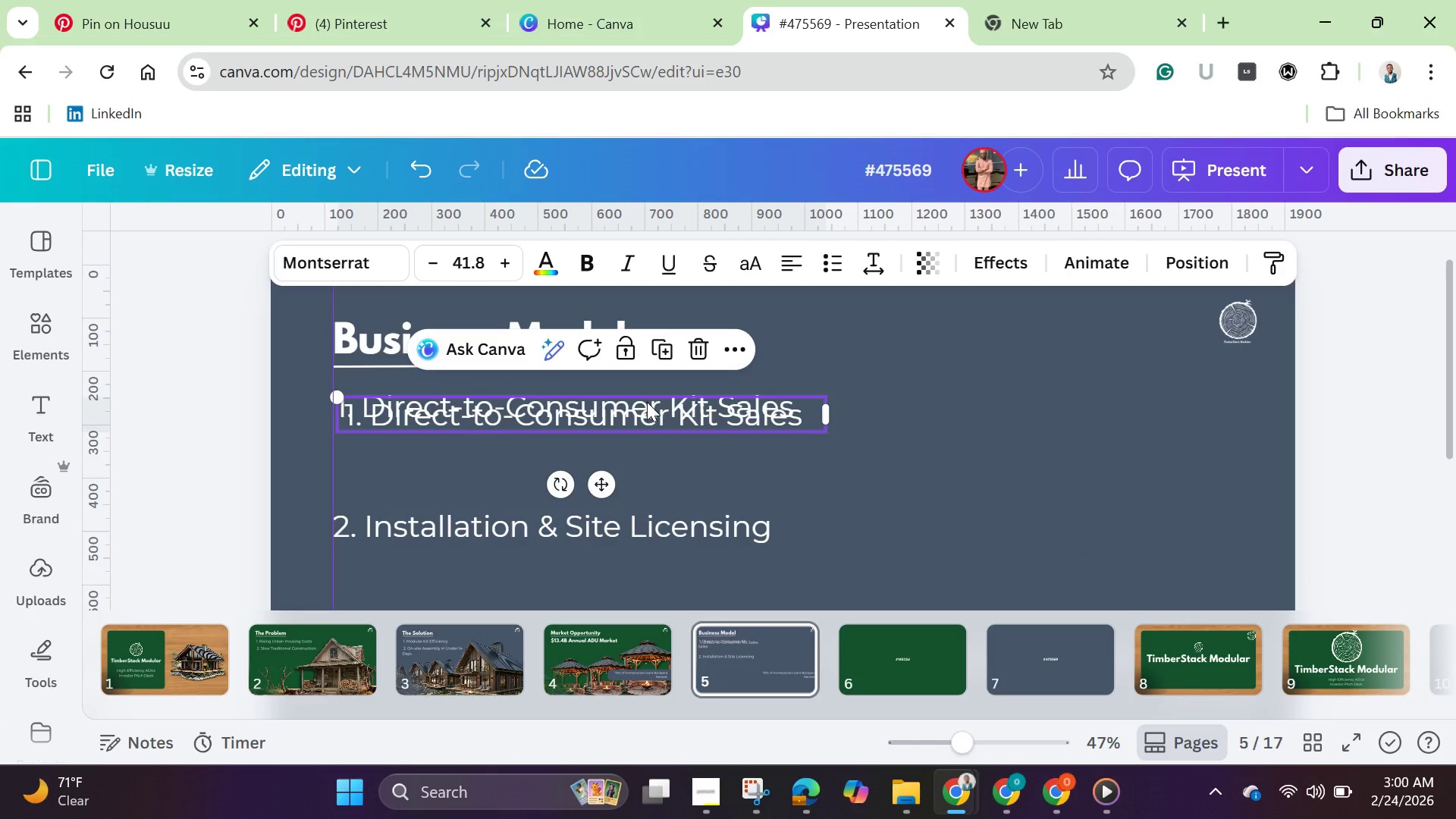 
left_click_drag(start_coordinate=[648, 402], to_coordinate=[653, 445])
 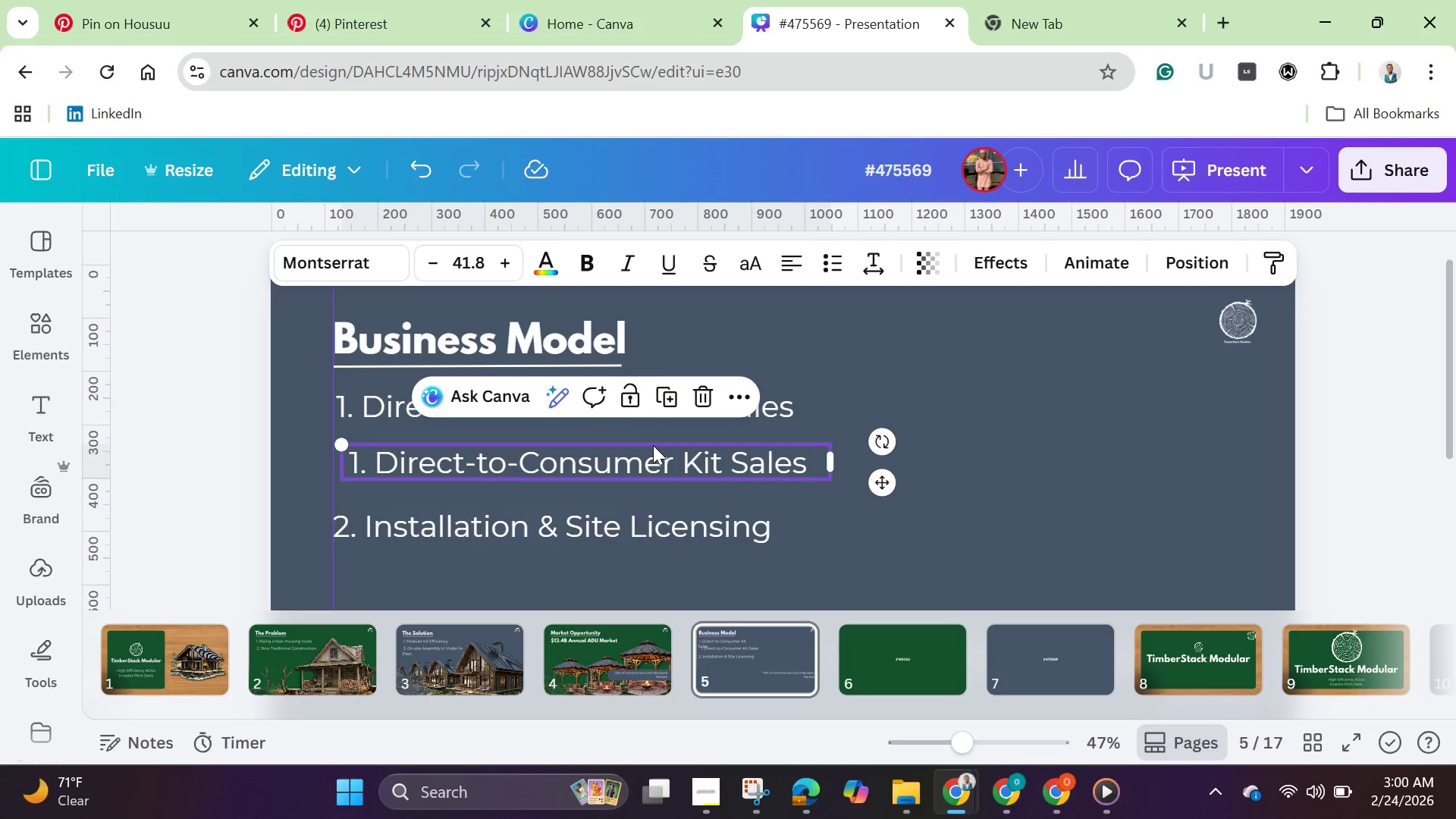 
left_click([653, 445])
 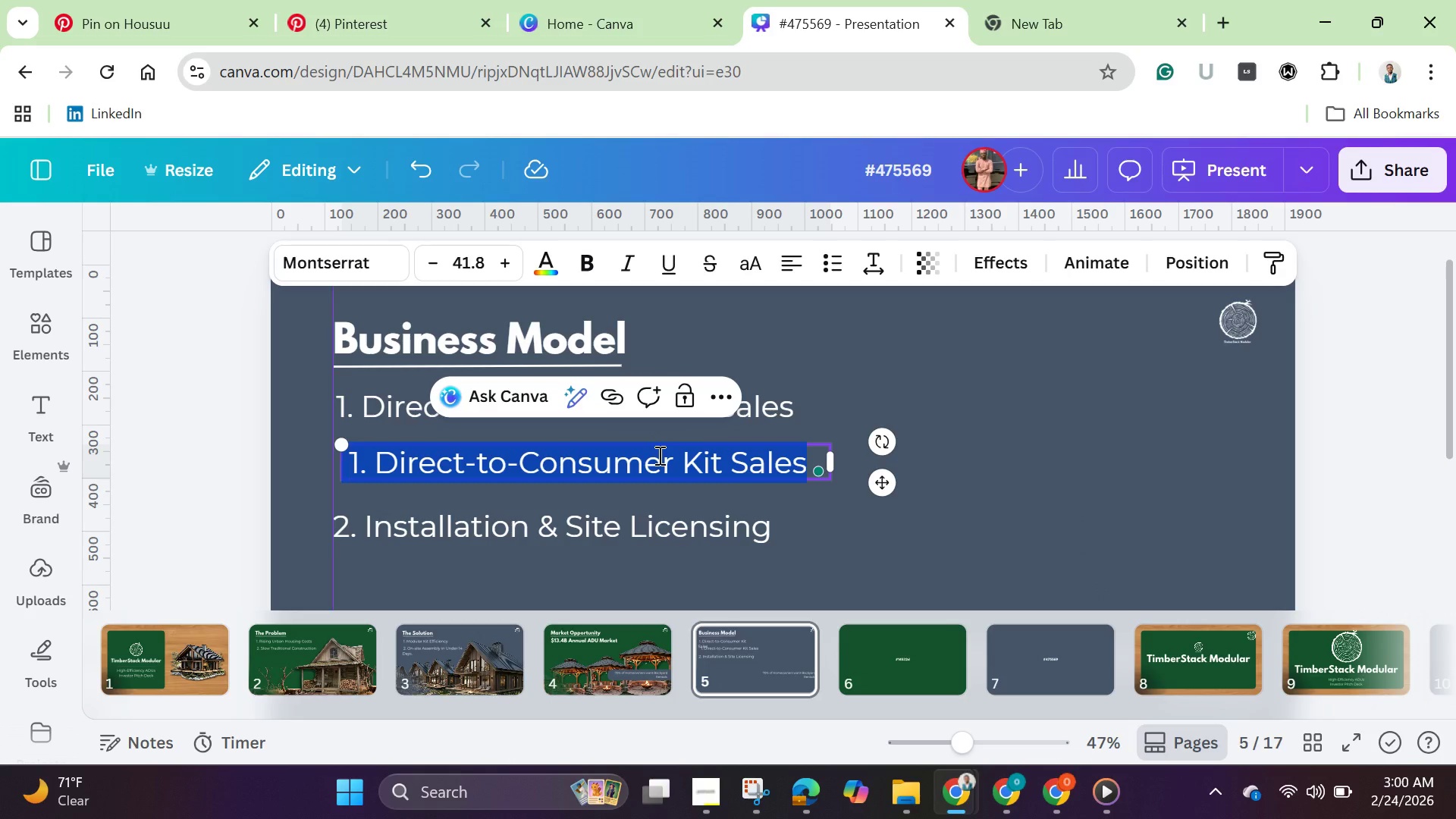 
key(Backspace)
 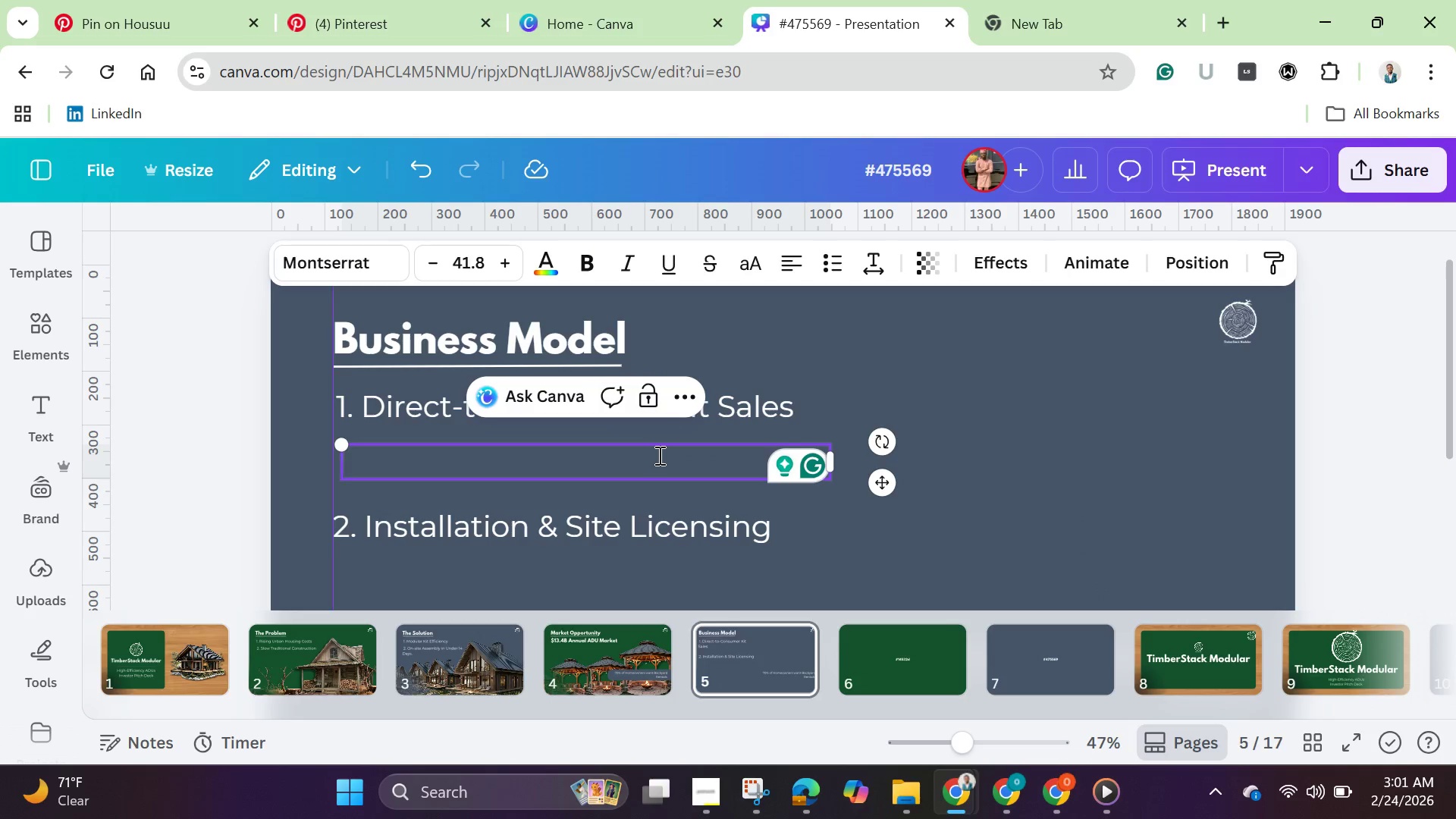 
type(This os )
key(Backspace)
key(Backspace)
key(Backspace)
type(is the pro)
key(Backspace)
type(imary )
 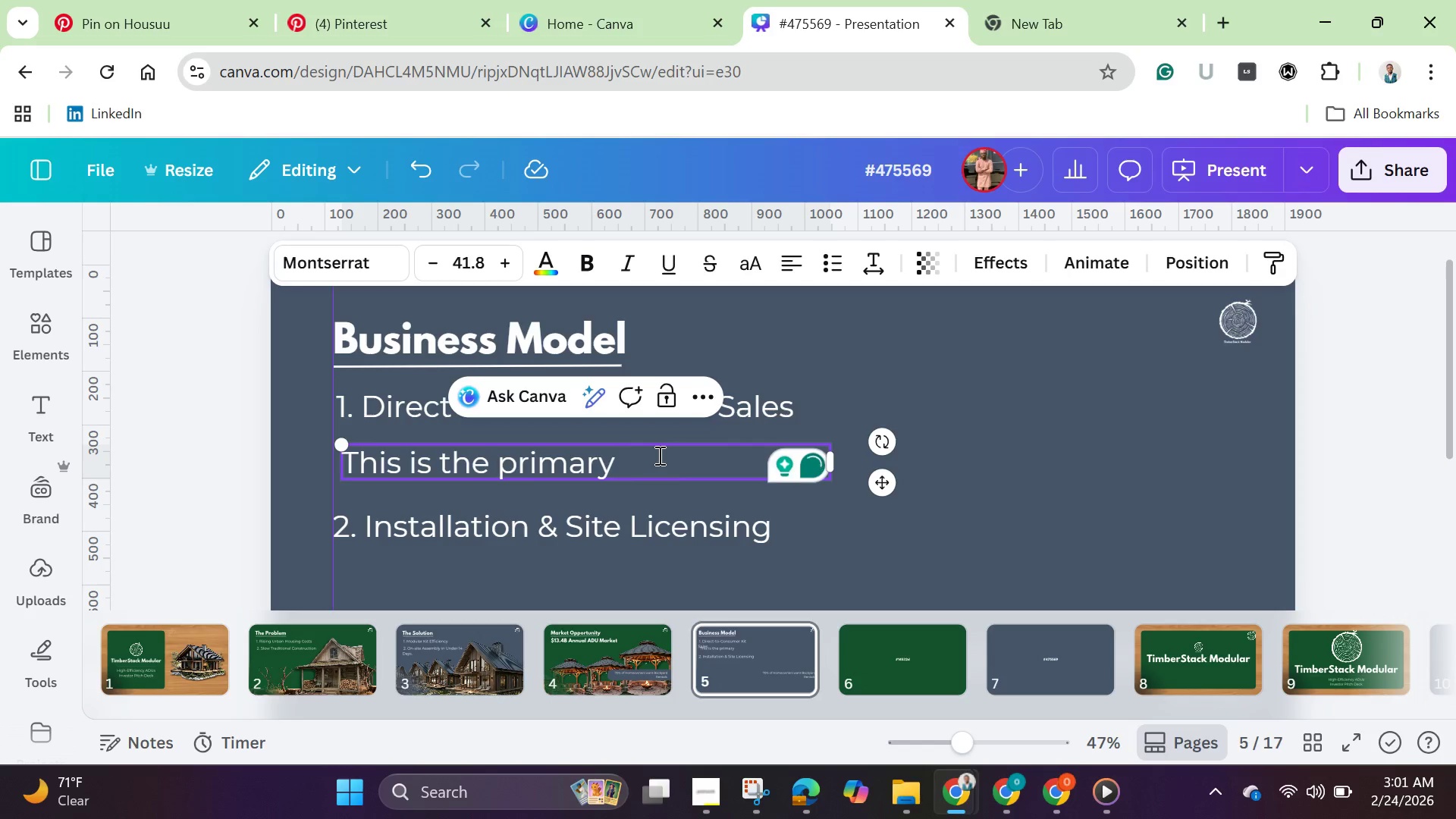 
type(revenue )
key(Backspace)
type(: selling )
 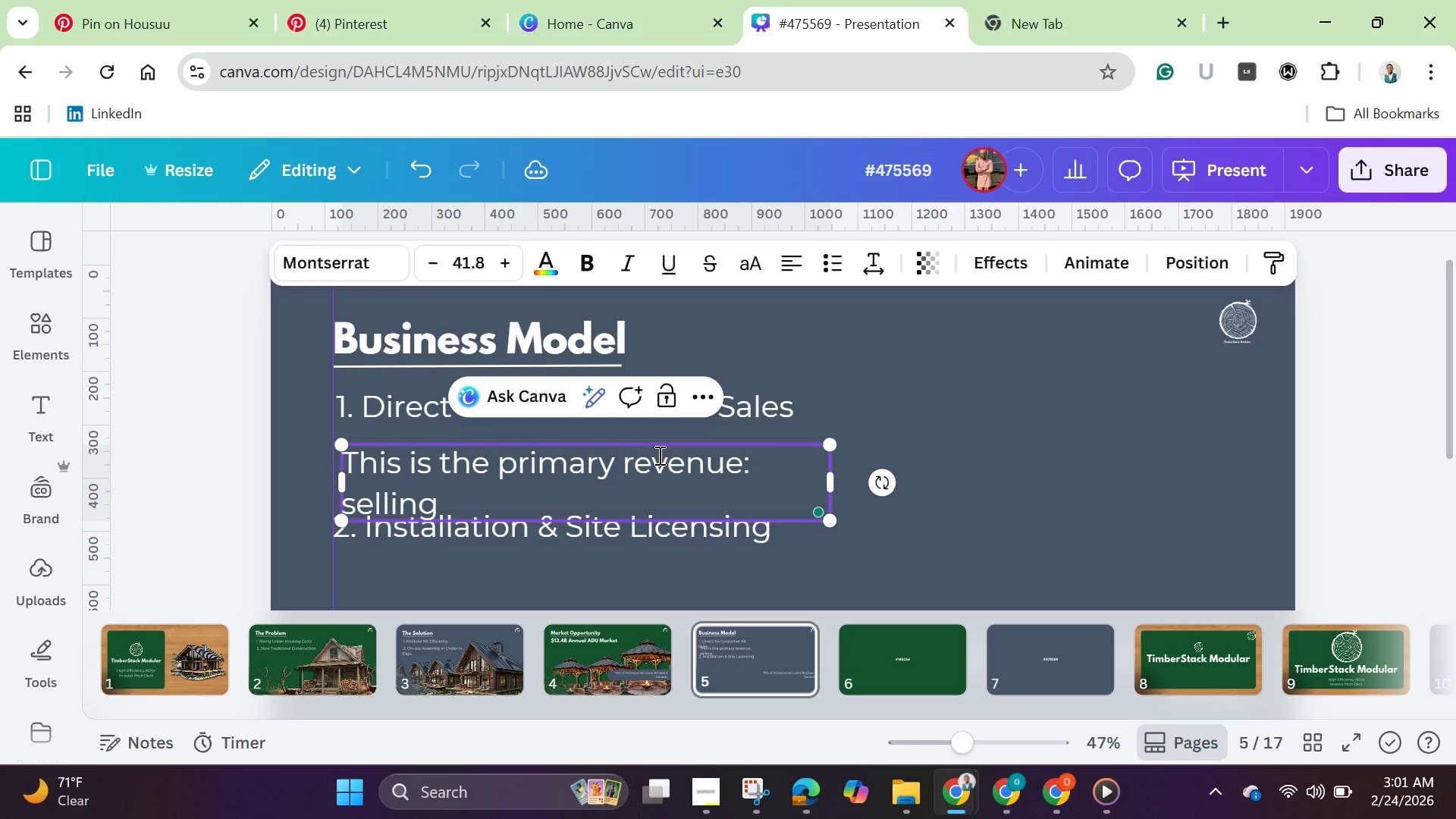 
type(the physical modular )
 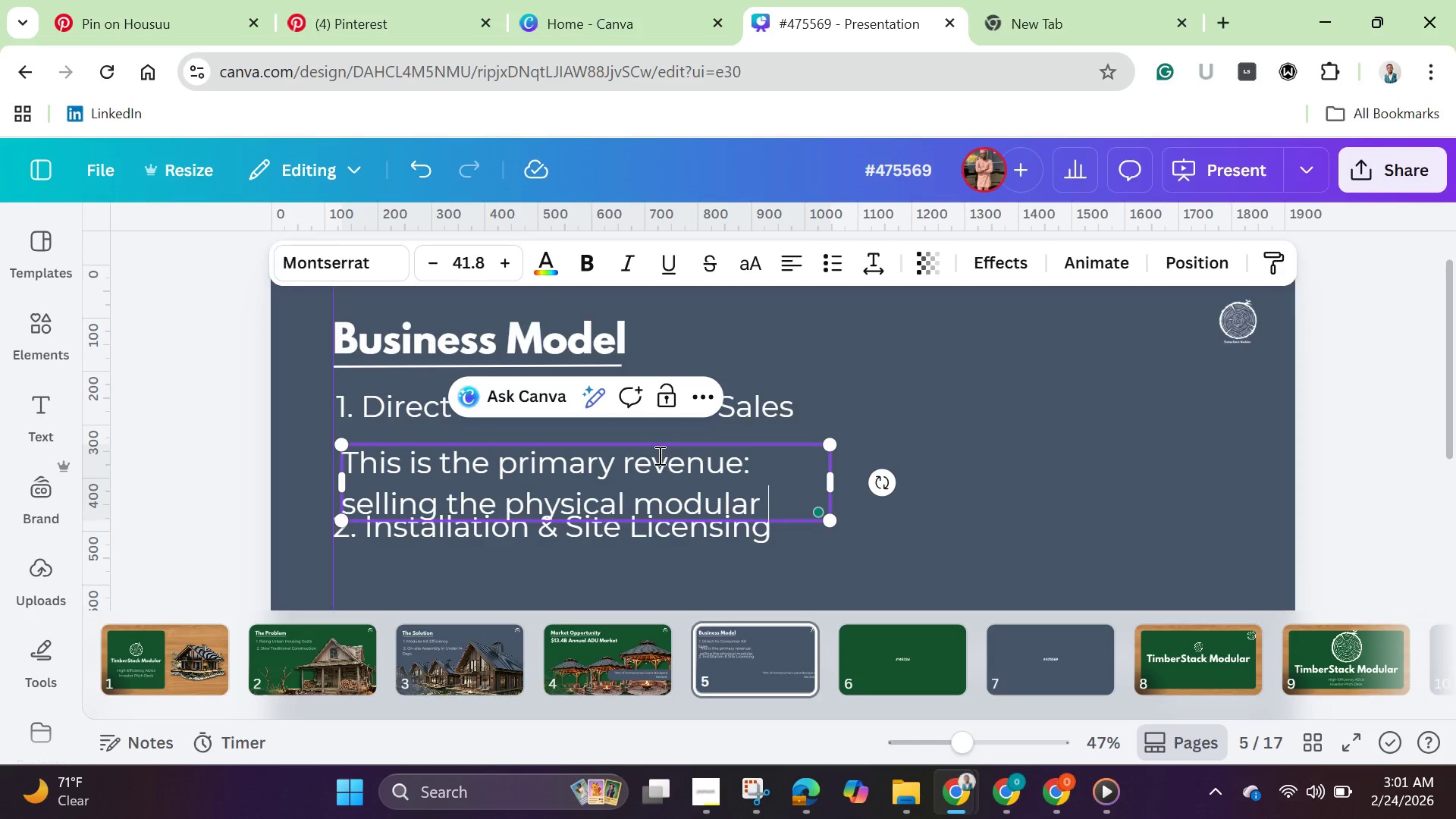 
type(units.)
 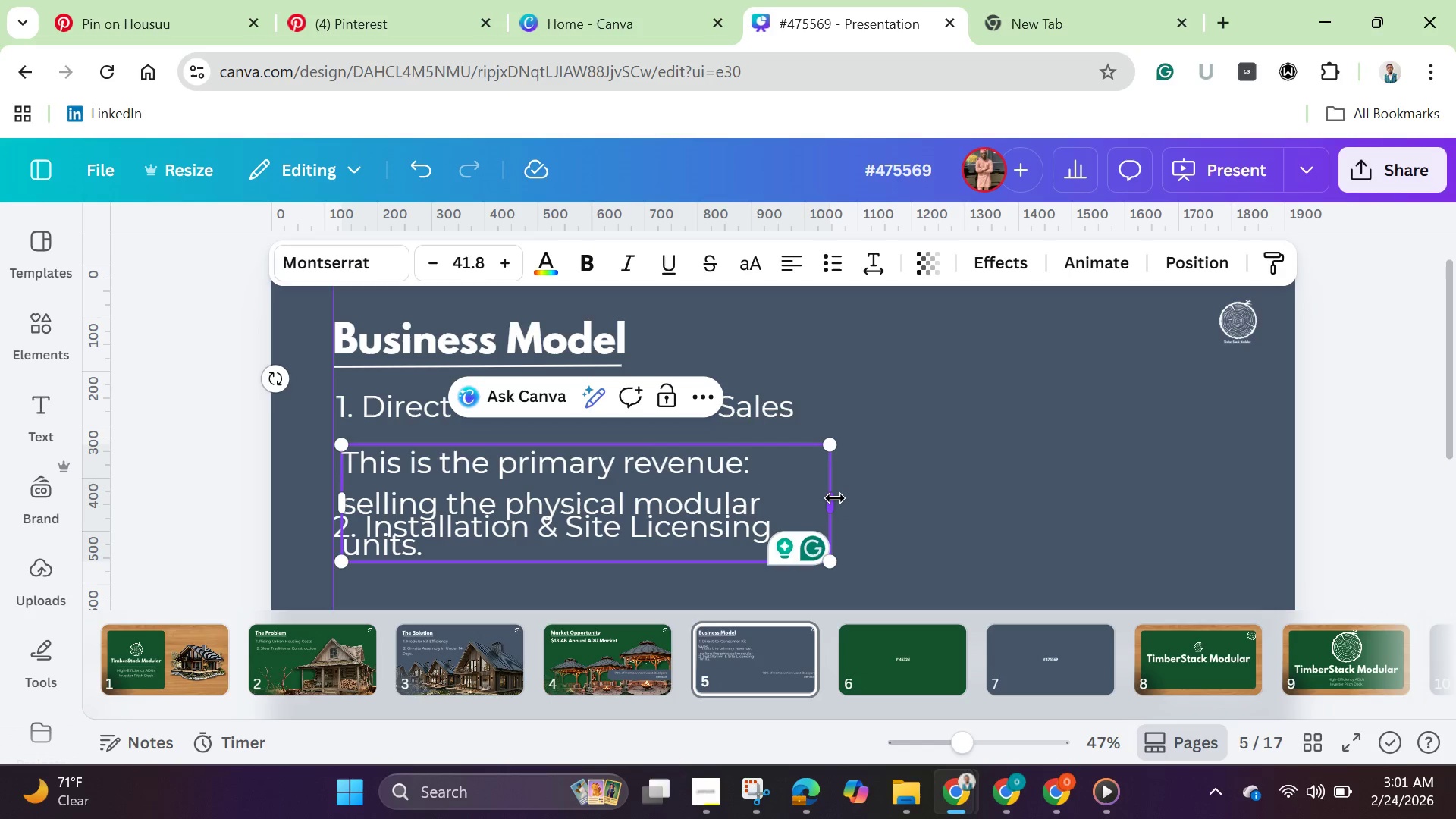 
left_click_drag(start_coordinate=[835, 497], to_coordinate=[1019, 464])
 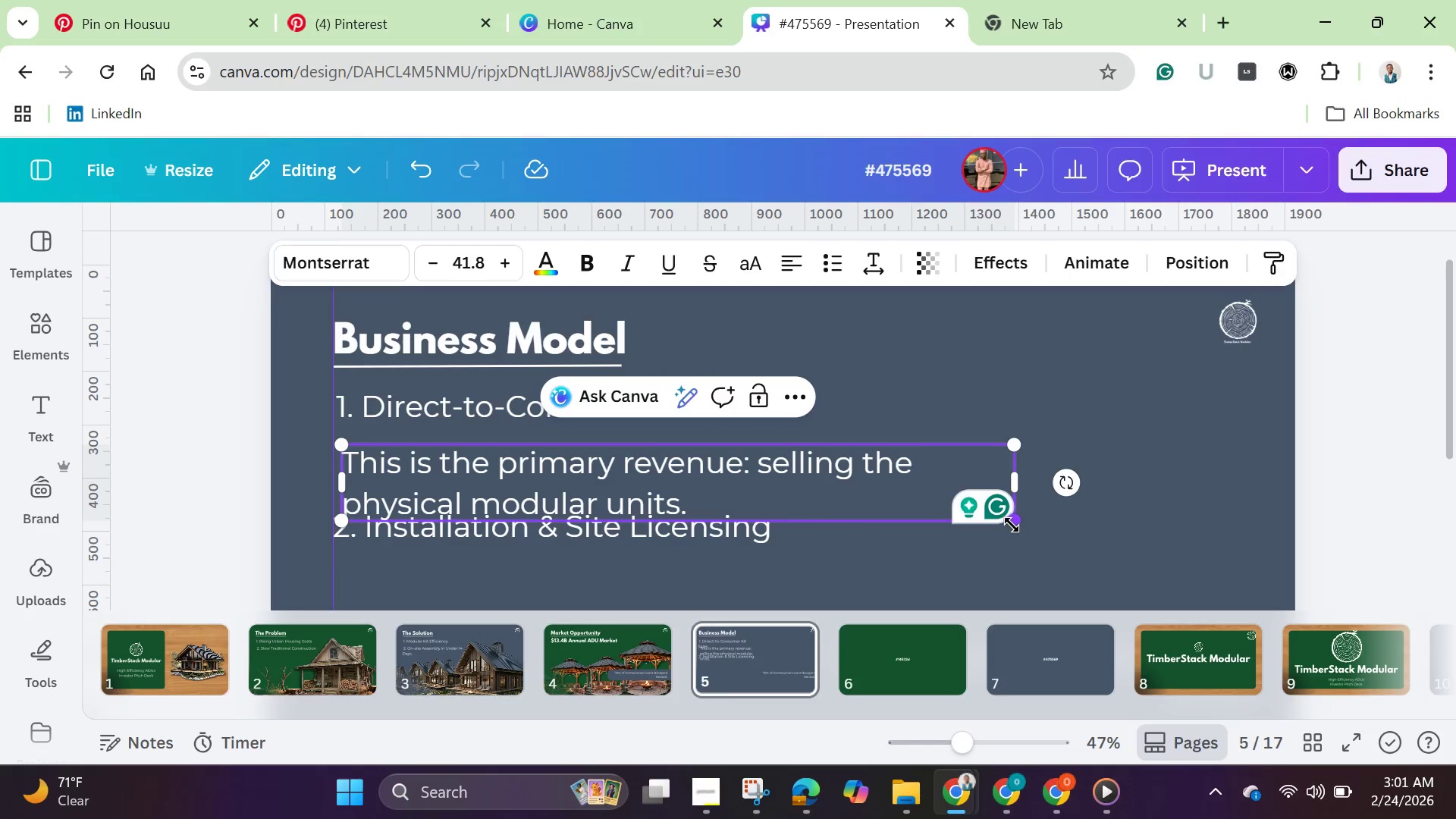 
left_click_drag(start_coordinate=[1012, 524], to_coordinate=[774, 477])
 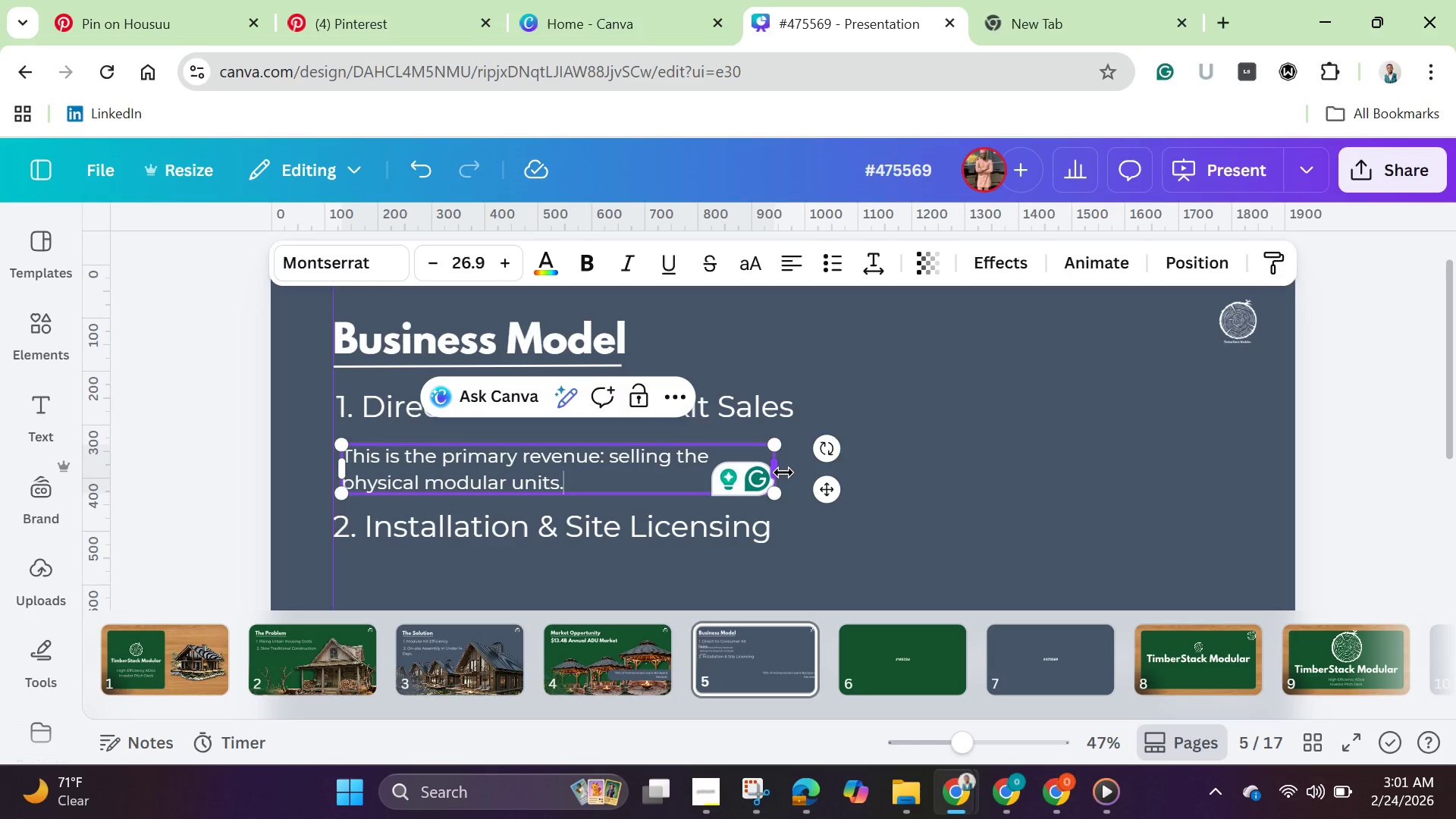 
left_click_drag(start_coordinate=[783, 472], to_coordinate=[847, 464])
 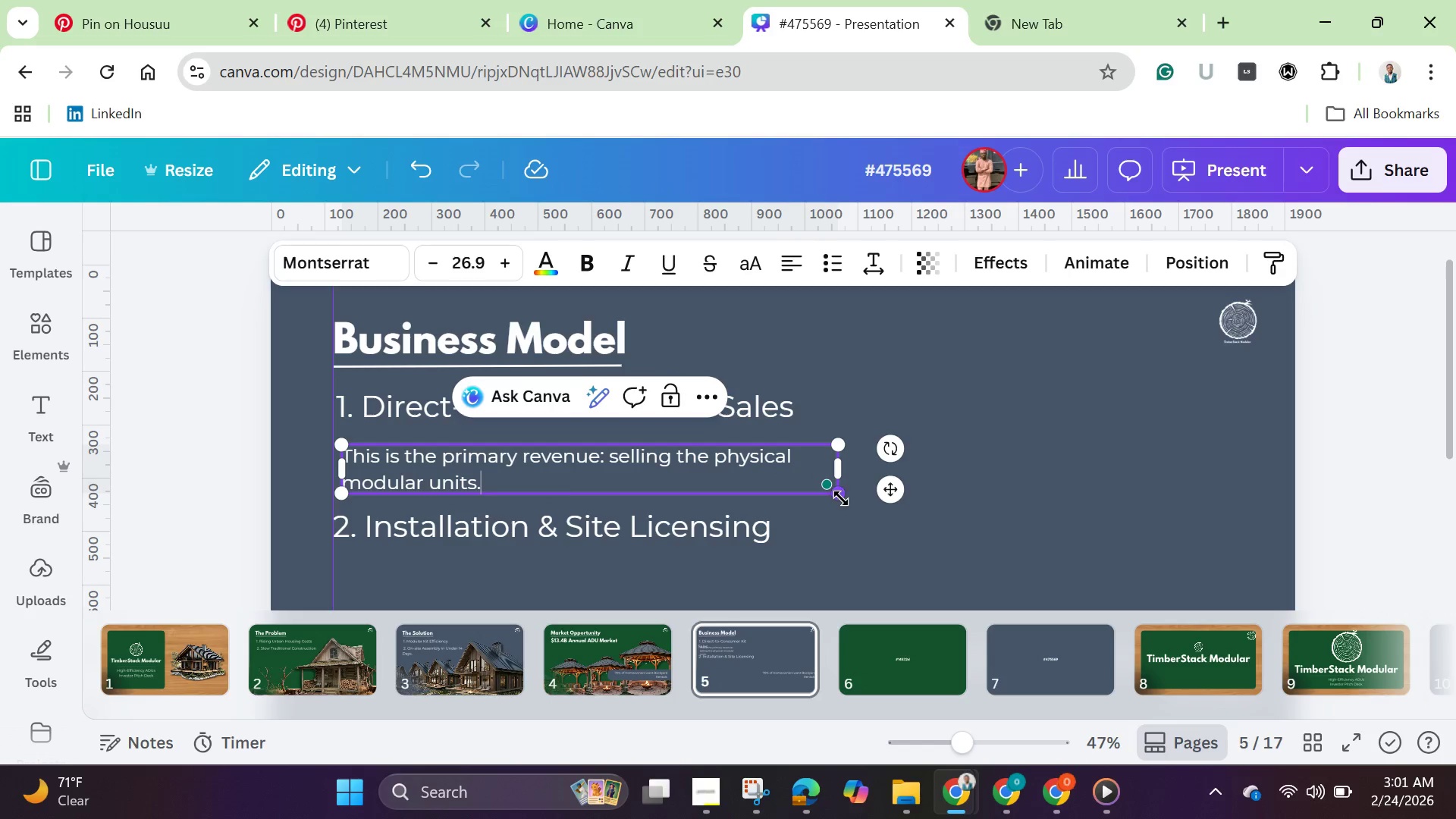 
left_click_drag(start_coordinate=[841, 498], to_coordinate=[780, 462])
 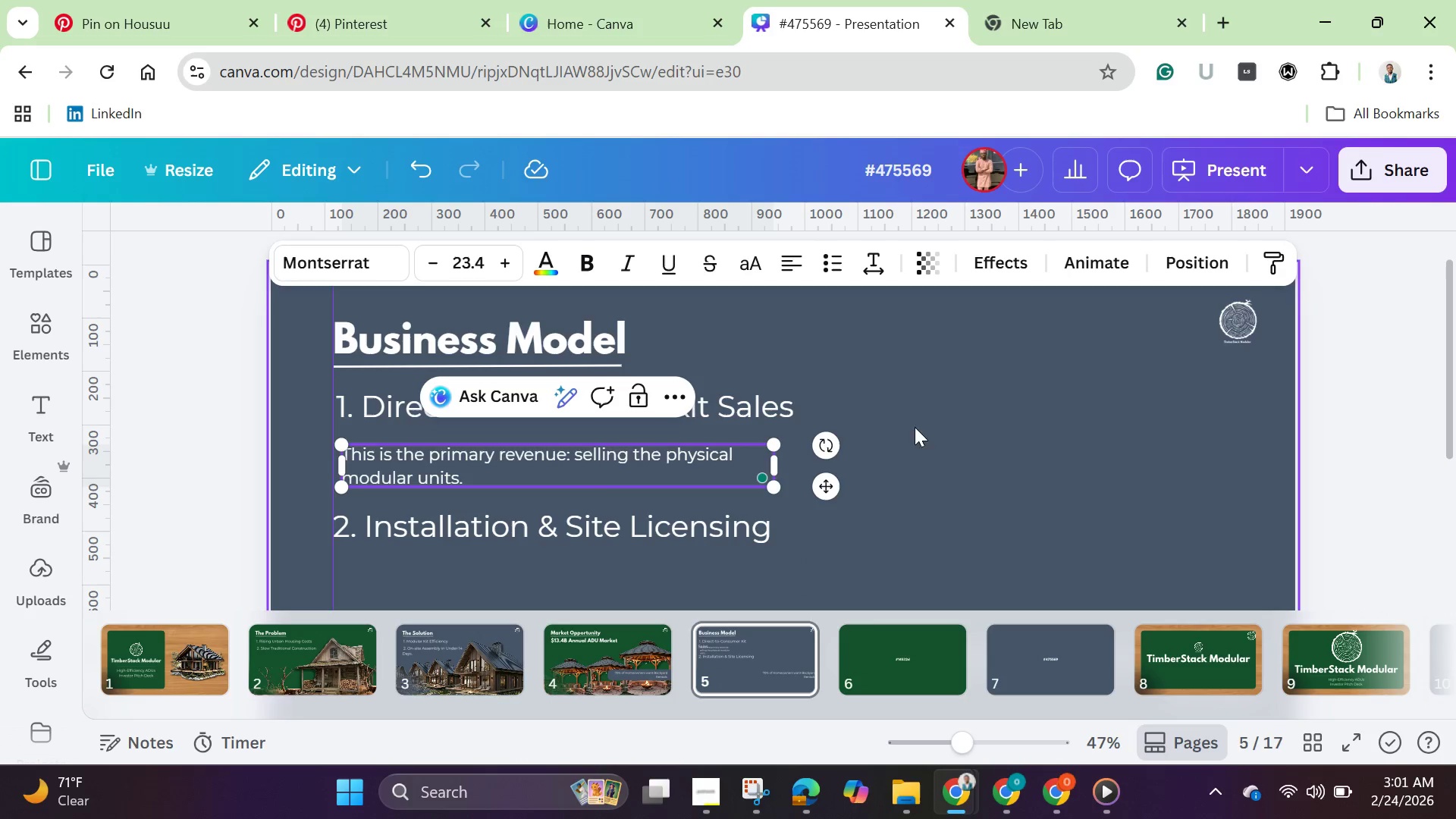 
left_click([925, 422])
 